 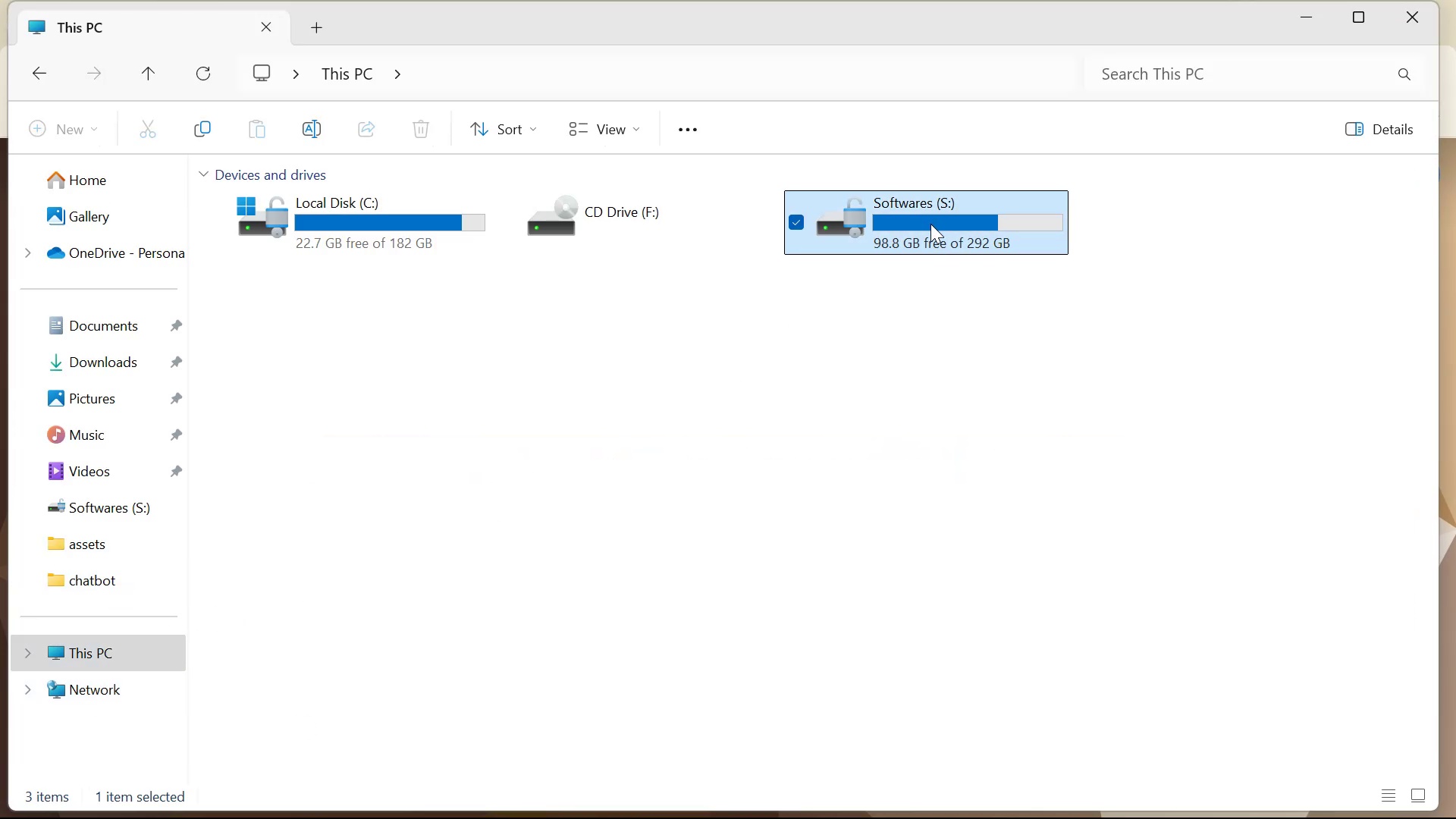 
double_click([971, 248])
 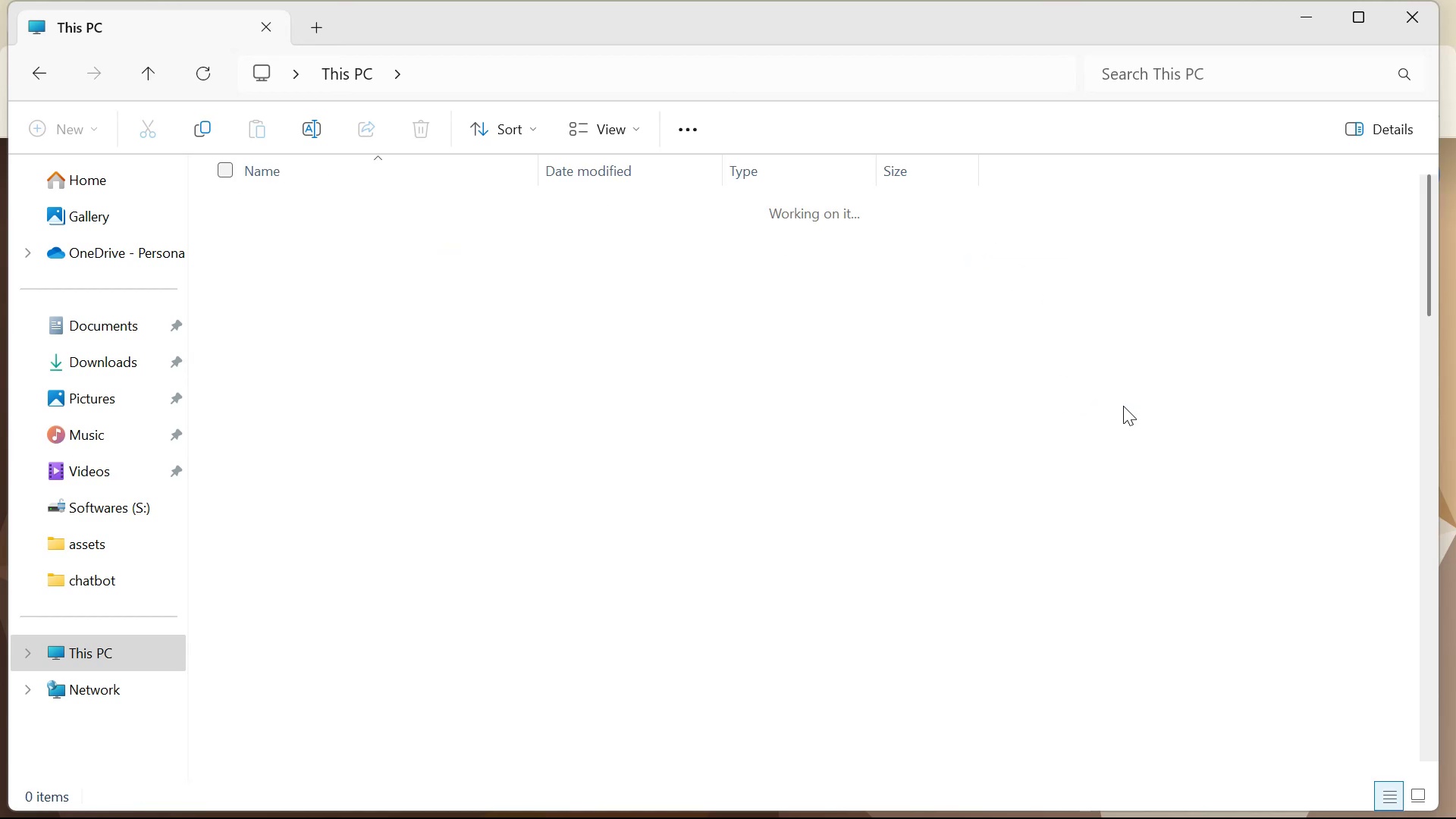 
left_click([1176, 372])
 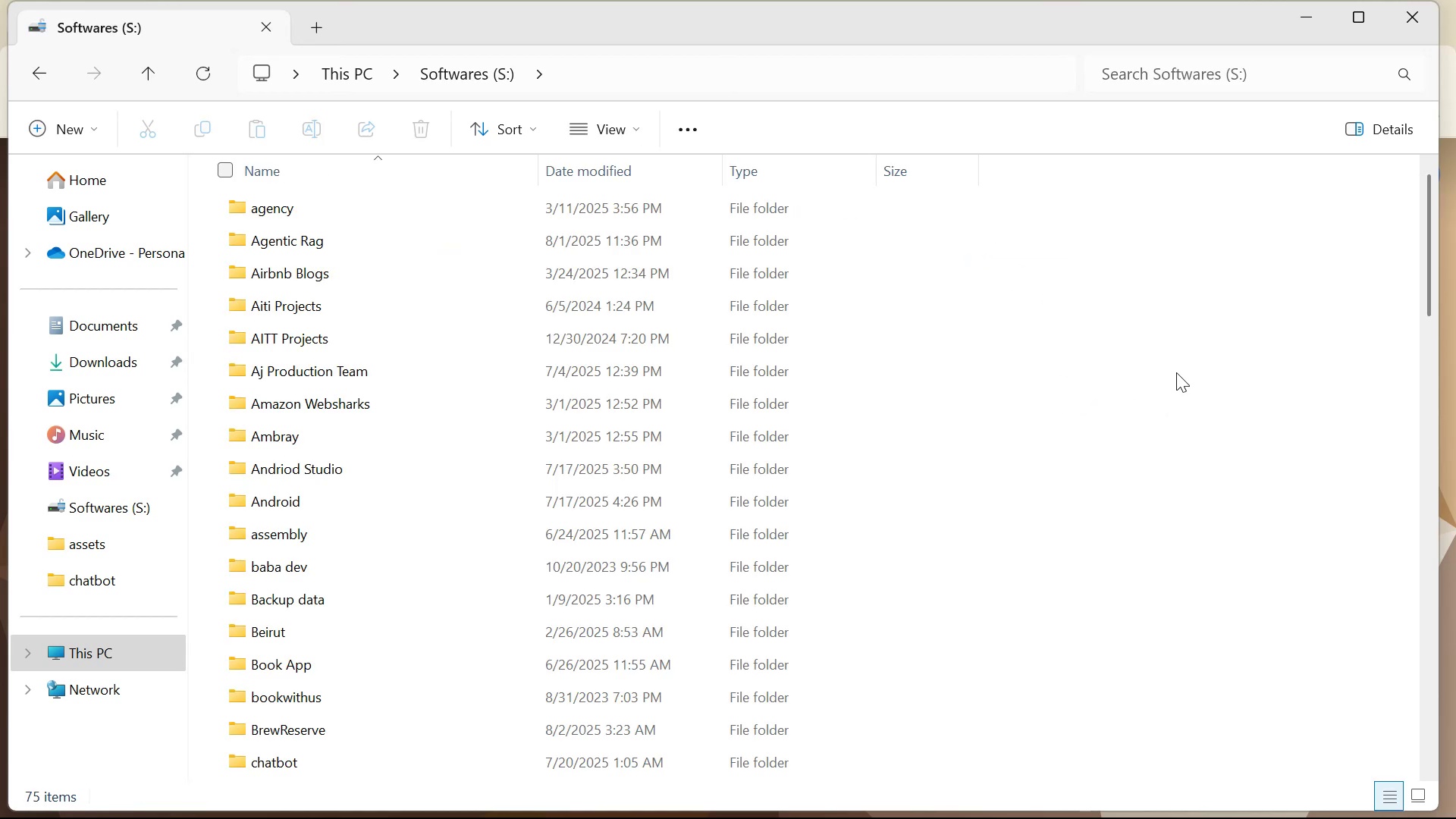 
type(bb)
 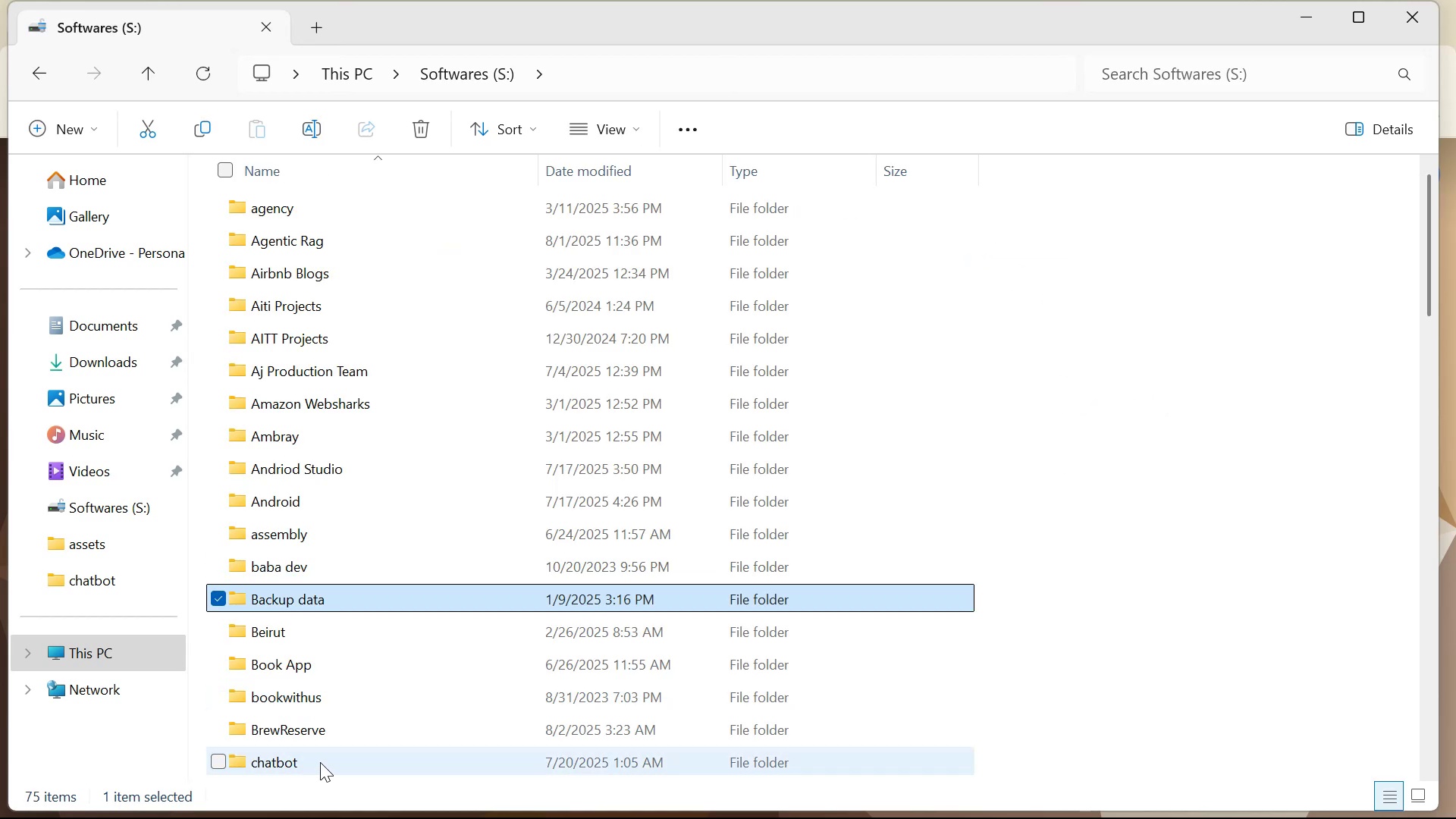 
left_click([336, 726])
 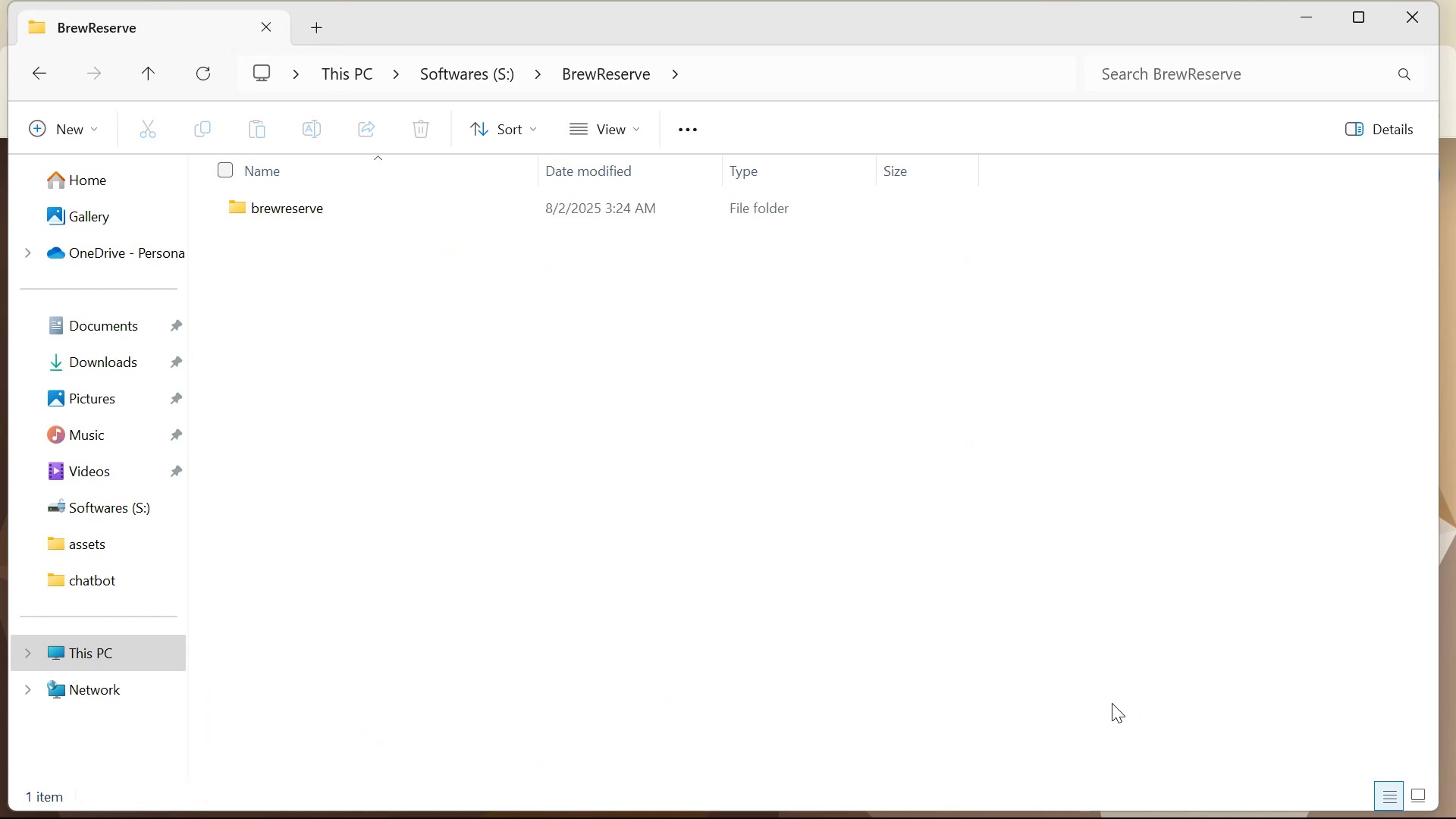 
left_click([1132, 690])
 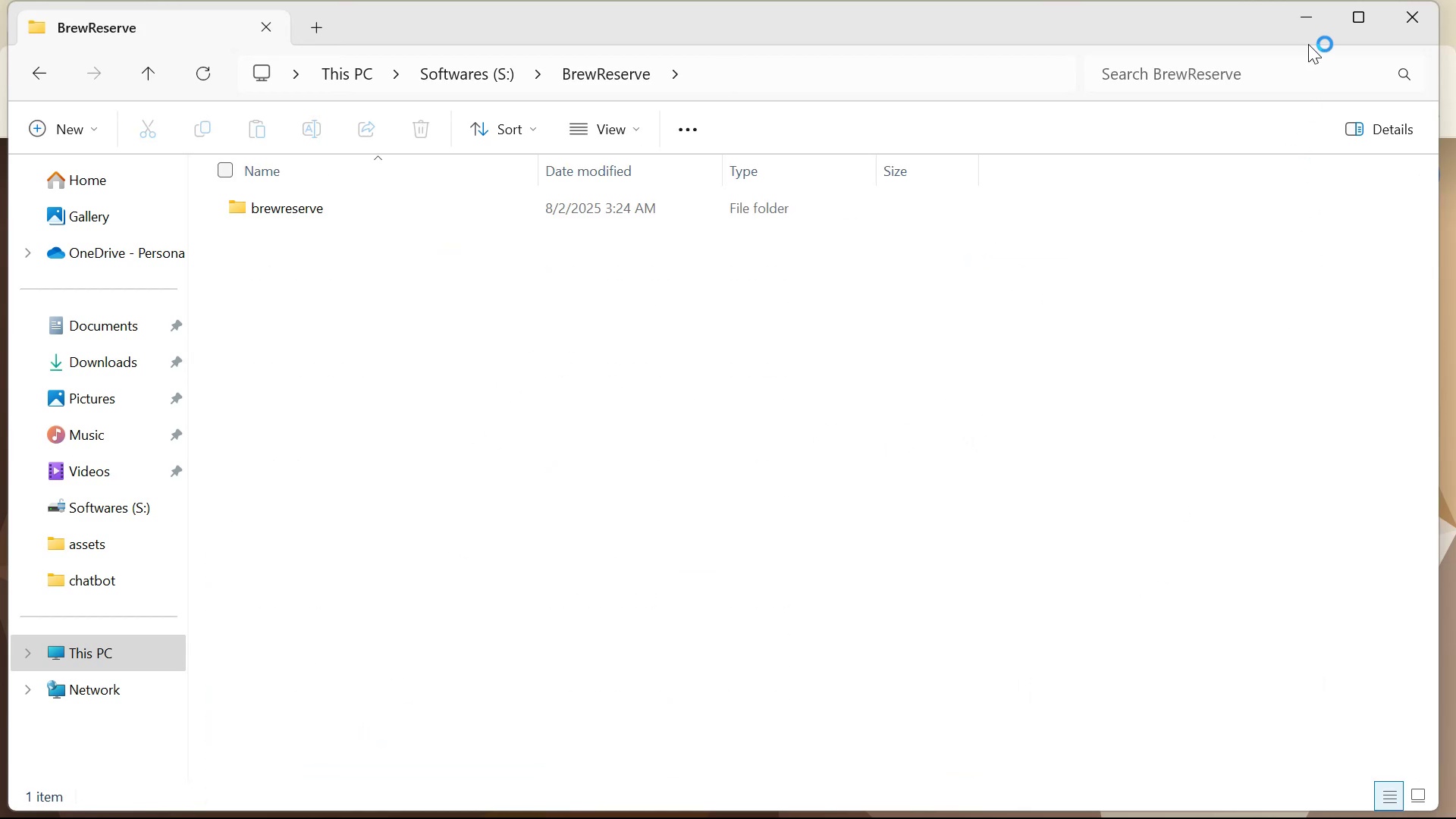 
left_click([1309, 7])
 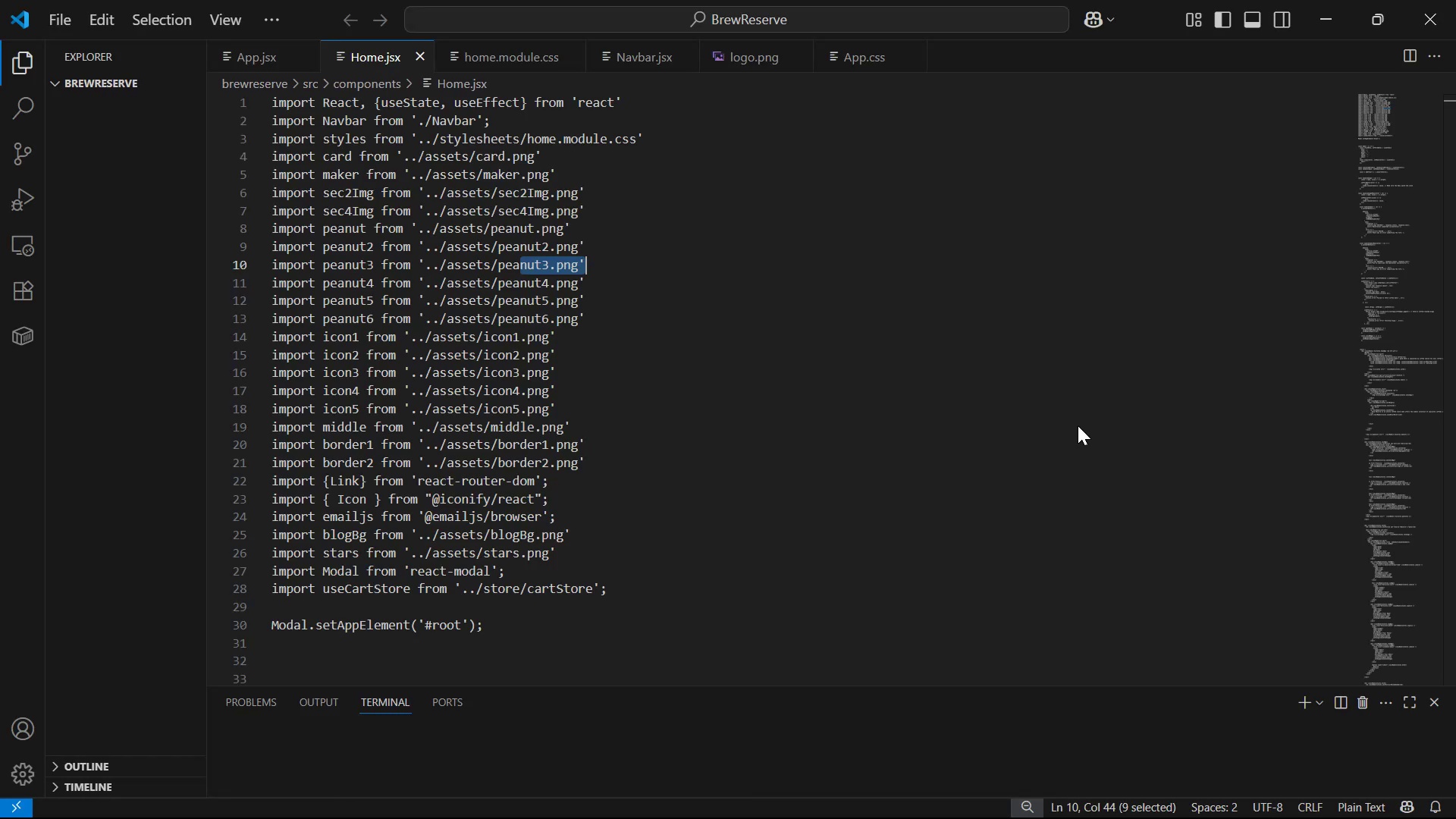 
wait(6.41)
 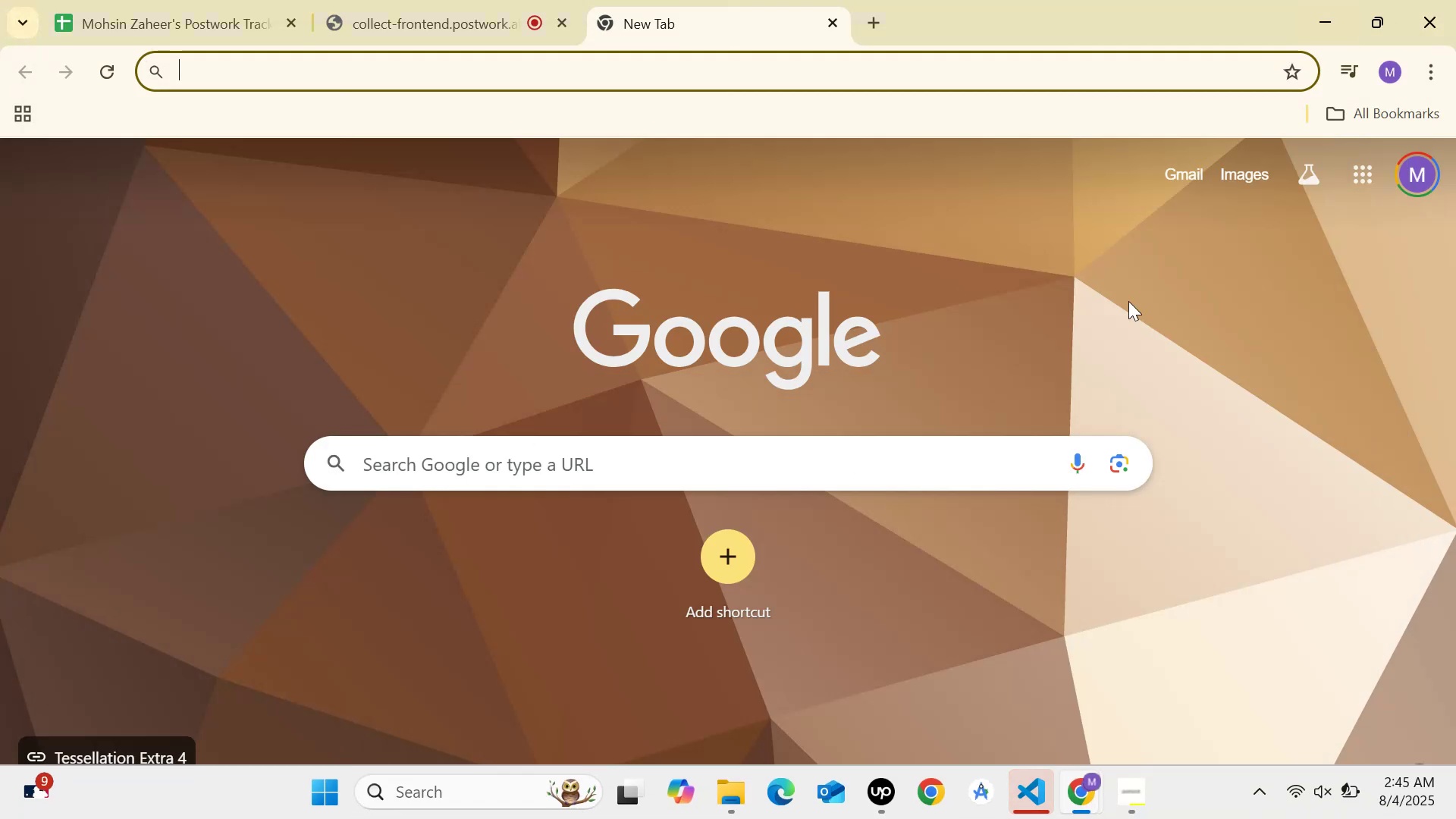 
left_click_drag(start_coordinate=[964, 686], to_coordinate=[982, 541])
 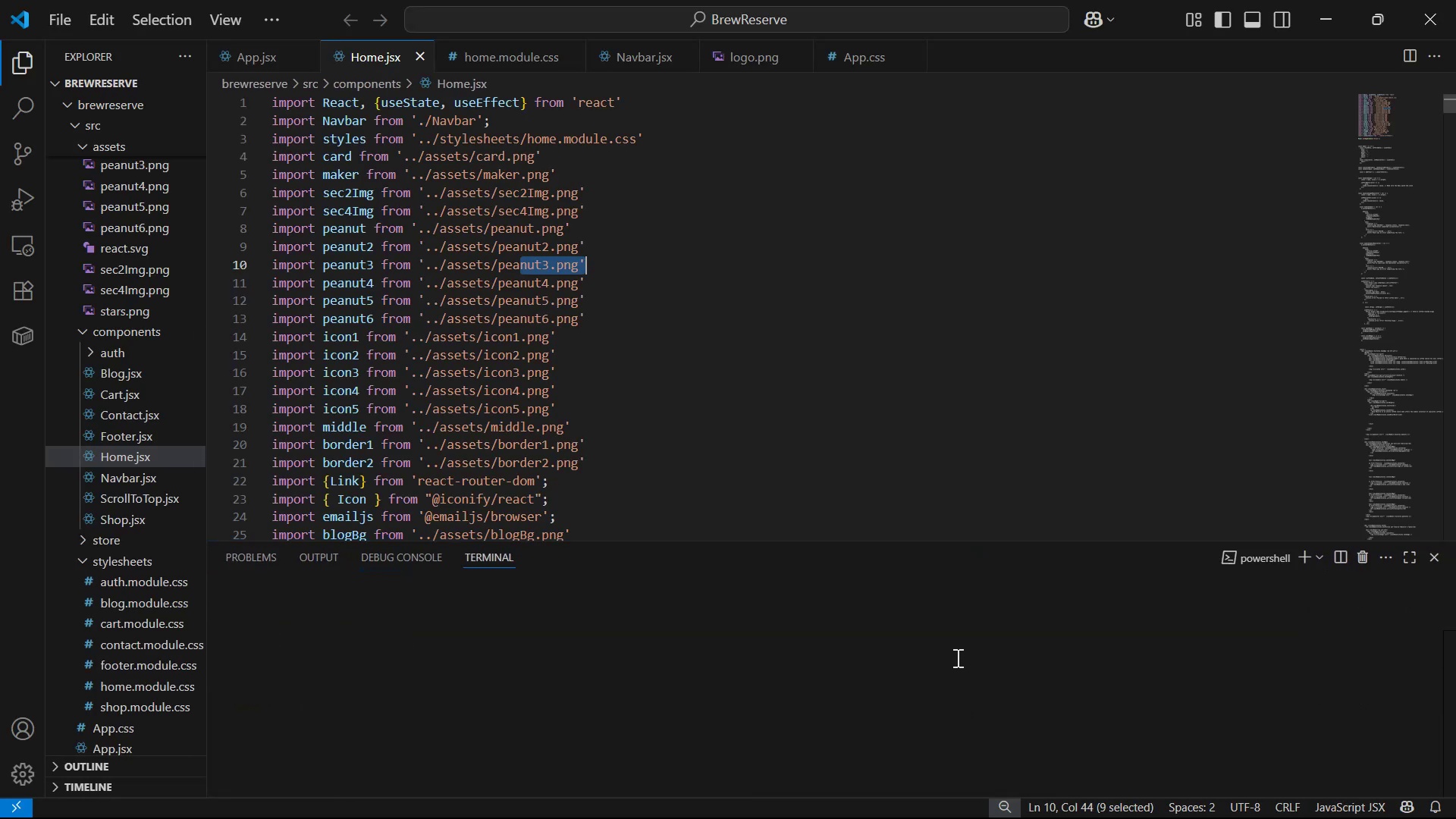 
left_click([959, 650])
 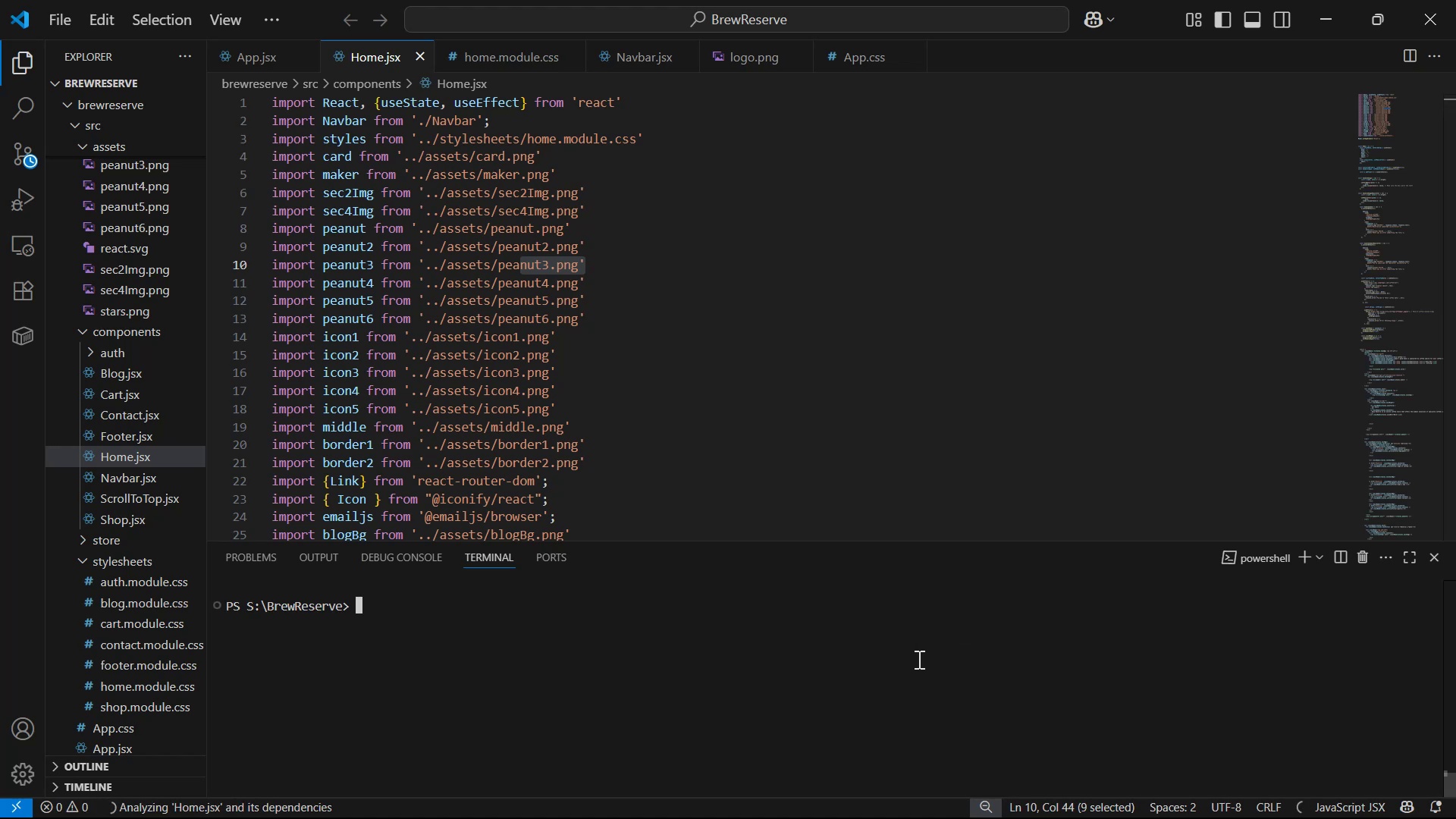 
wait(9.95)
 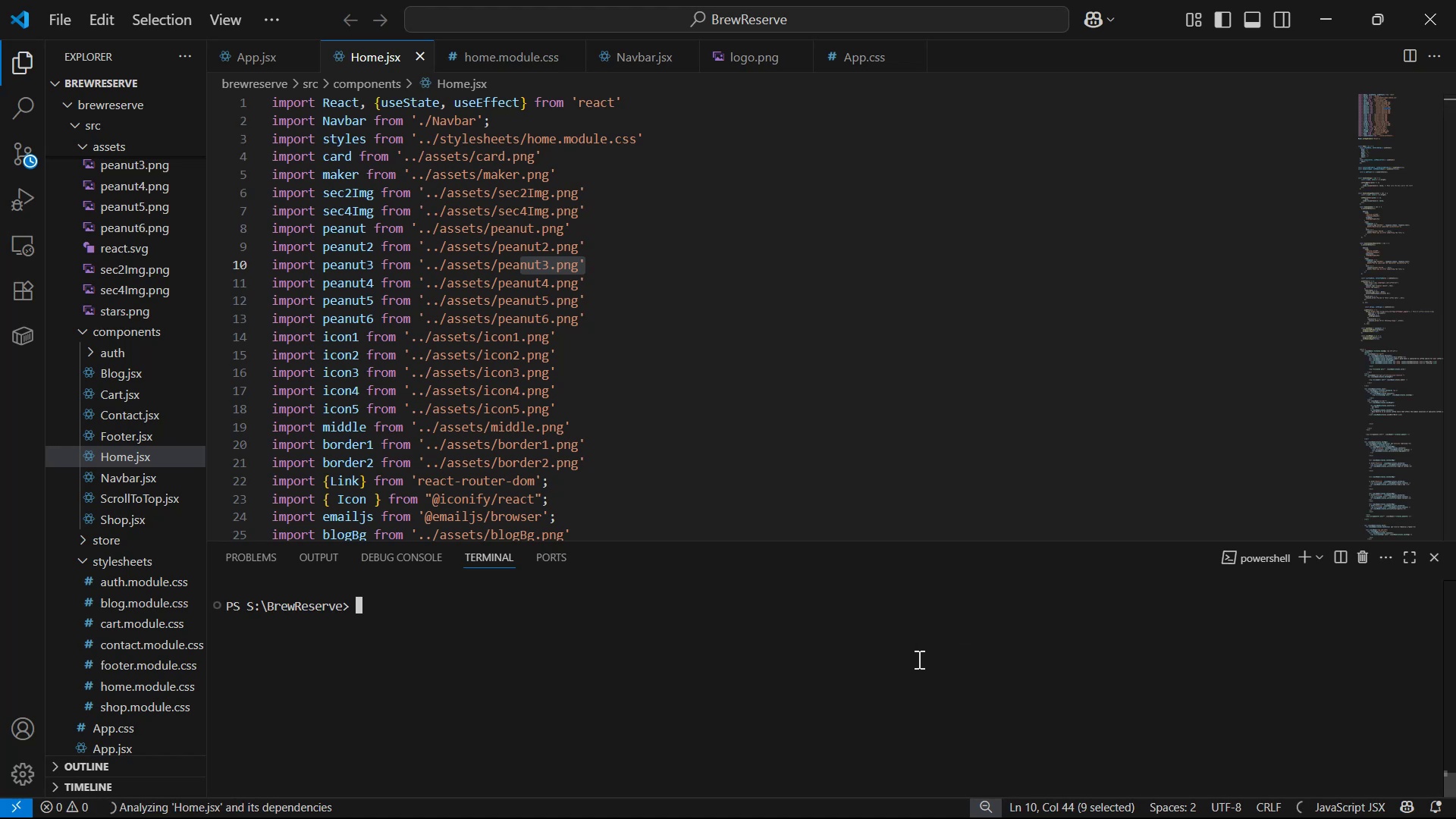 
left_click([63, 102])
 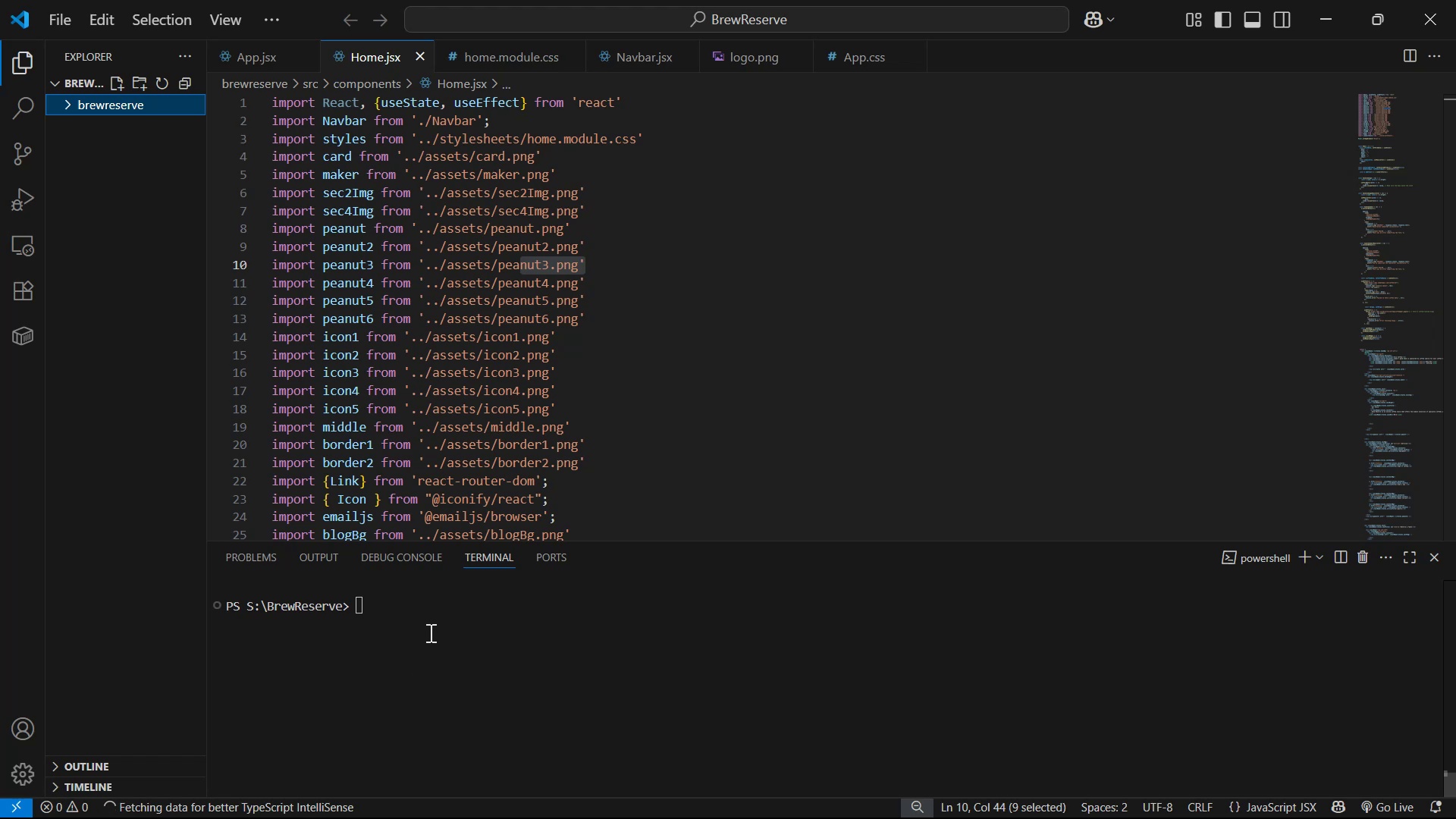 
type(cdc)
key(Backspace)
type( br)
key(Tab)
 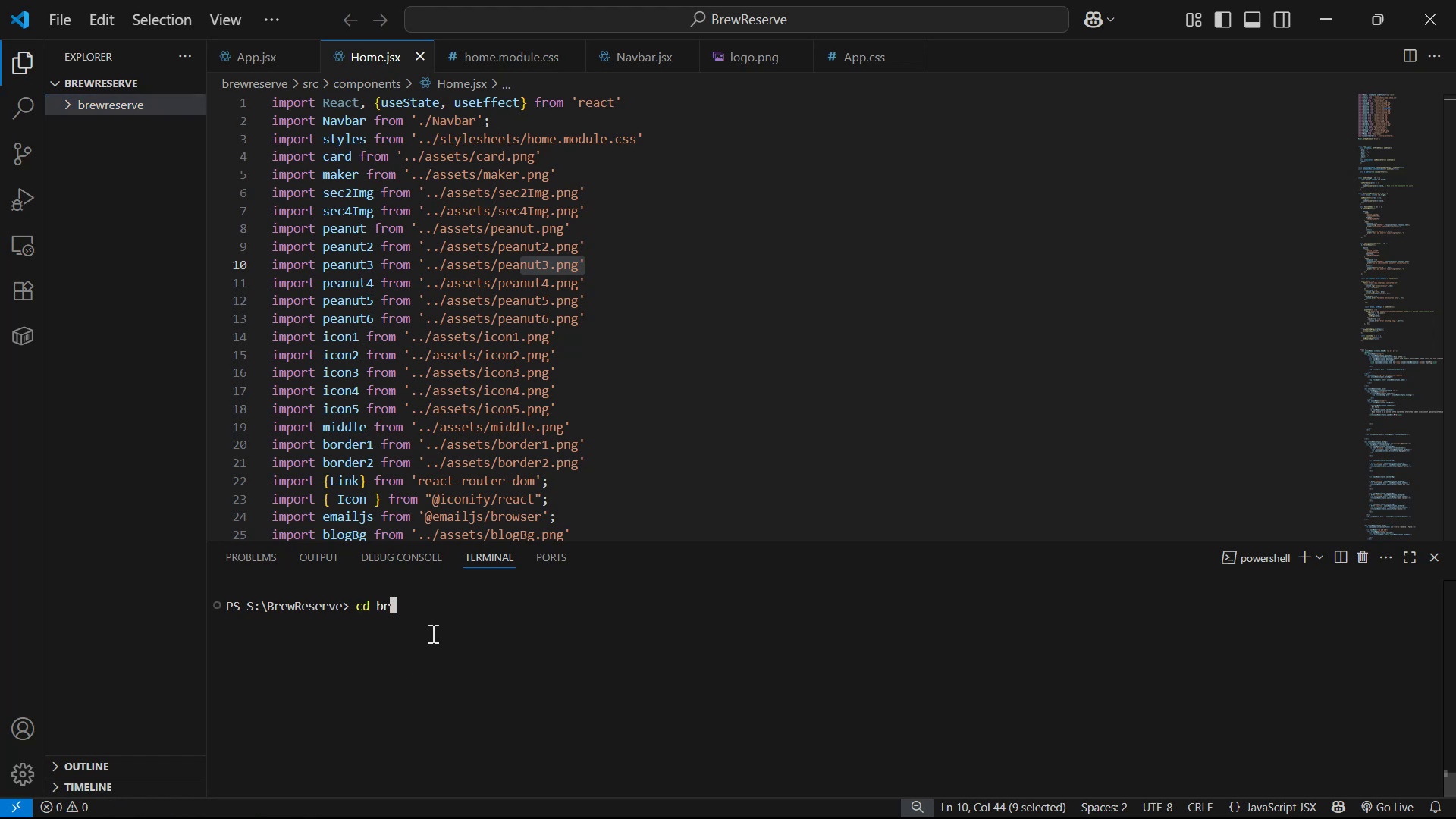 
key(Enter)
 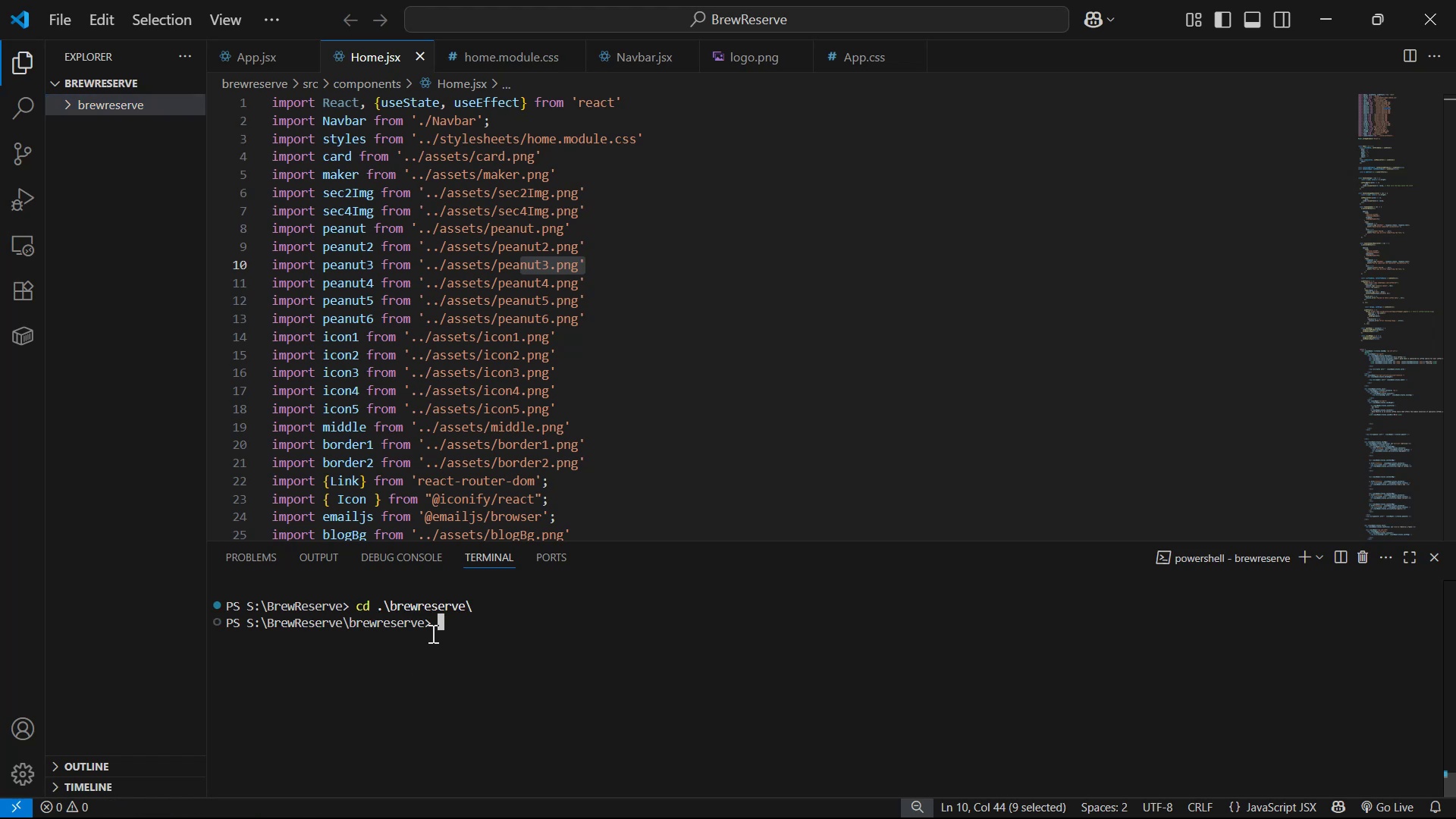 
type(npm rn )
key(Backspace)
key(Backspace)
type(u )
key(Backspace)
type(n dev)
 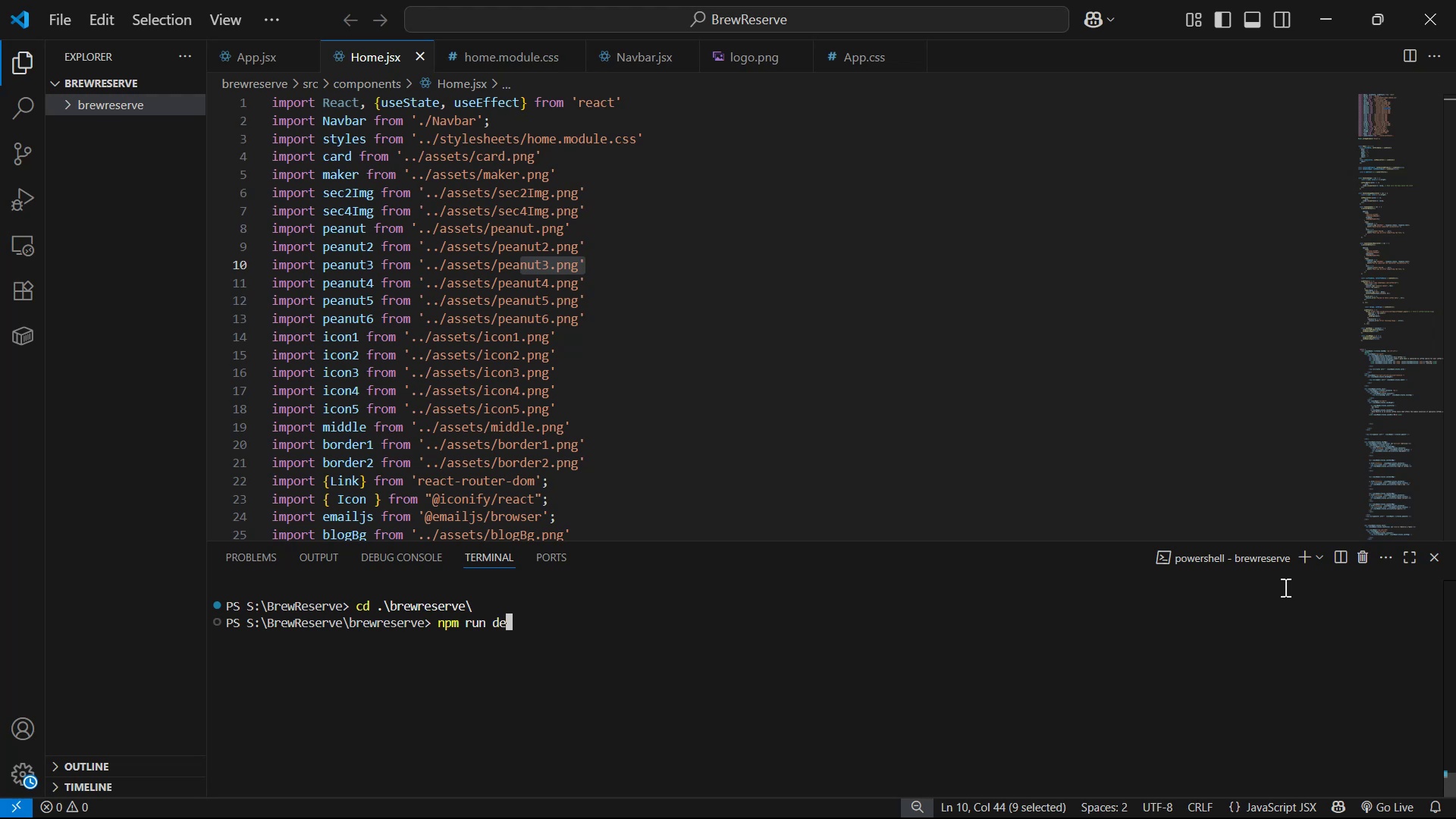 
key(Enter)
 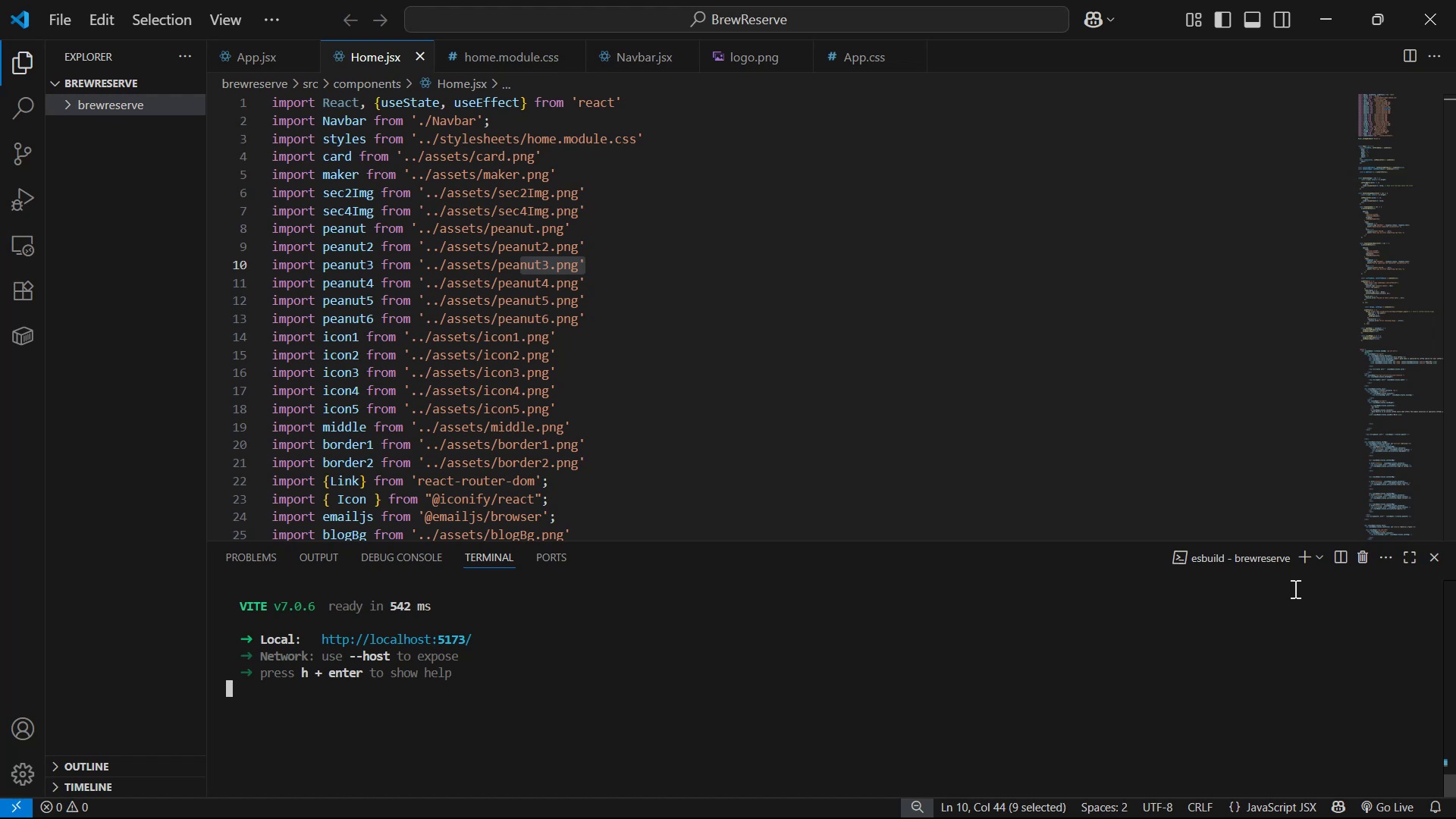 
wait(34.64)
 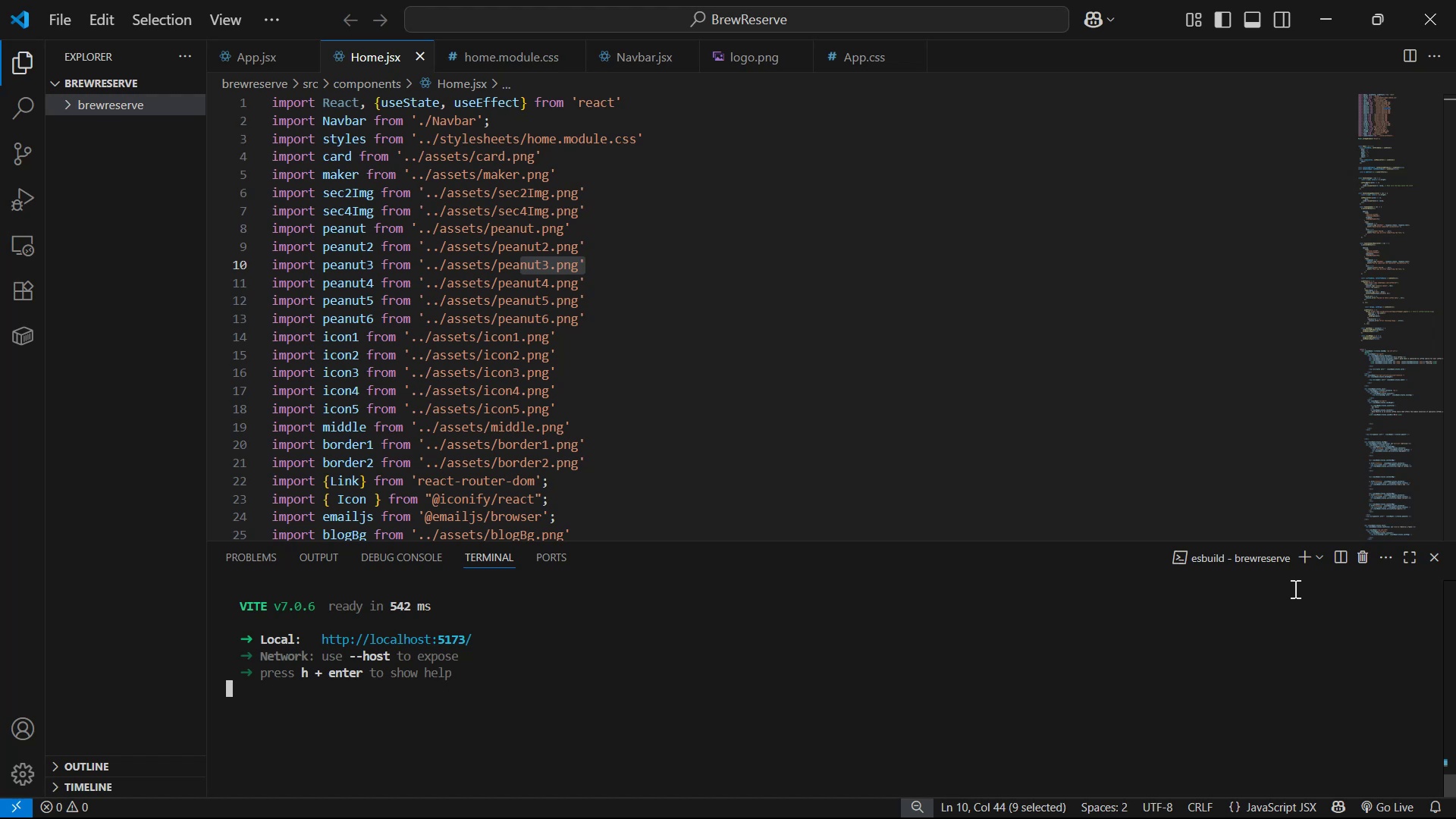 
hold_key(key=ControlLeft, duration=1.23)
left_click([400, 638])
 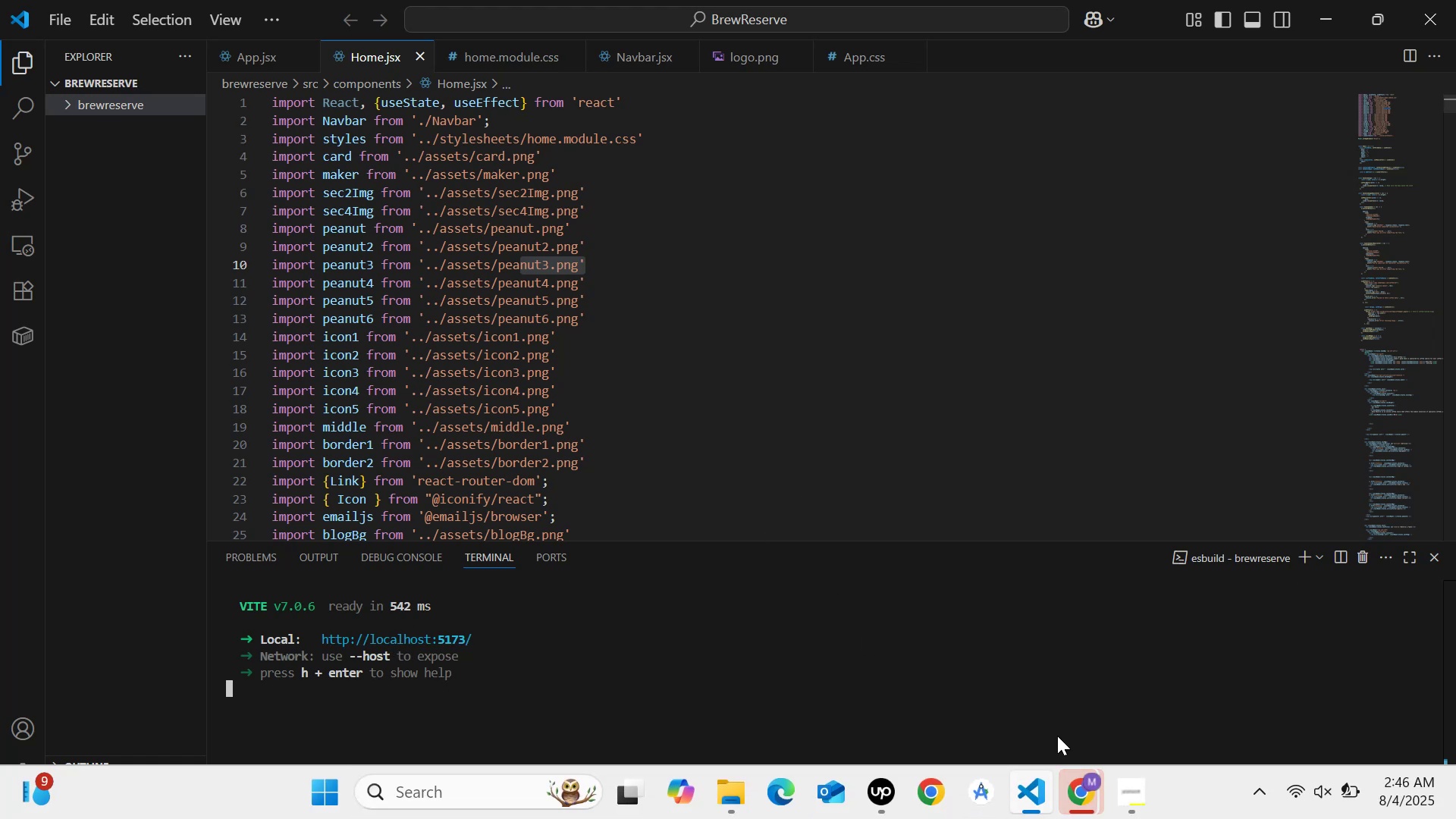 
left_click([1075, 799])
 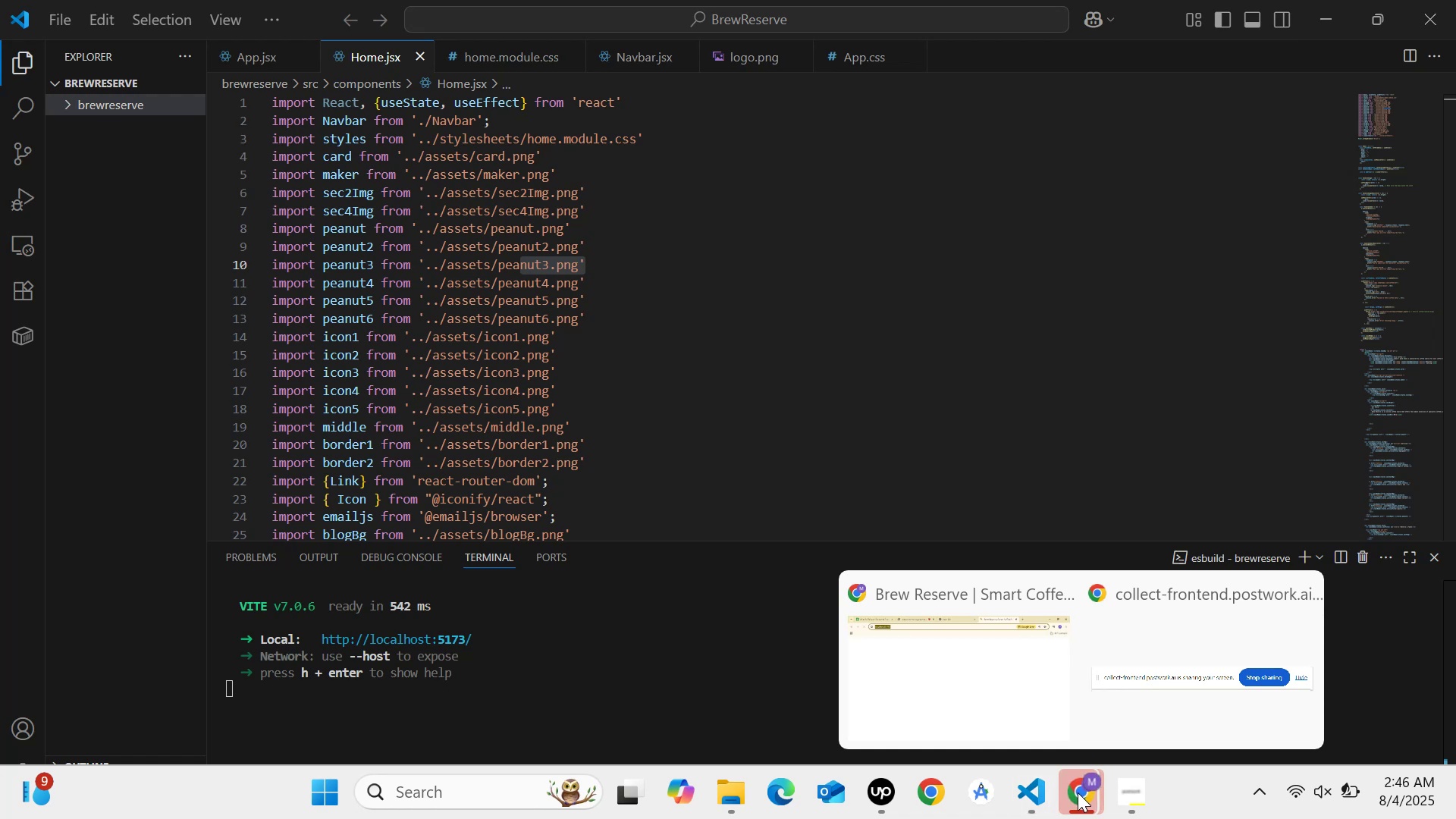 
left_click([974, 676])
 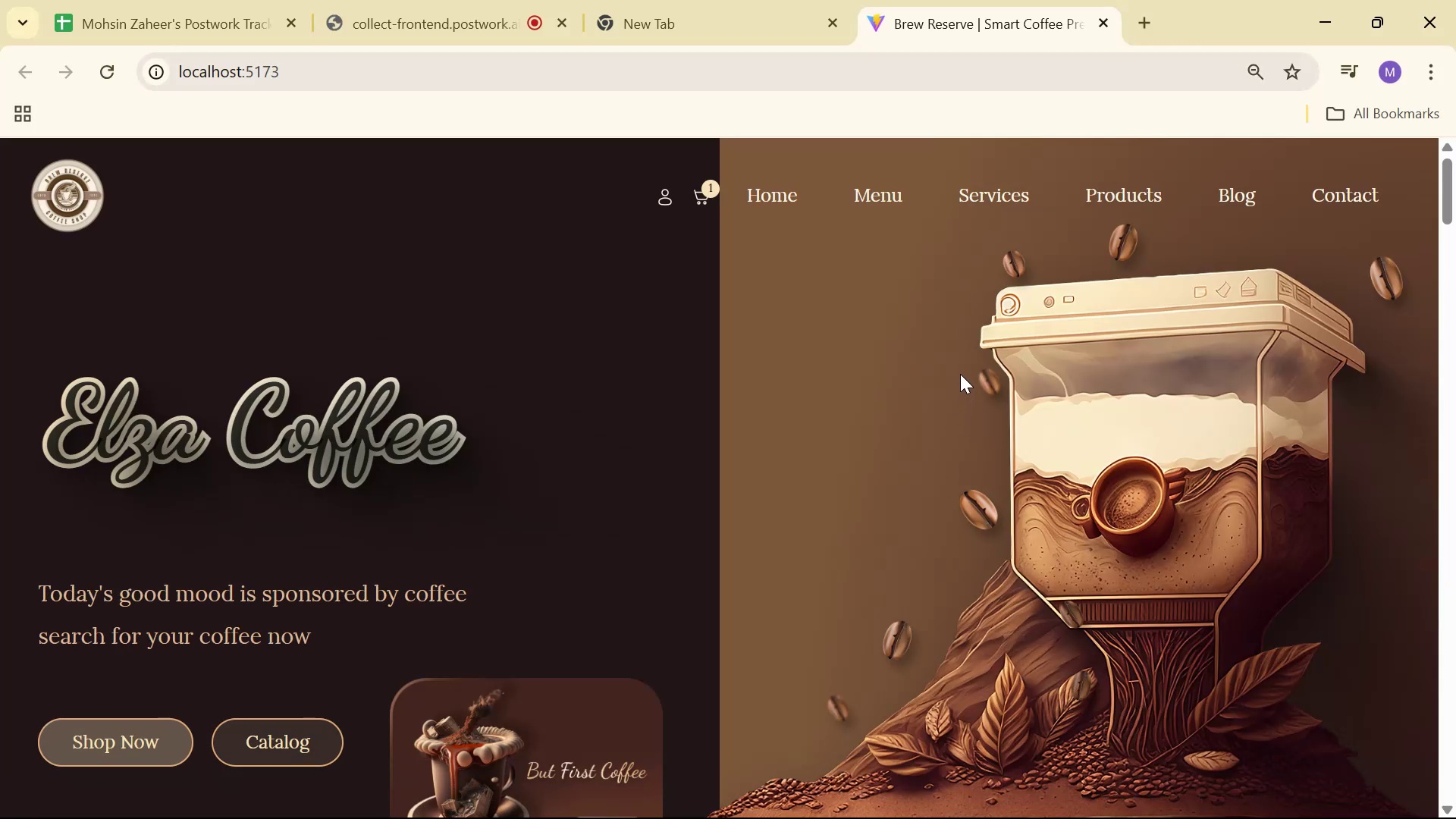 
scroll: coordinate [903, 405], scroll_direction: down, amount: 56.0
 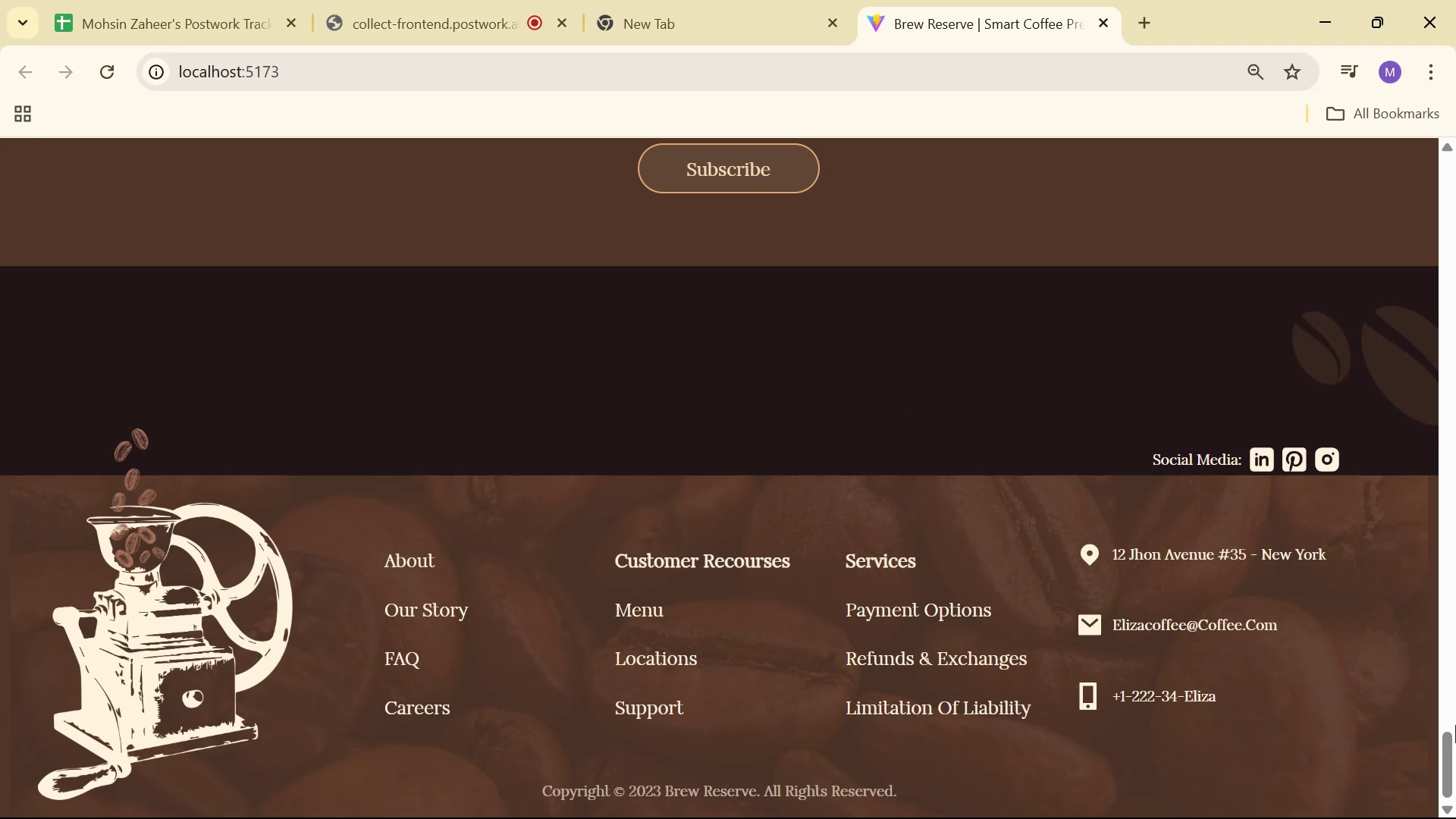 
left_click_drag(start_coordinate=[1455, 747], to_coordinate=[1378, 139])
 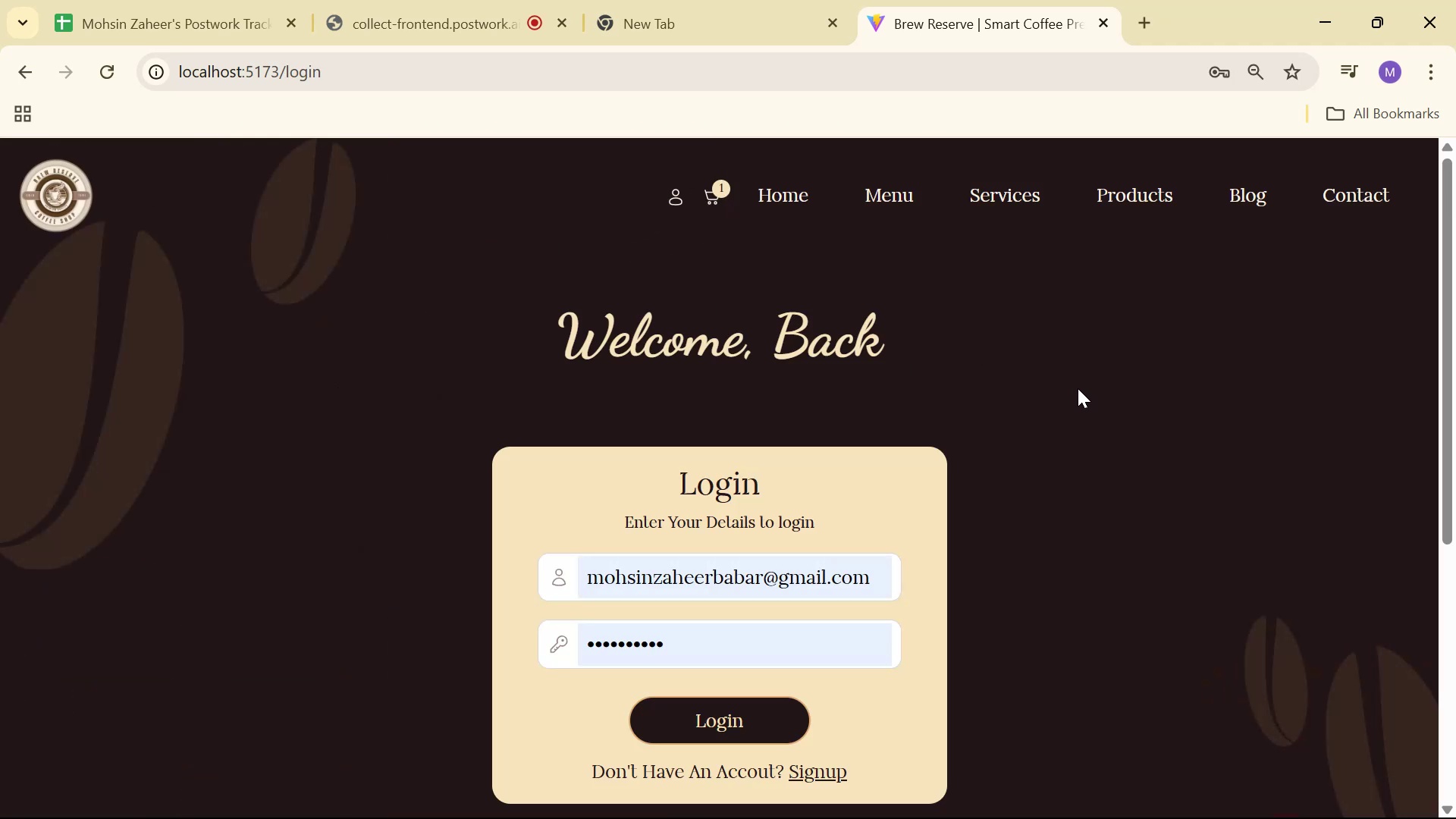 
wait(6.25)
 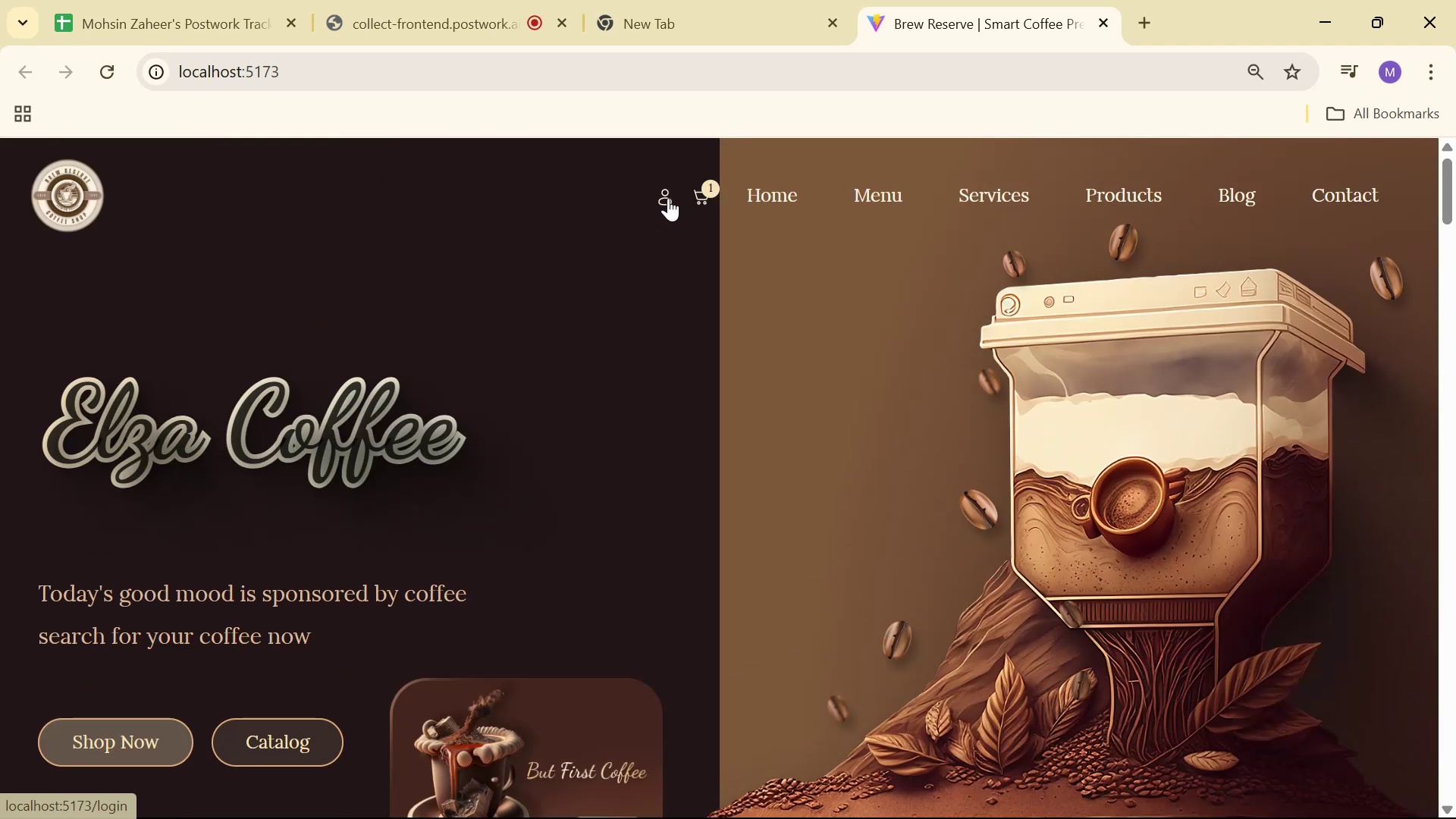 
key(Alt+AltLeft)
 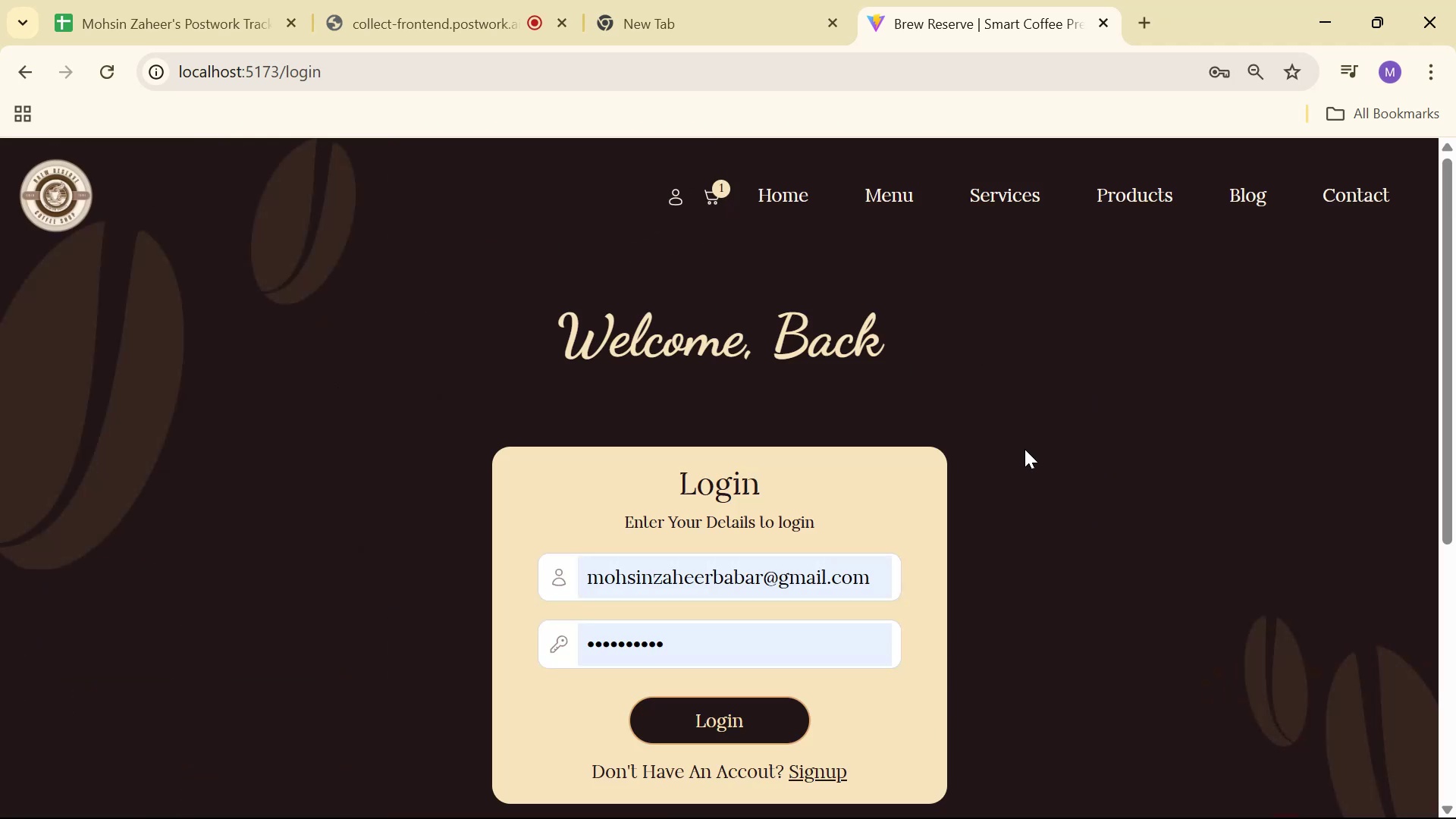 
key(Alt+Tab)
 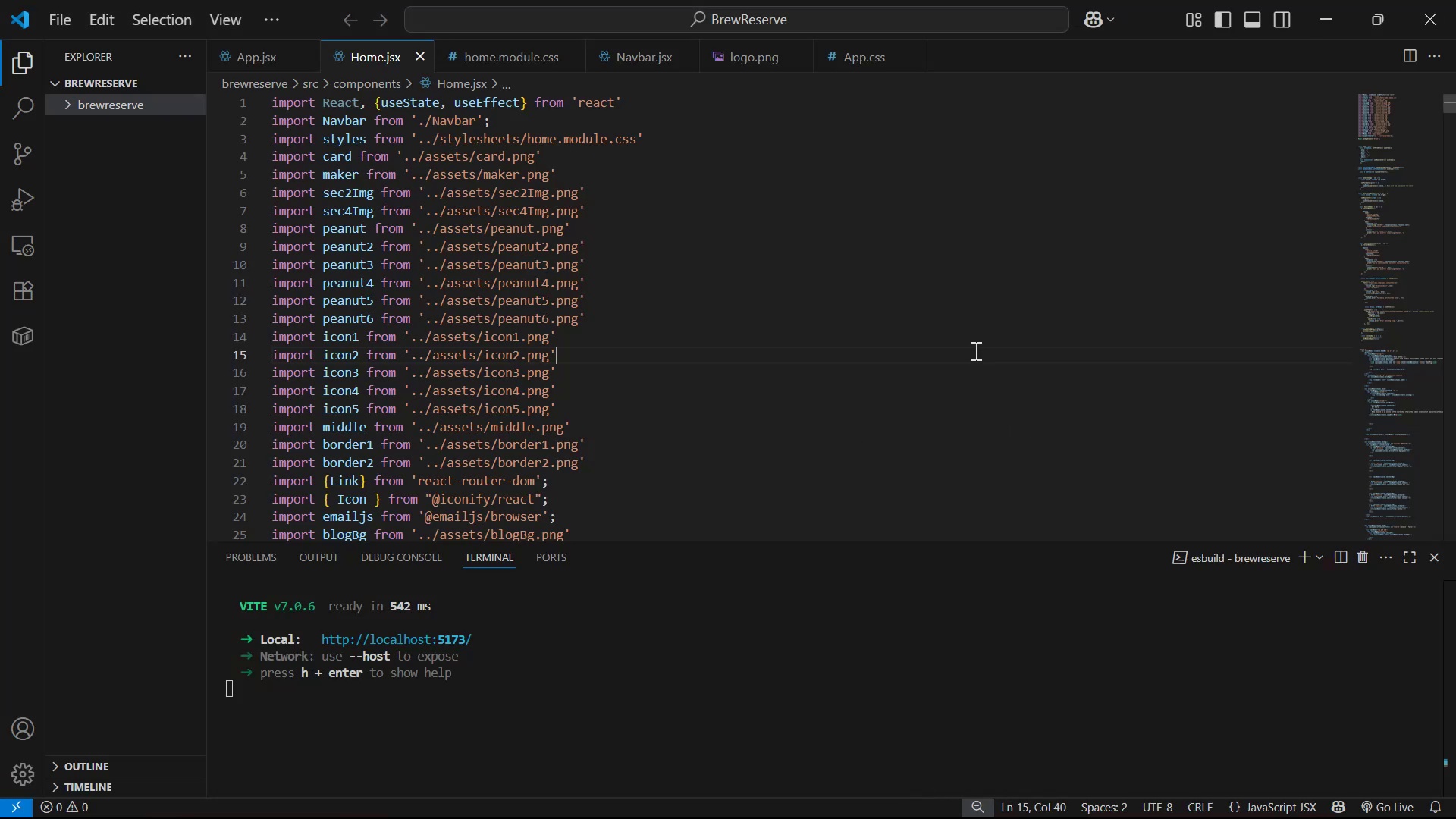 
key(Alt+AltLeft)
 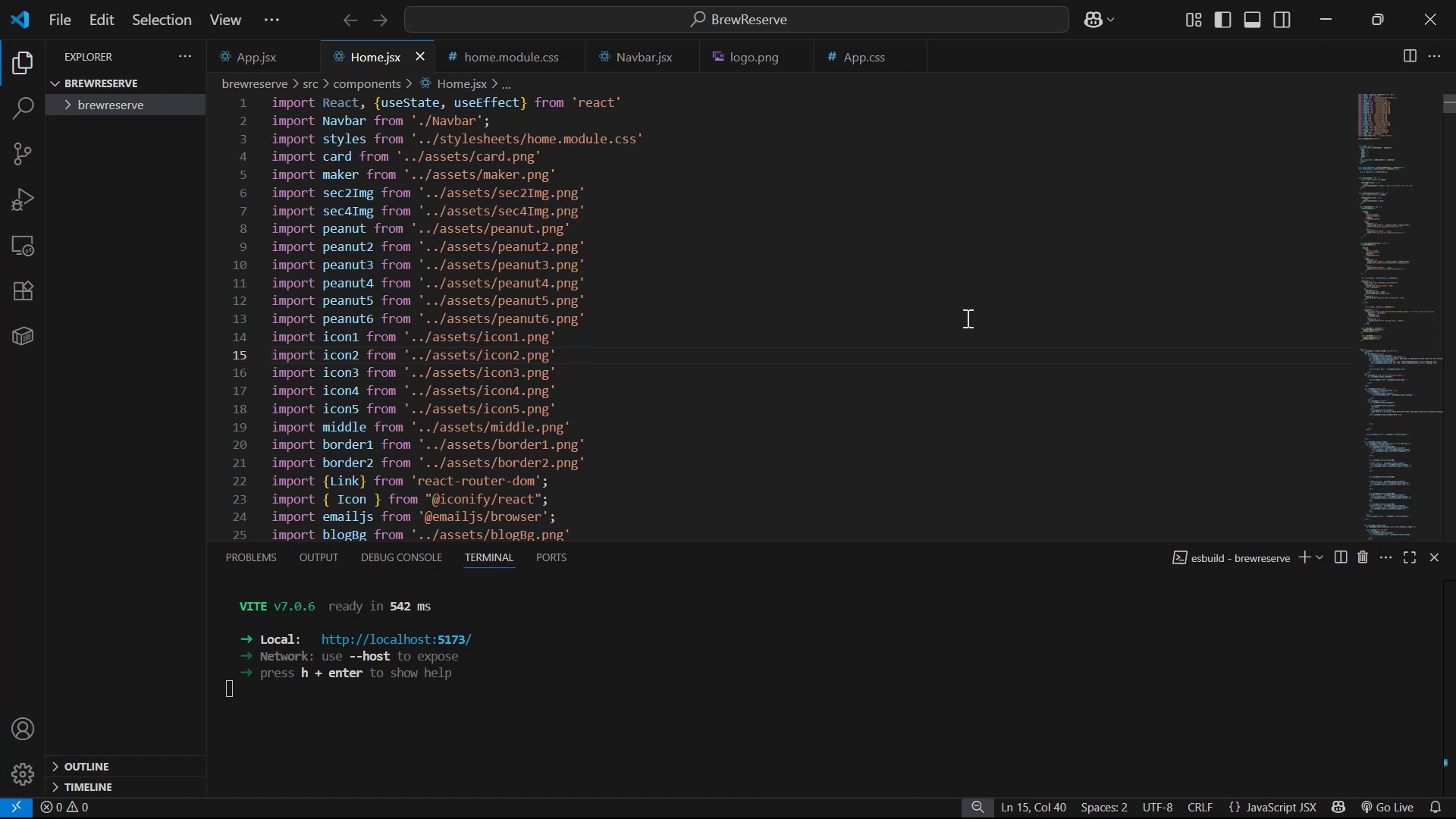 
key(Tab)
type(gpt)
 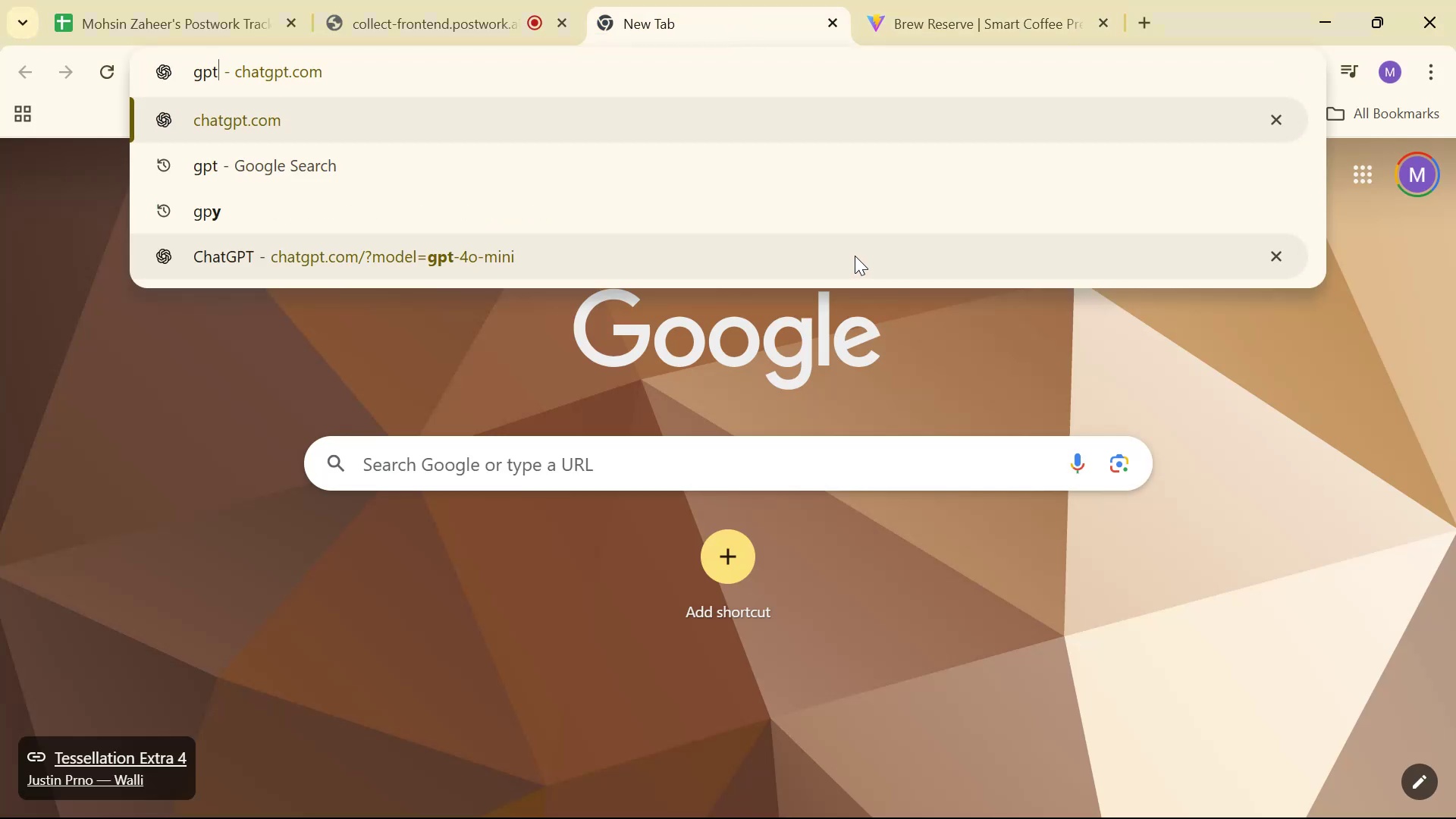 
key(Enter)
 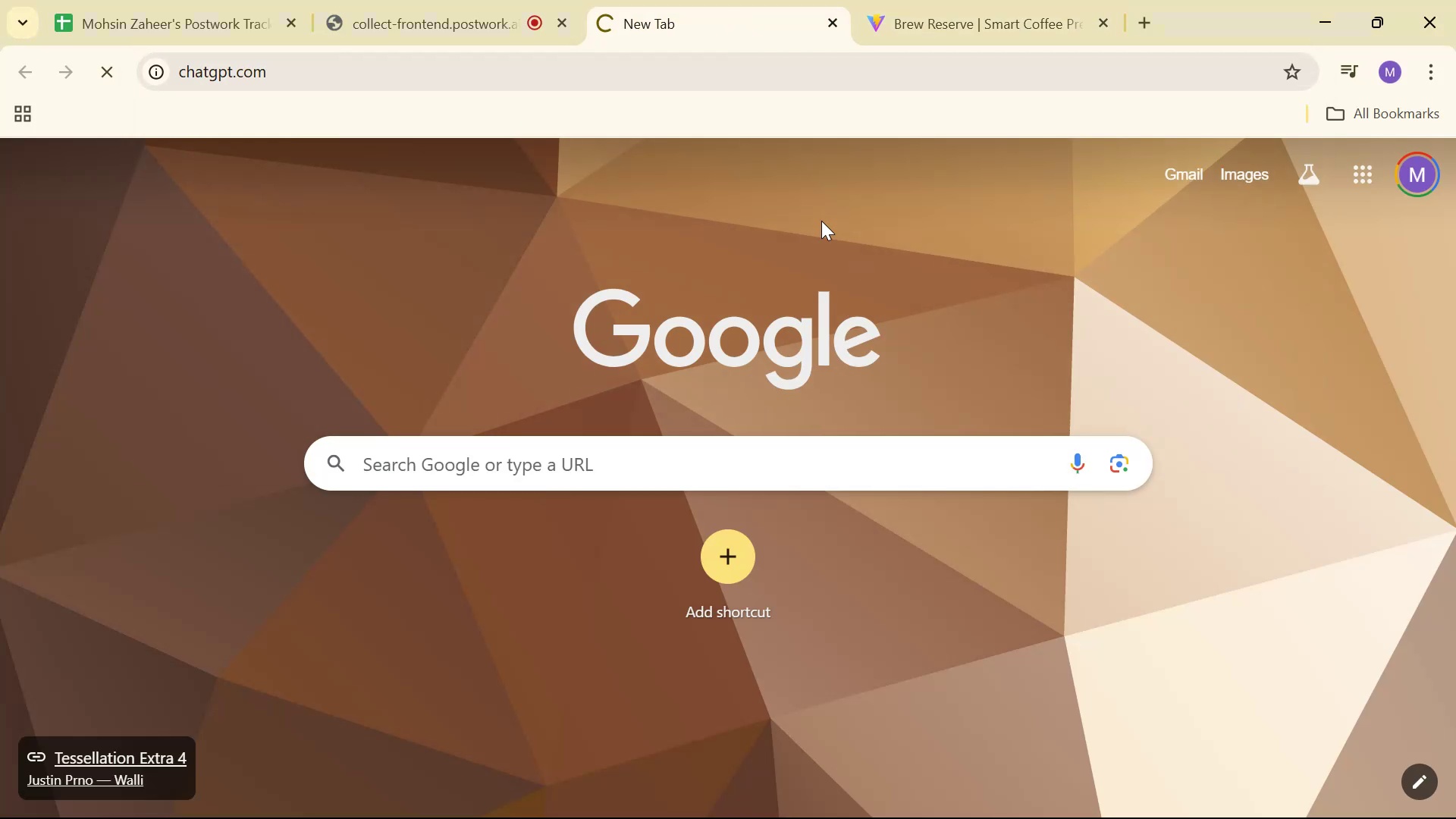 
left_click_drag(start_coordinate=[685, 11], to_coordinate=[909, 0])
 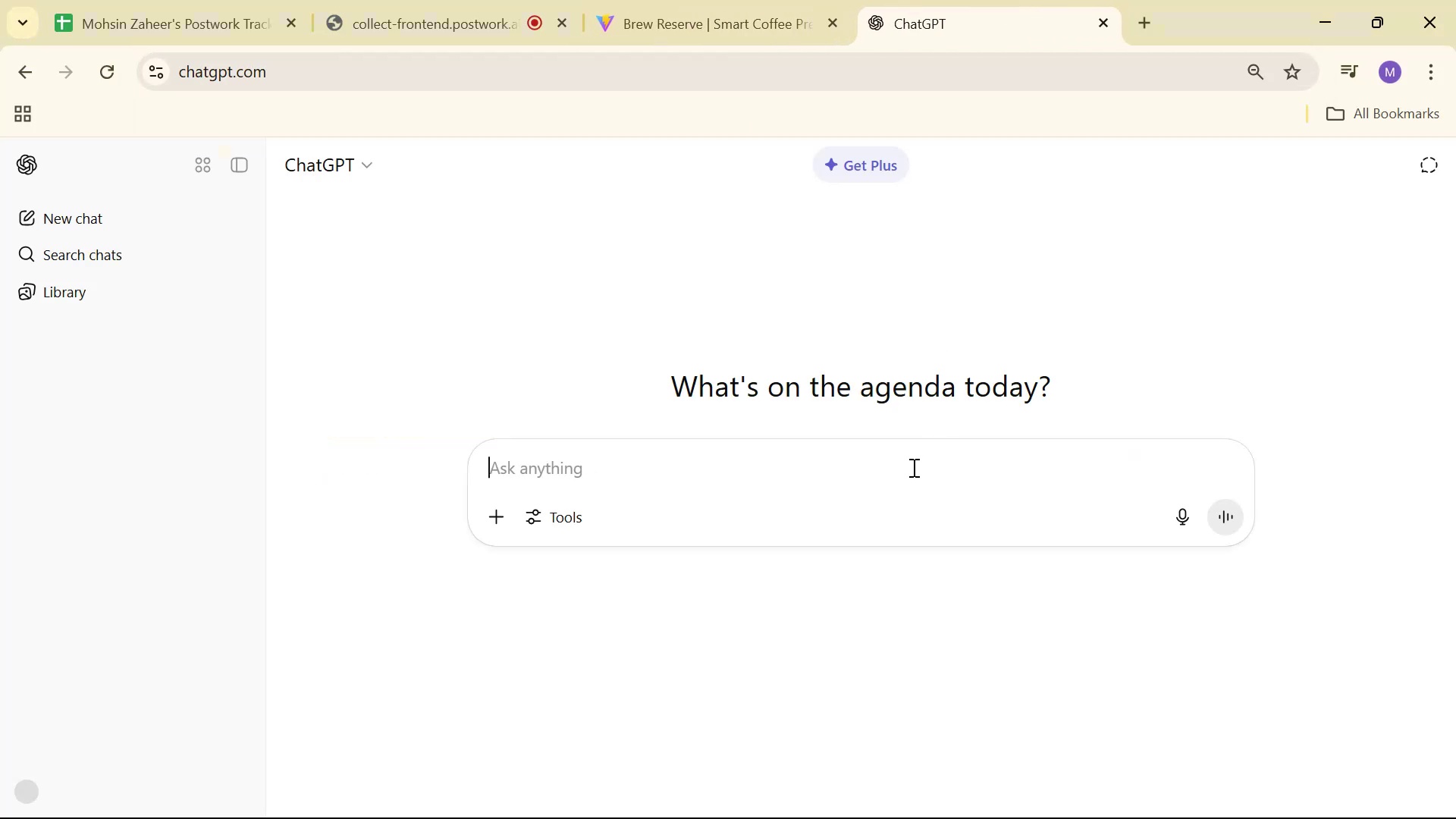 
type(Iwa)
key(Backspace)
key(Backspace)
type( want )
key(Backspace)
key(Backspace)
key(Backspace)
key(Backspace)
key(Backspace)
key(Backspace)
type('ve a )
key(Backspace)
key(Backspace)
type(my application )
 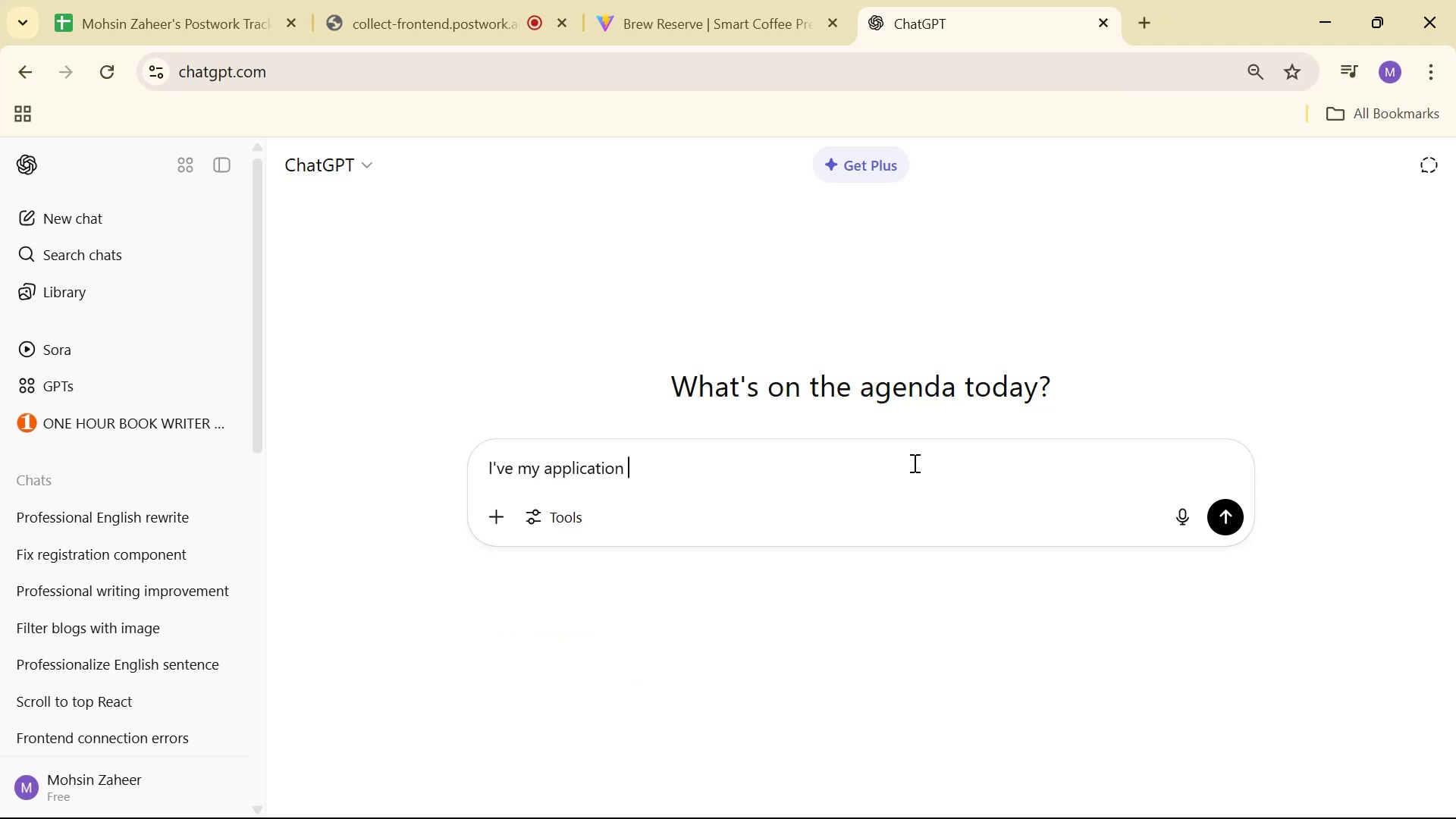 
hold_key(key=ArrowLeft, duration=0.82)
 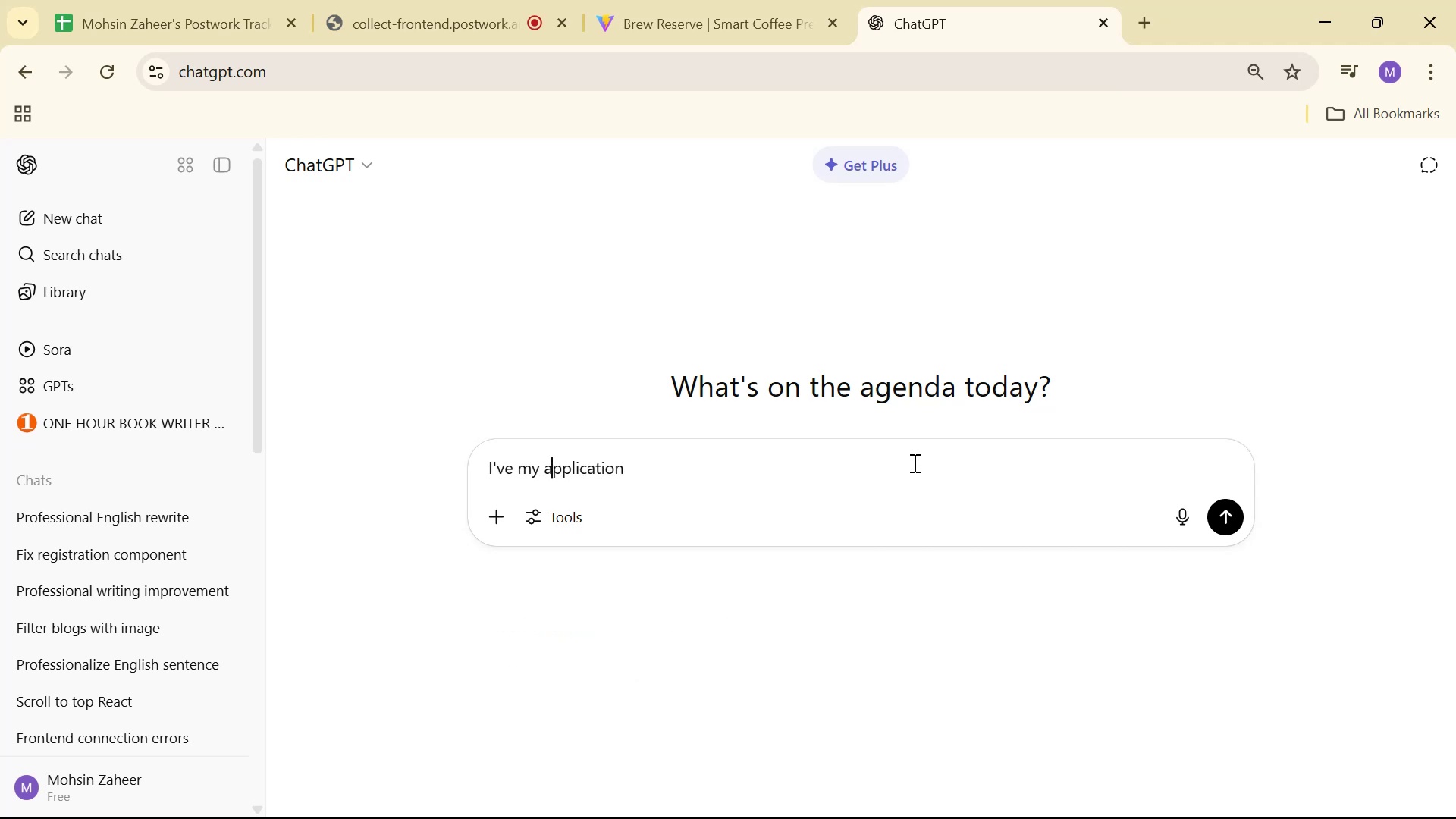 
key(ArrowLeft)
 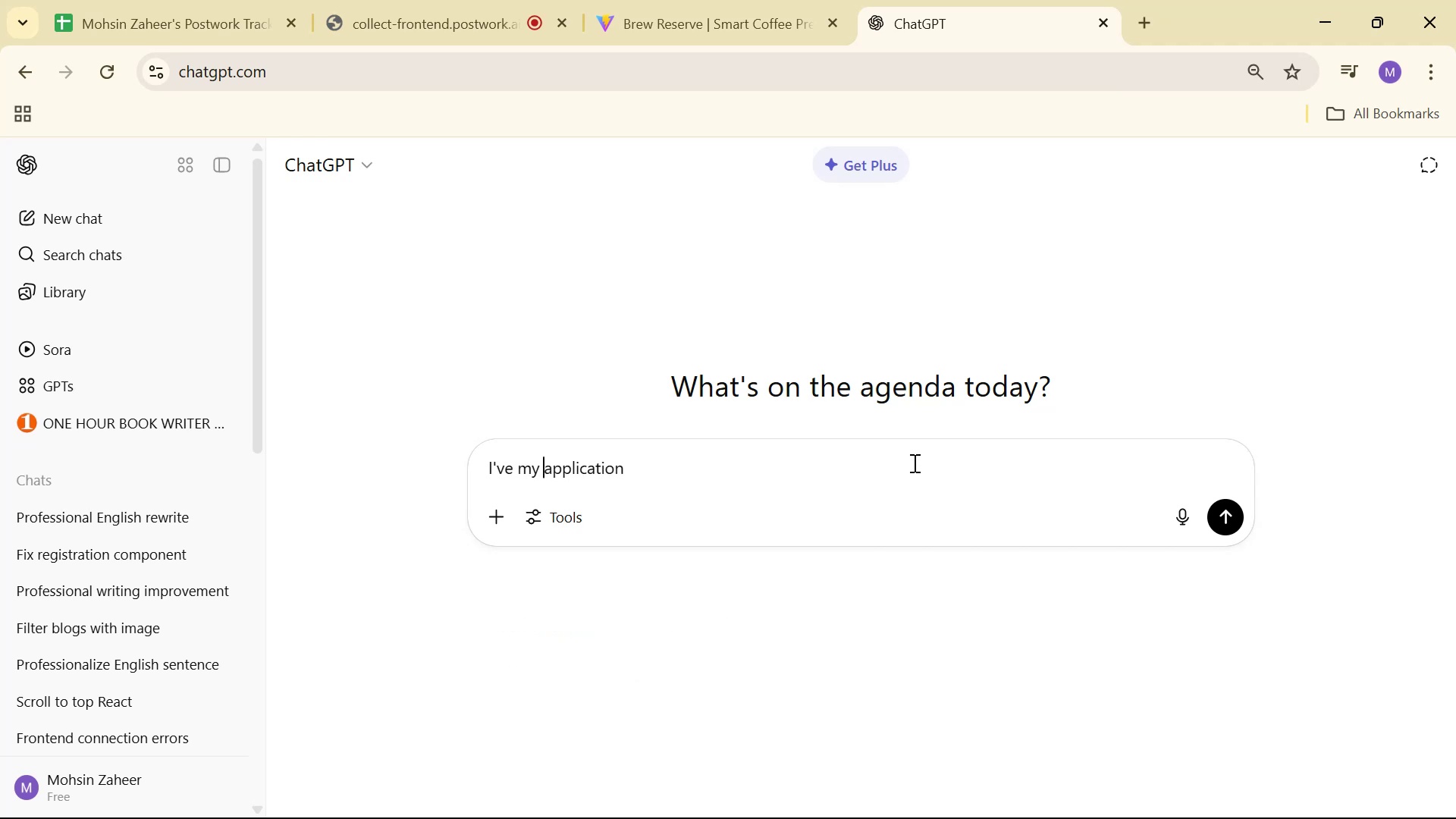 
type(web )
 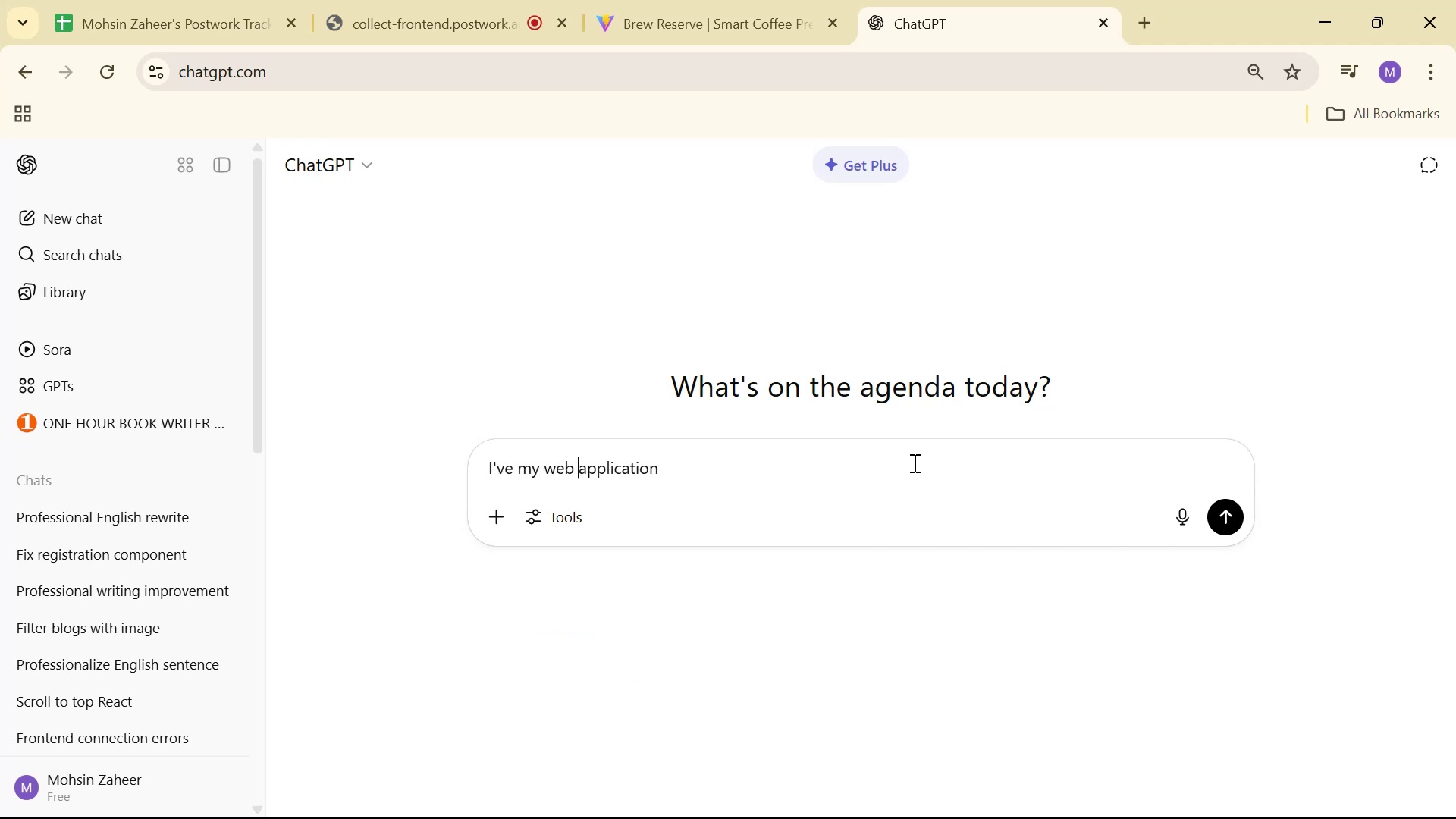 
hold_key(key=ArrowRight, duration=0.79)
 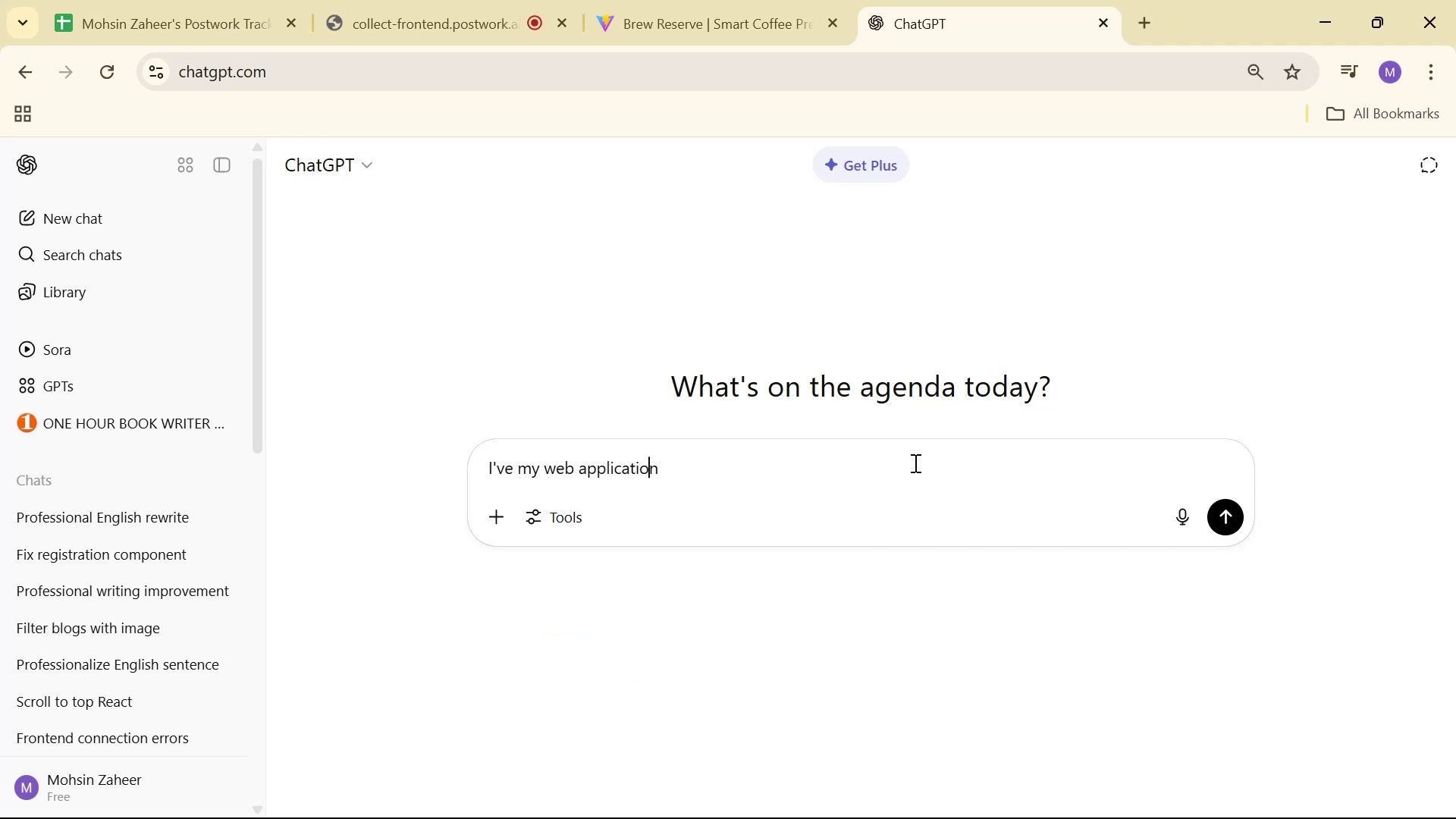 
key(ArrowRight)
 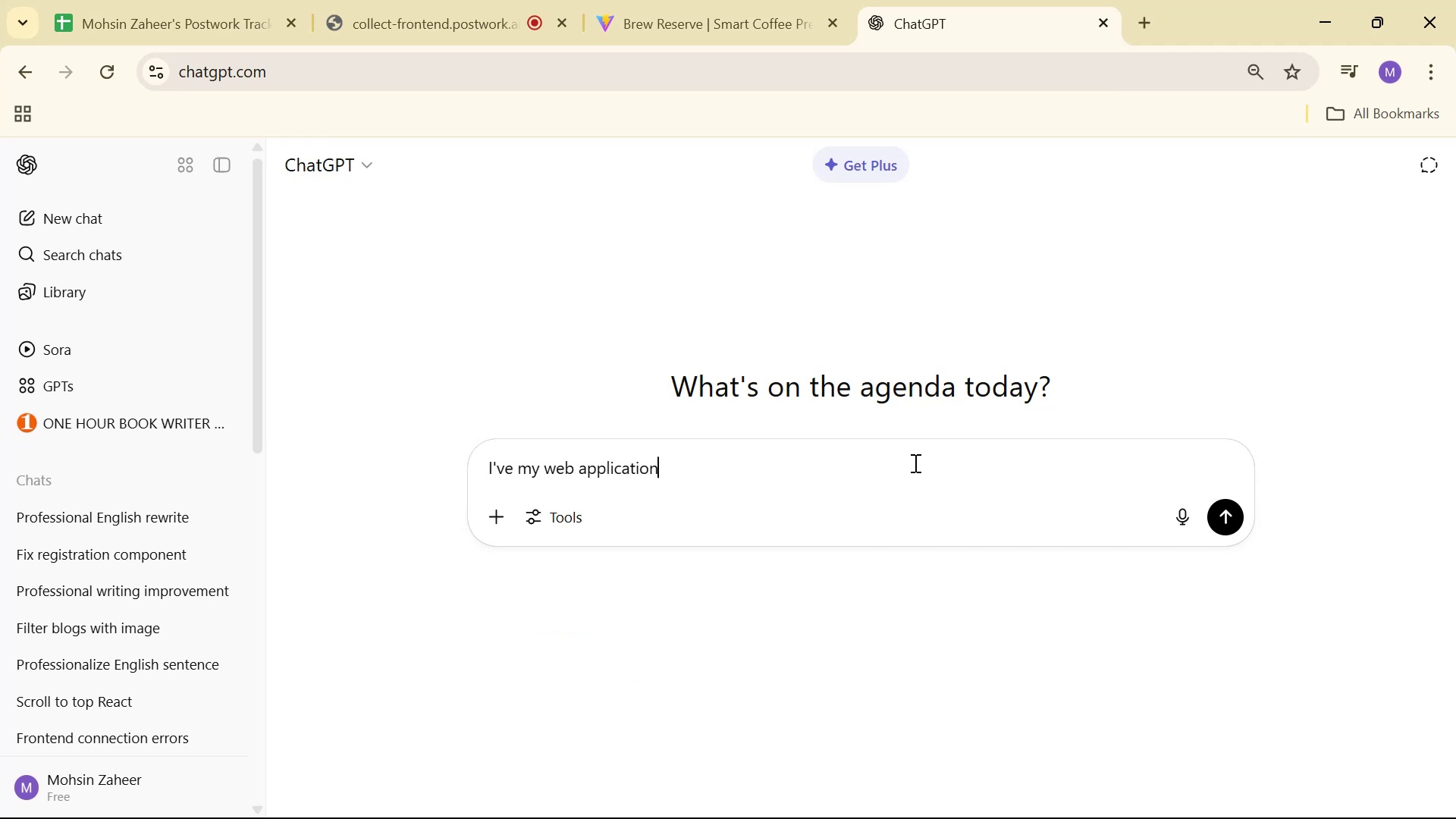 
key(ArrowRight)
 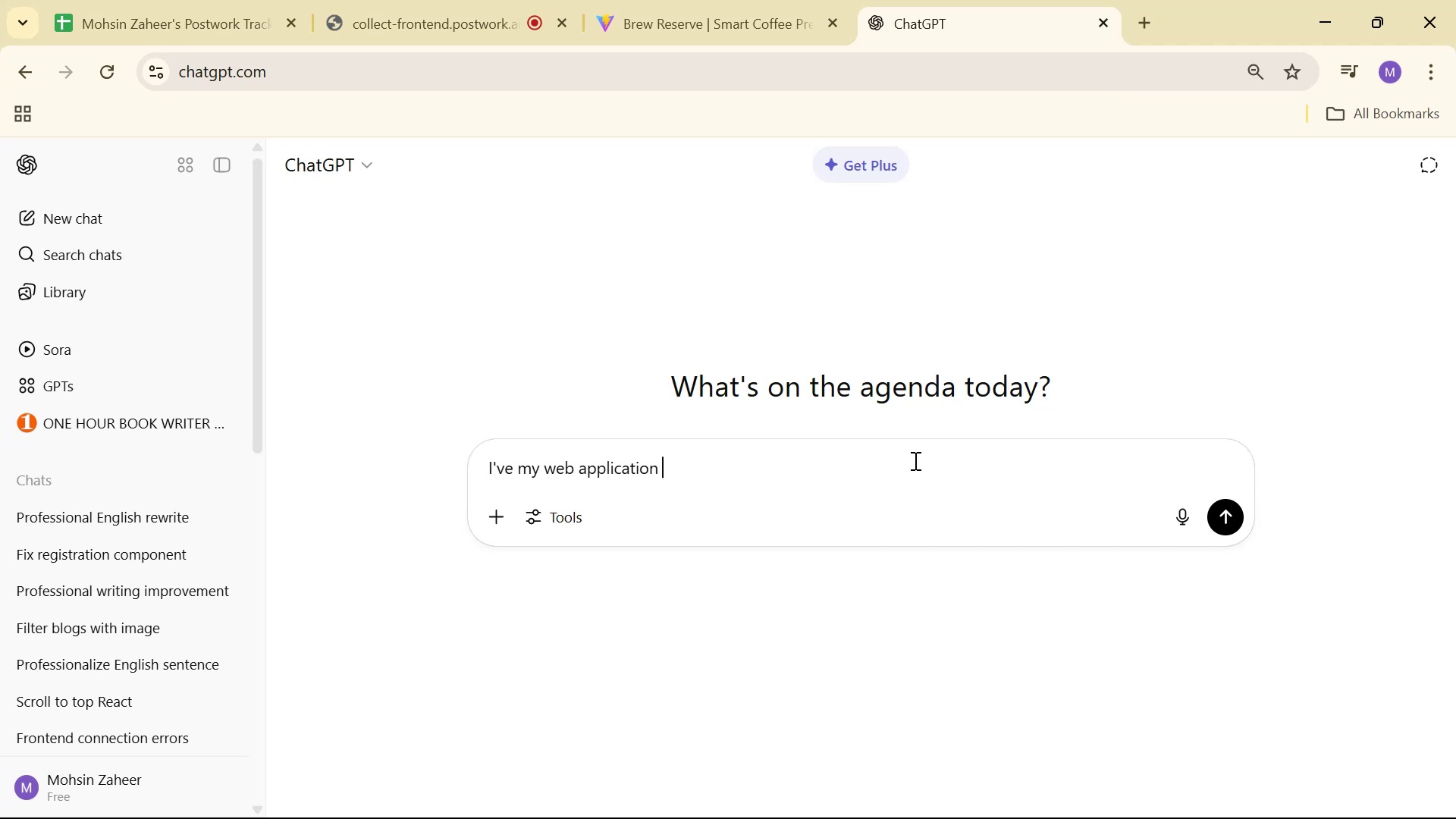 
type(in react and i want to develop the )
key(Backspace)
key(Backspace)
key(Backspace)
key(Backspace)
type(it )
key(Backspace)
type(s)
key(Backspace)
type('s backend for authentication )
key(Backspace)
type( ())
 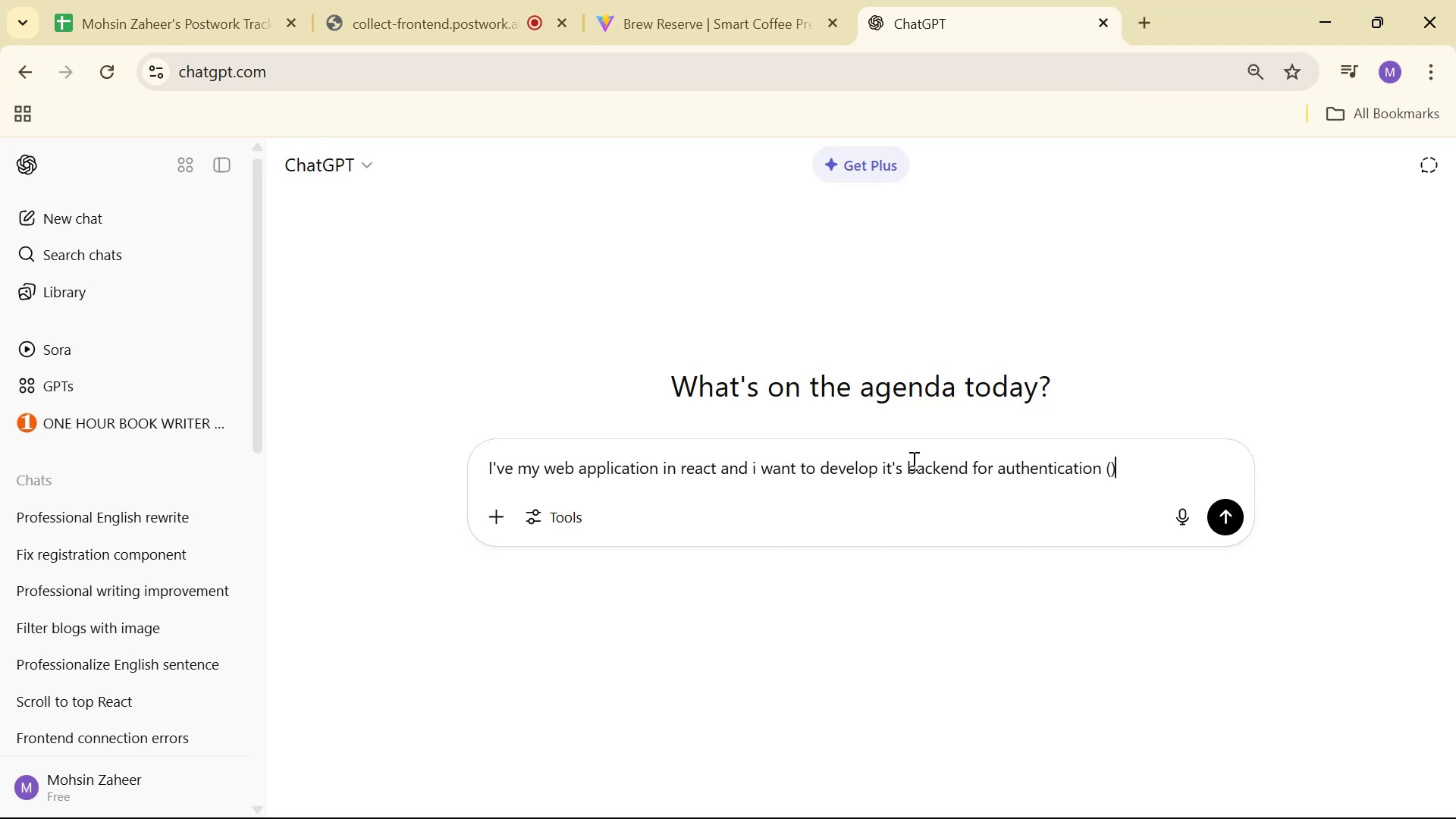 
key(ArrowLeft)
 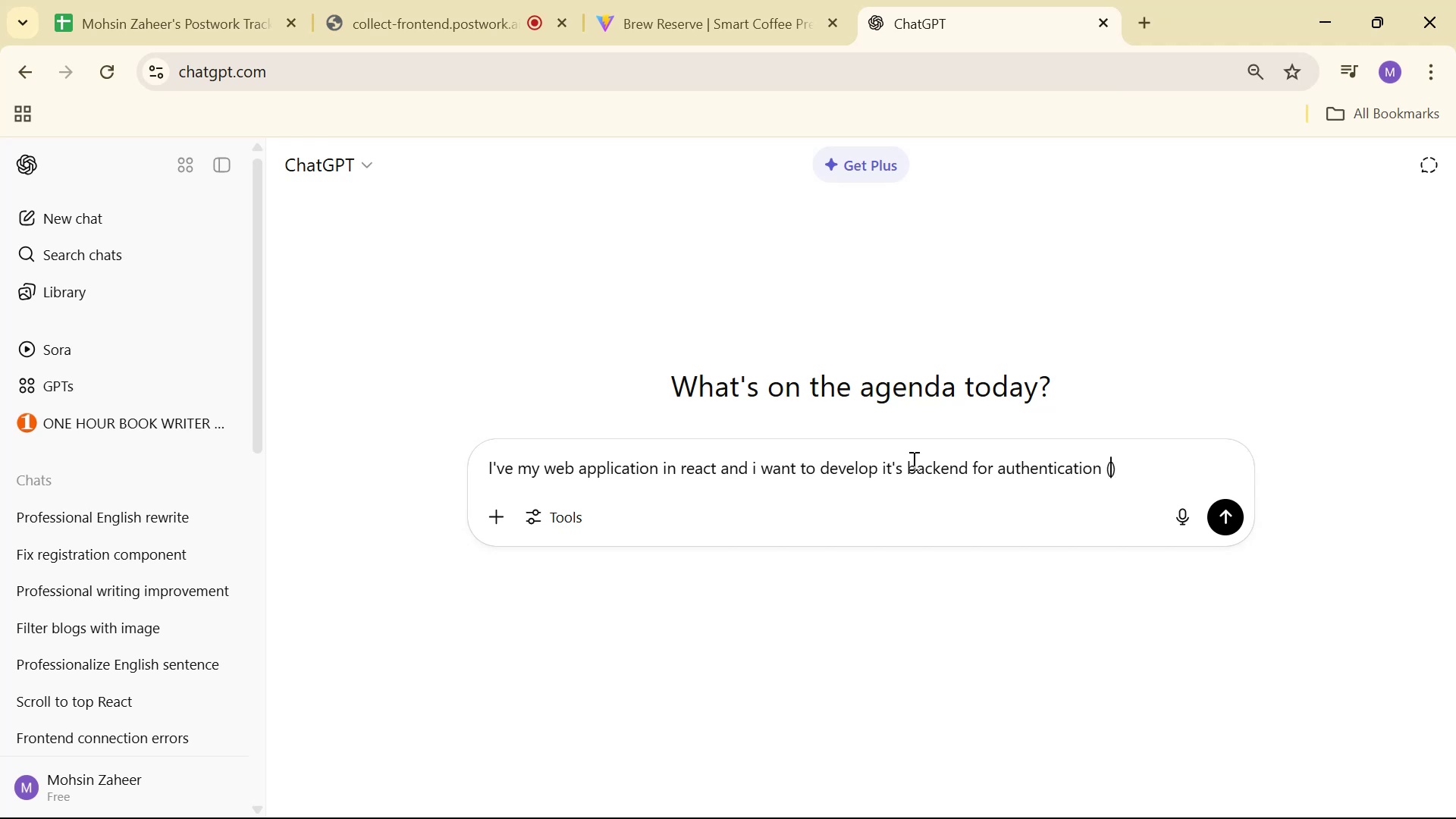 
type(li)
key(Backspace)
type(ogin )
key(Backspace)
type( and signup )
key(Backspace)
 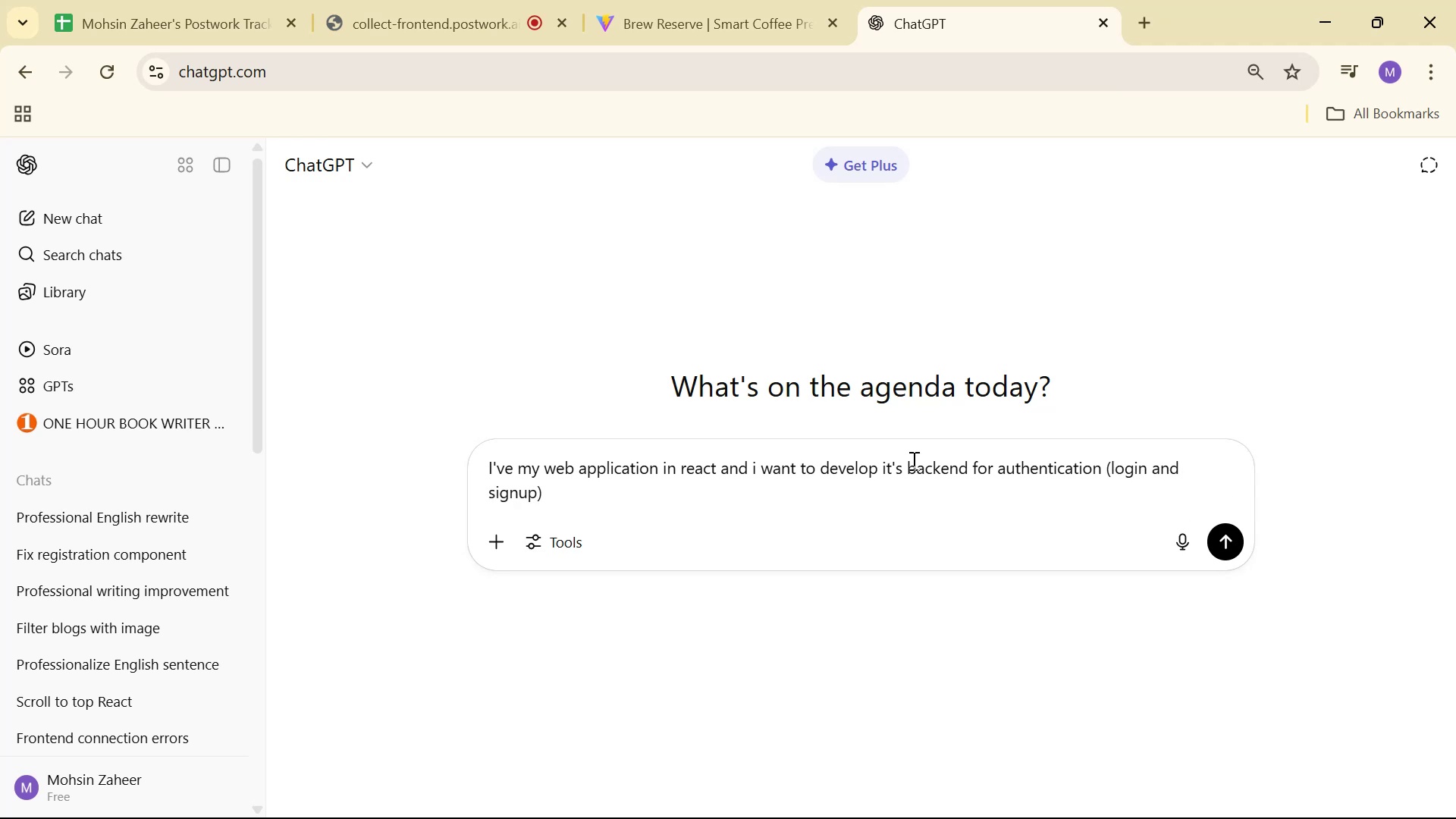 
key(ArrowRight)
 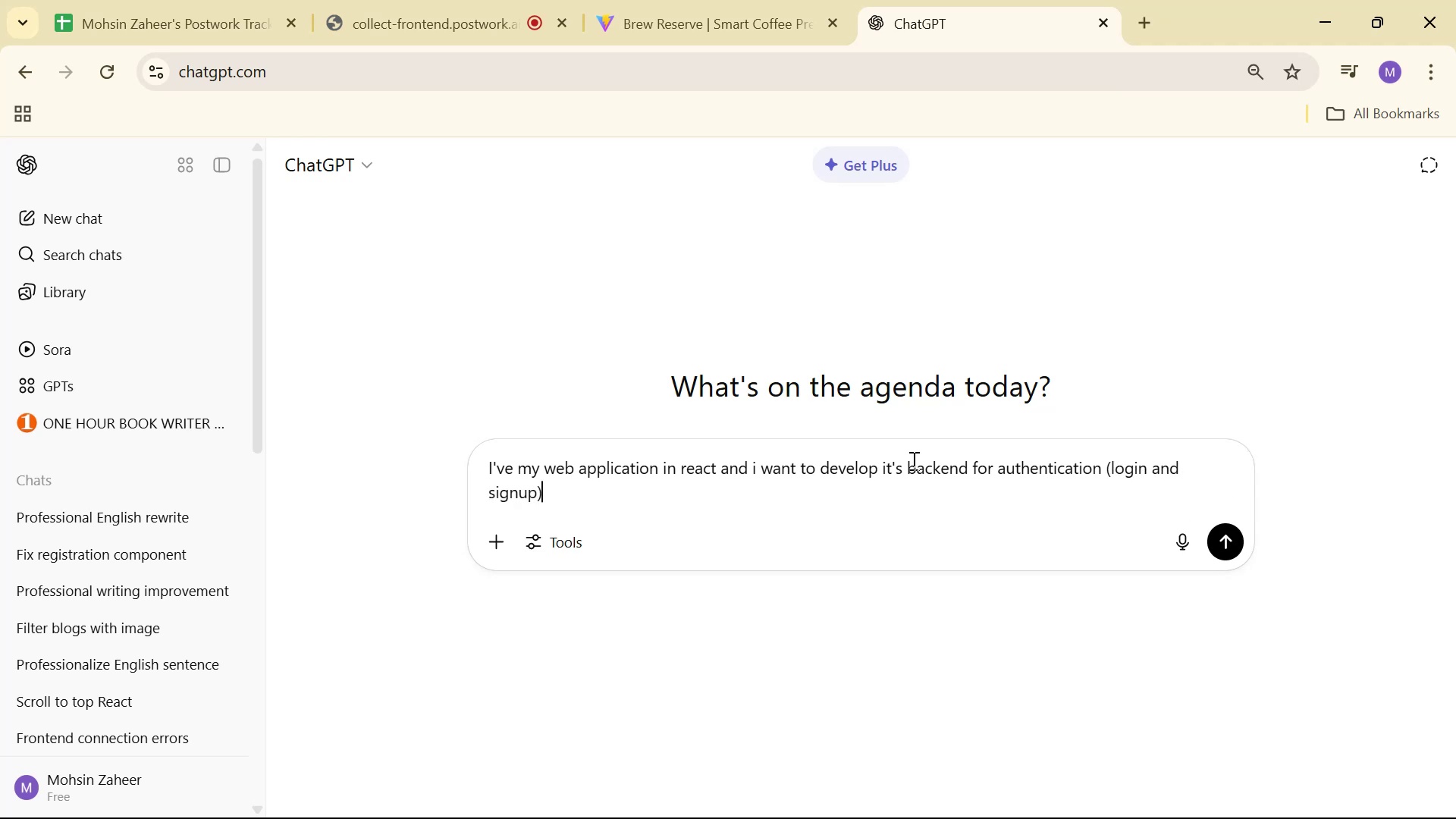 
key(Space)
 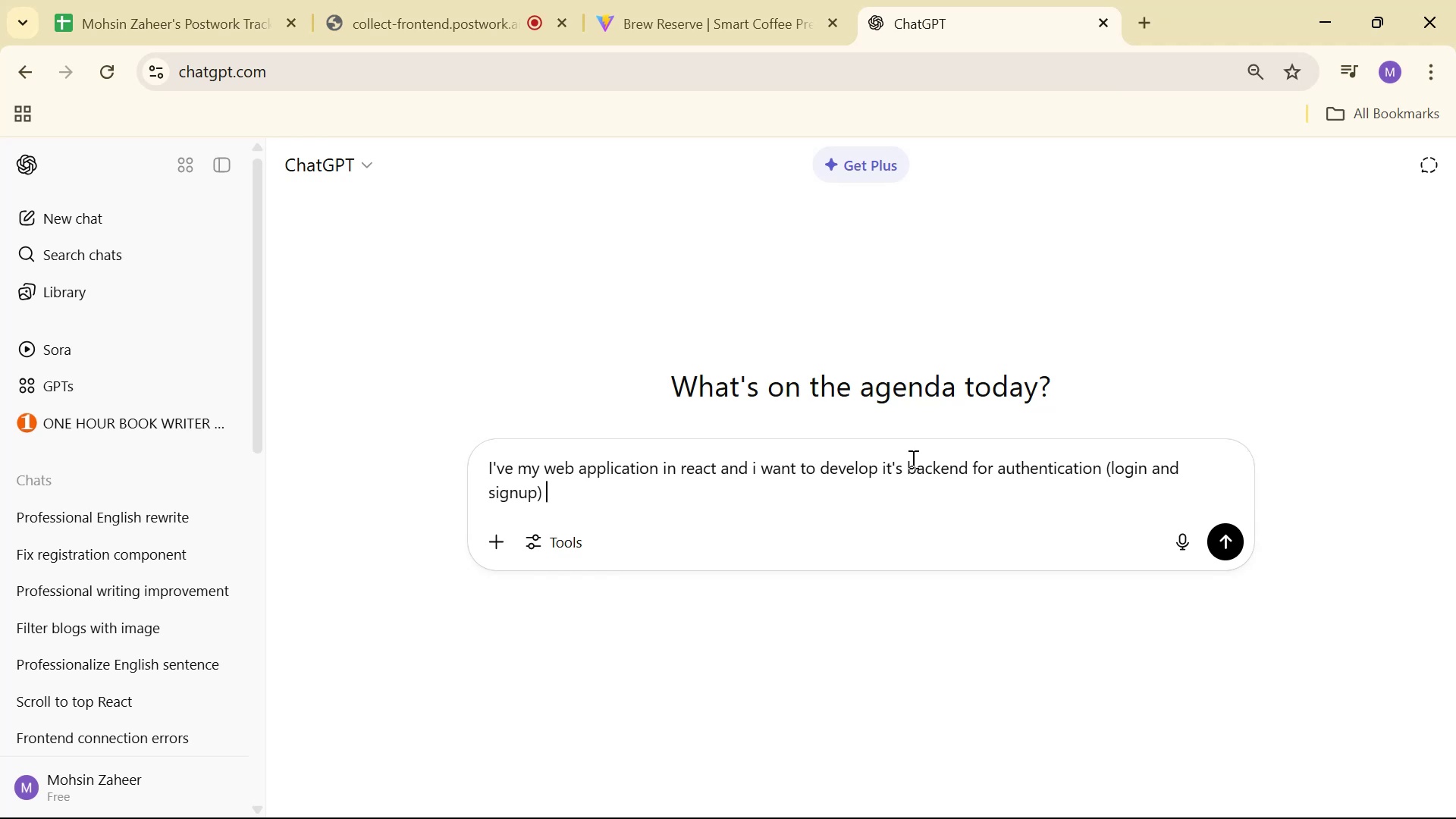 
wait(27.42)
 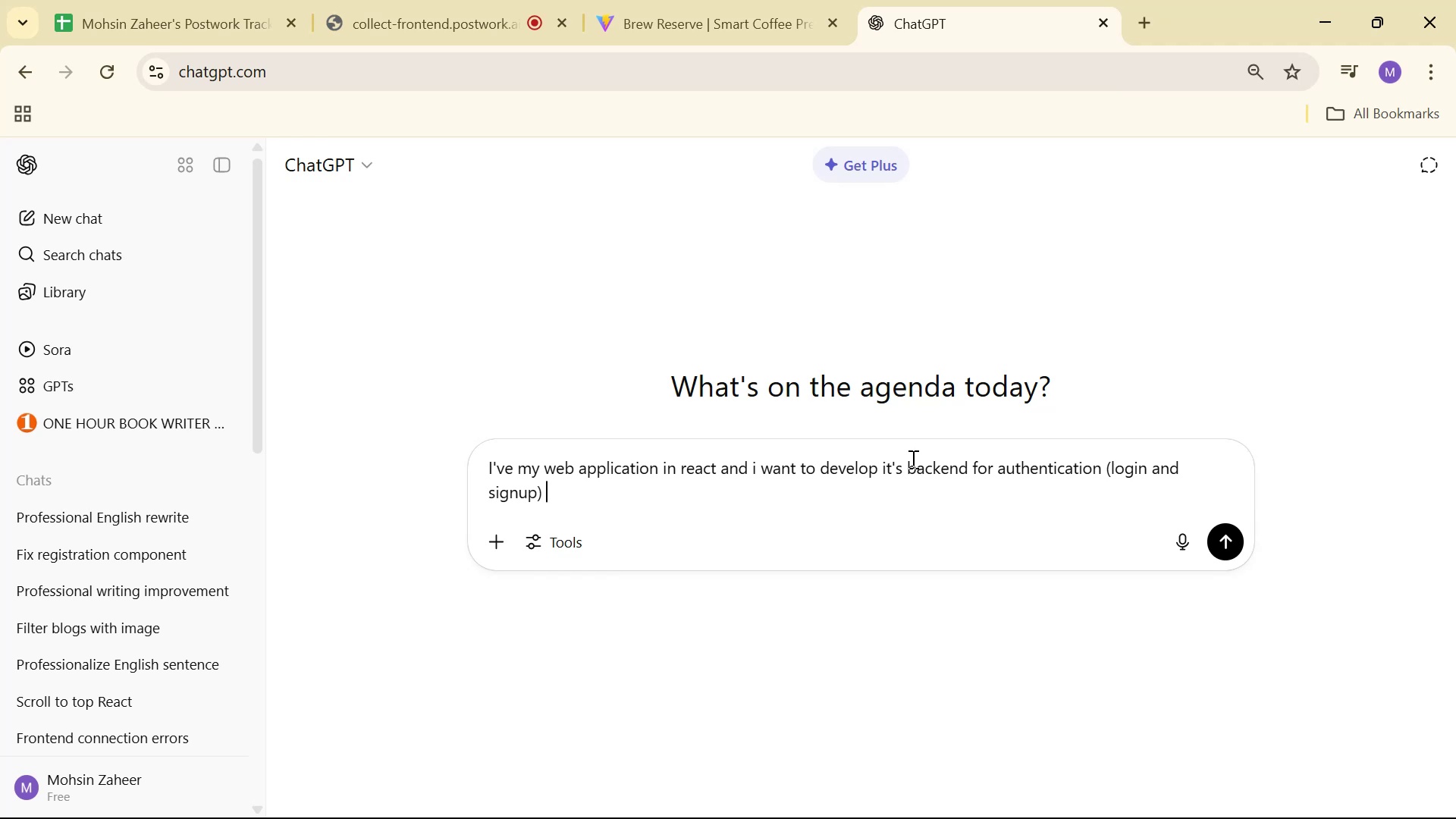 
type(so)
key(Backspace)
key(Backspace)
type(in Mongodb a)
key(Backspace)
key(Backspace)
type(, nodes and expe)
key(Backspace)
type(ress js c)
key(Backspace)
key(Backspace)
type(. please give me step by t)
key(Backspace)
type(step guide)
 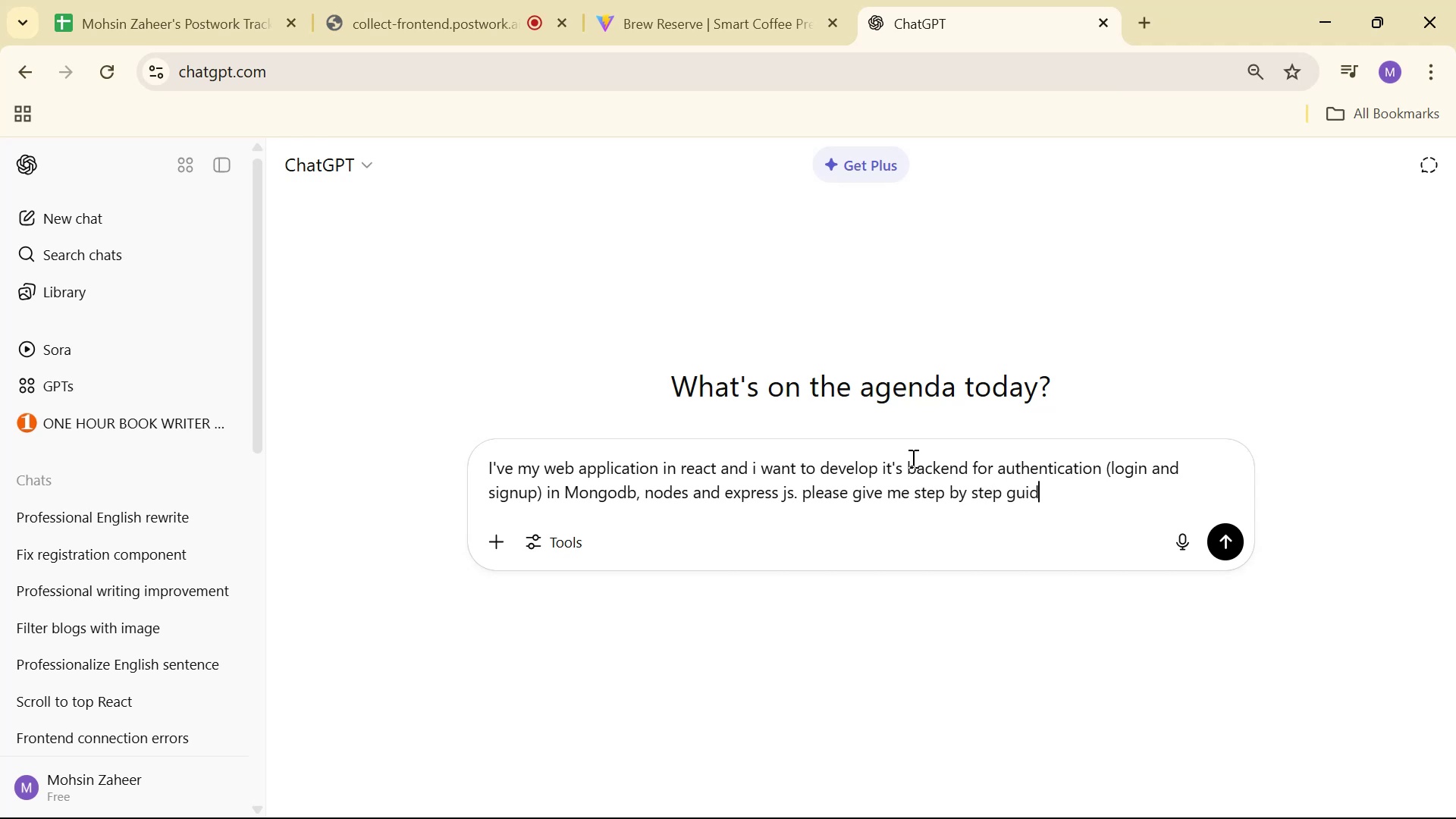 
key(Enter)
 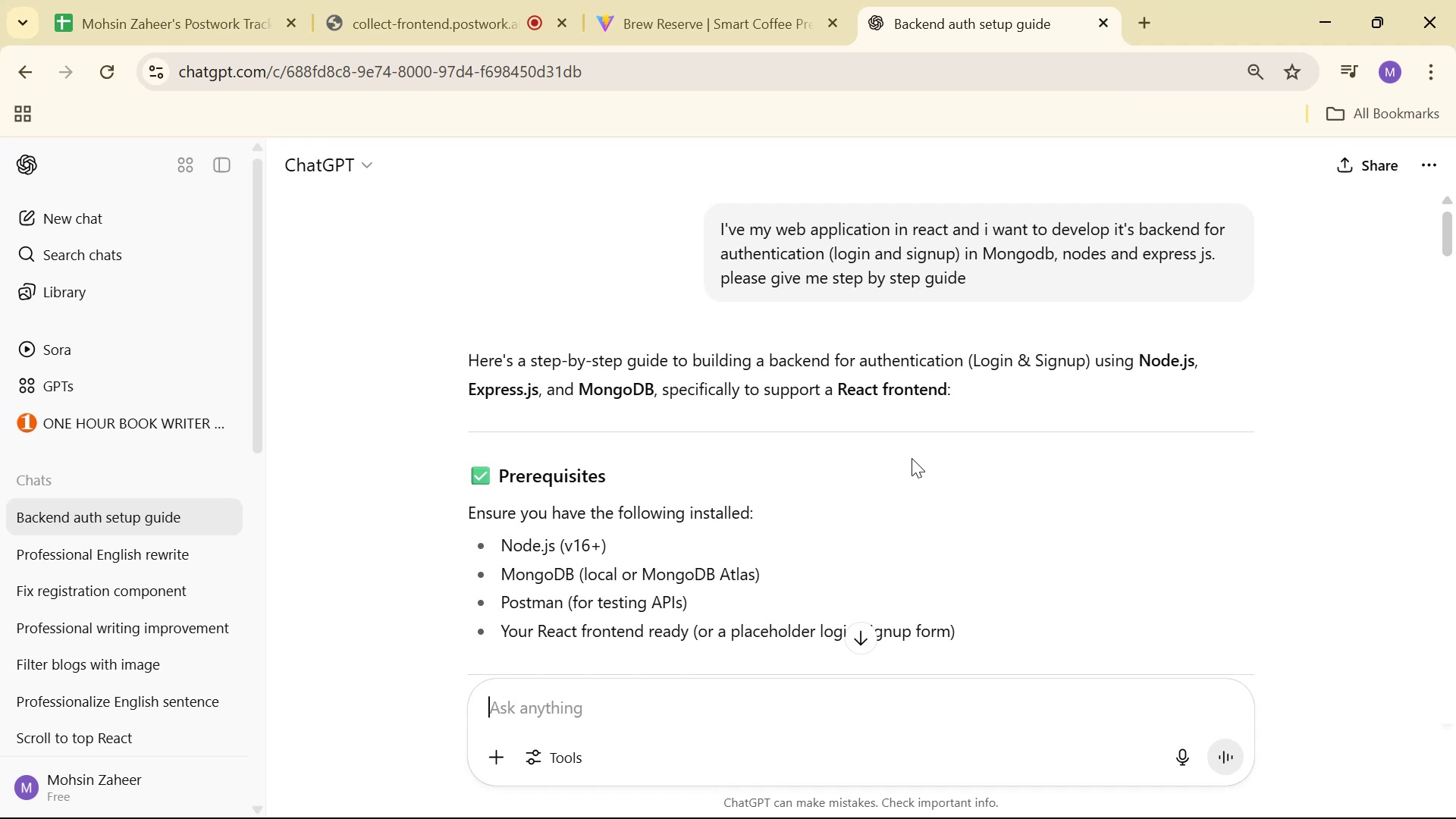 
wait(49.17)
 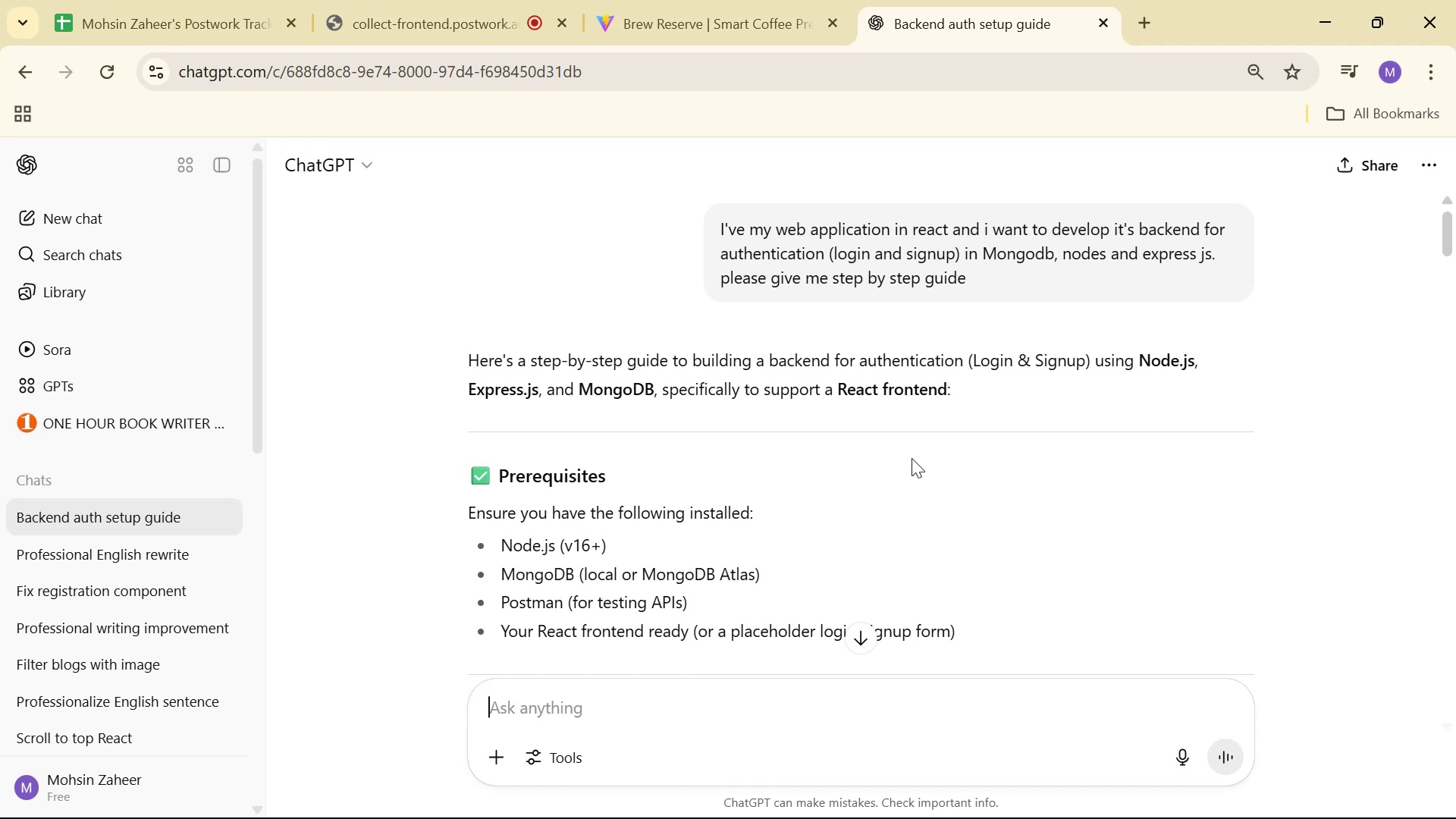 
scroll: coordinate [1326, 350], scroll_direction: down, amount: 3.0
 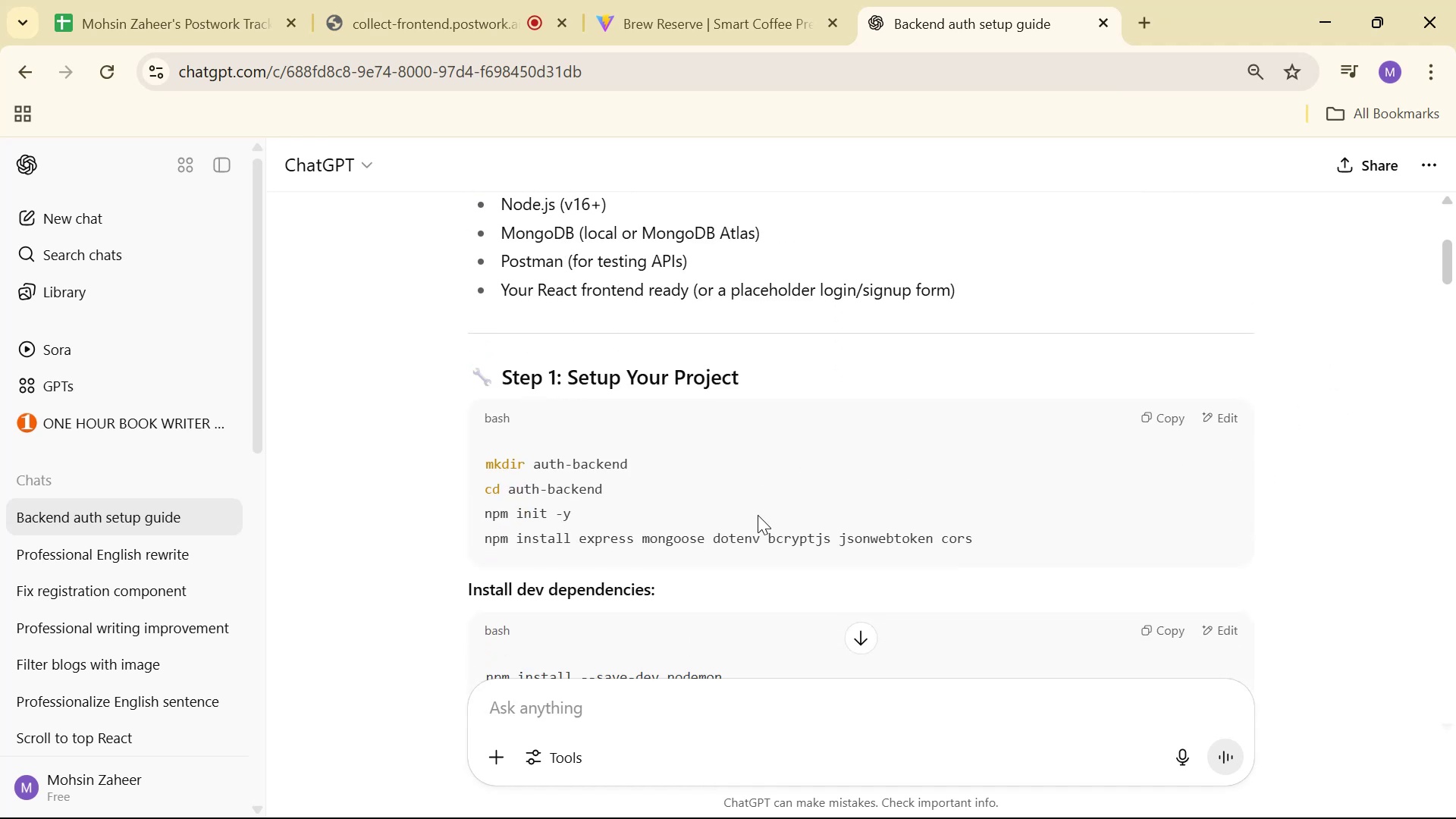 
wait(5.3)
 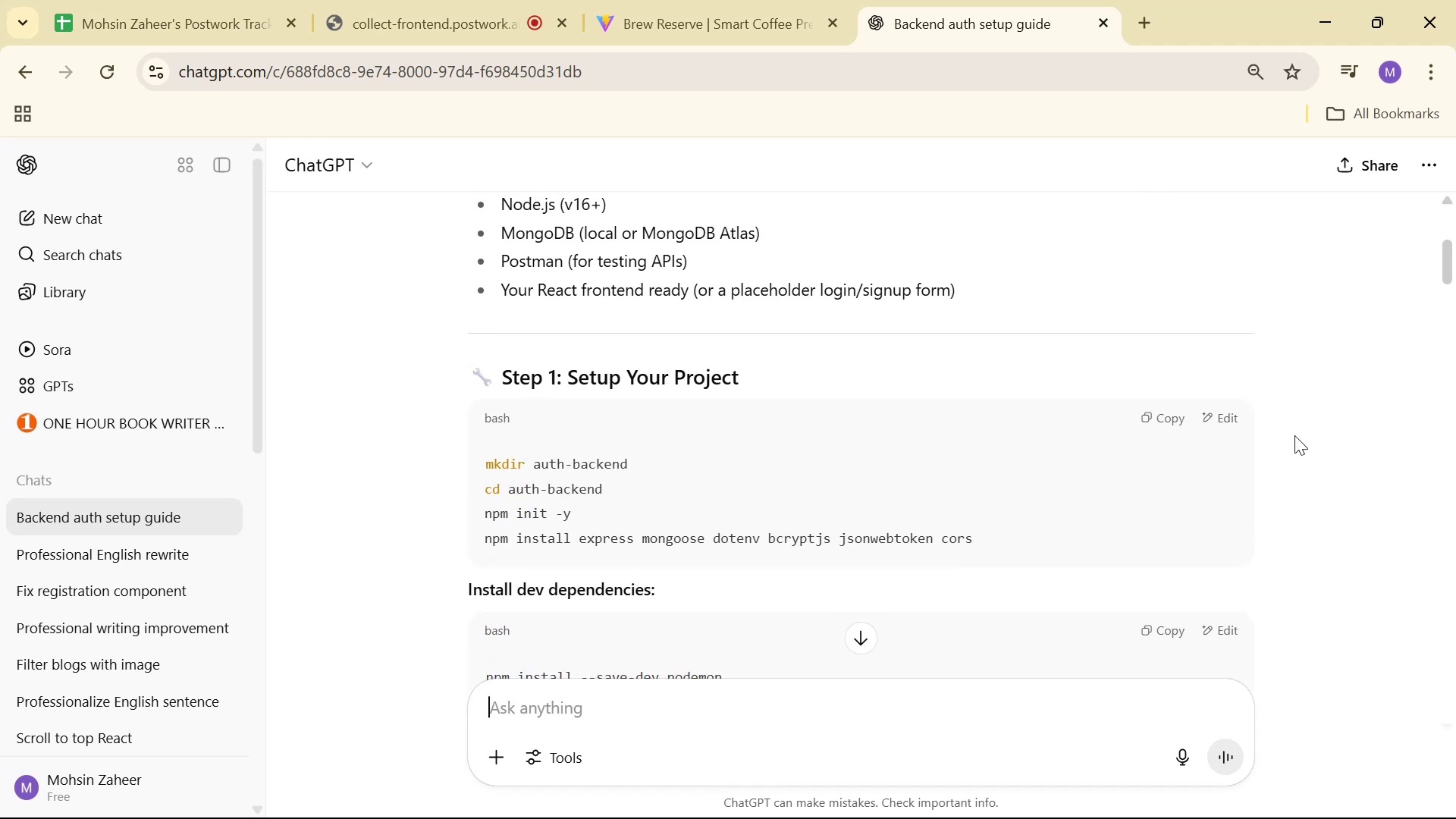 
key(Alt+AltLeft)
 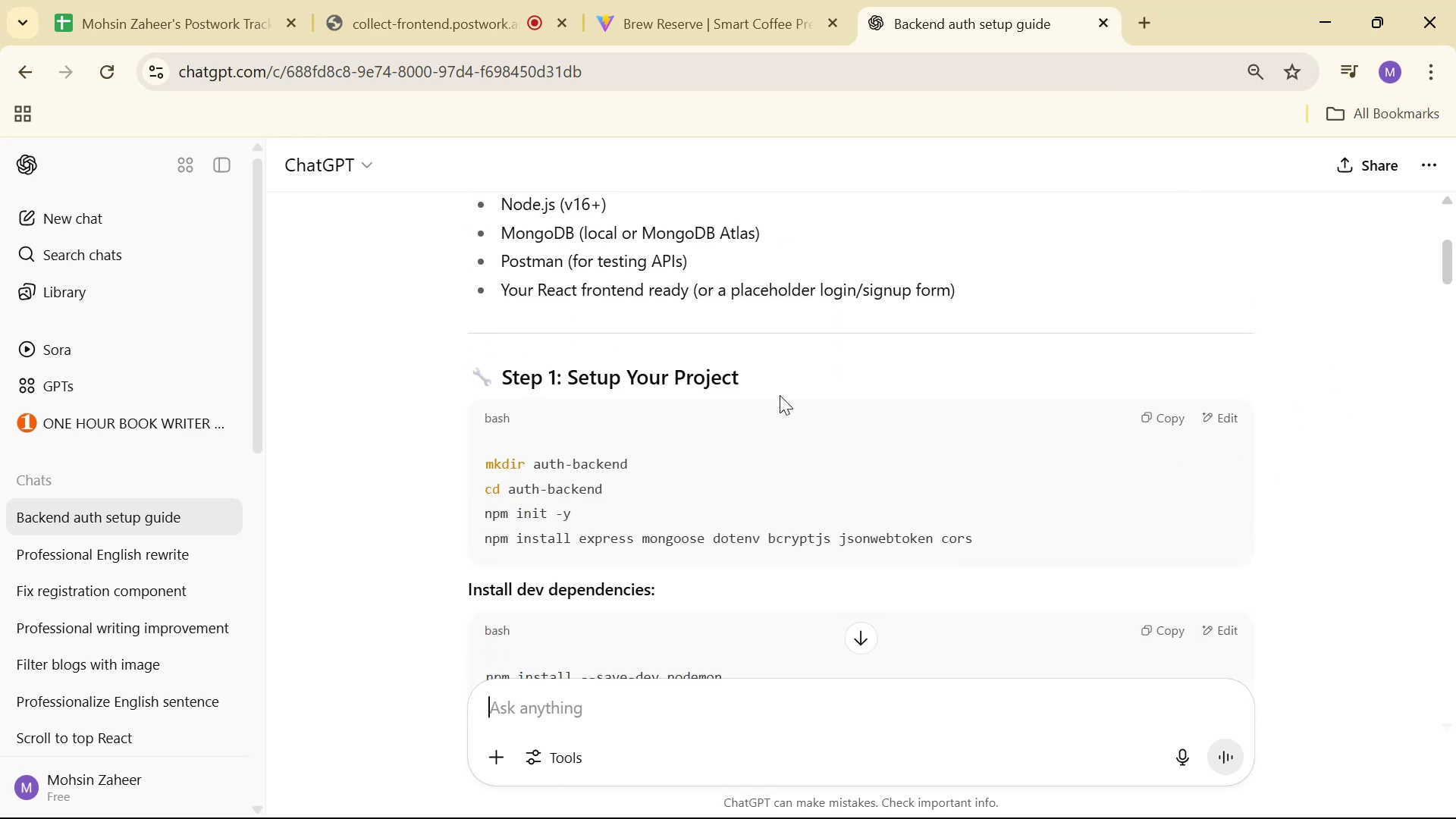 
key(Alt+Tab)
 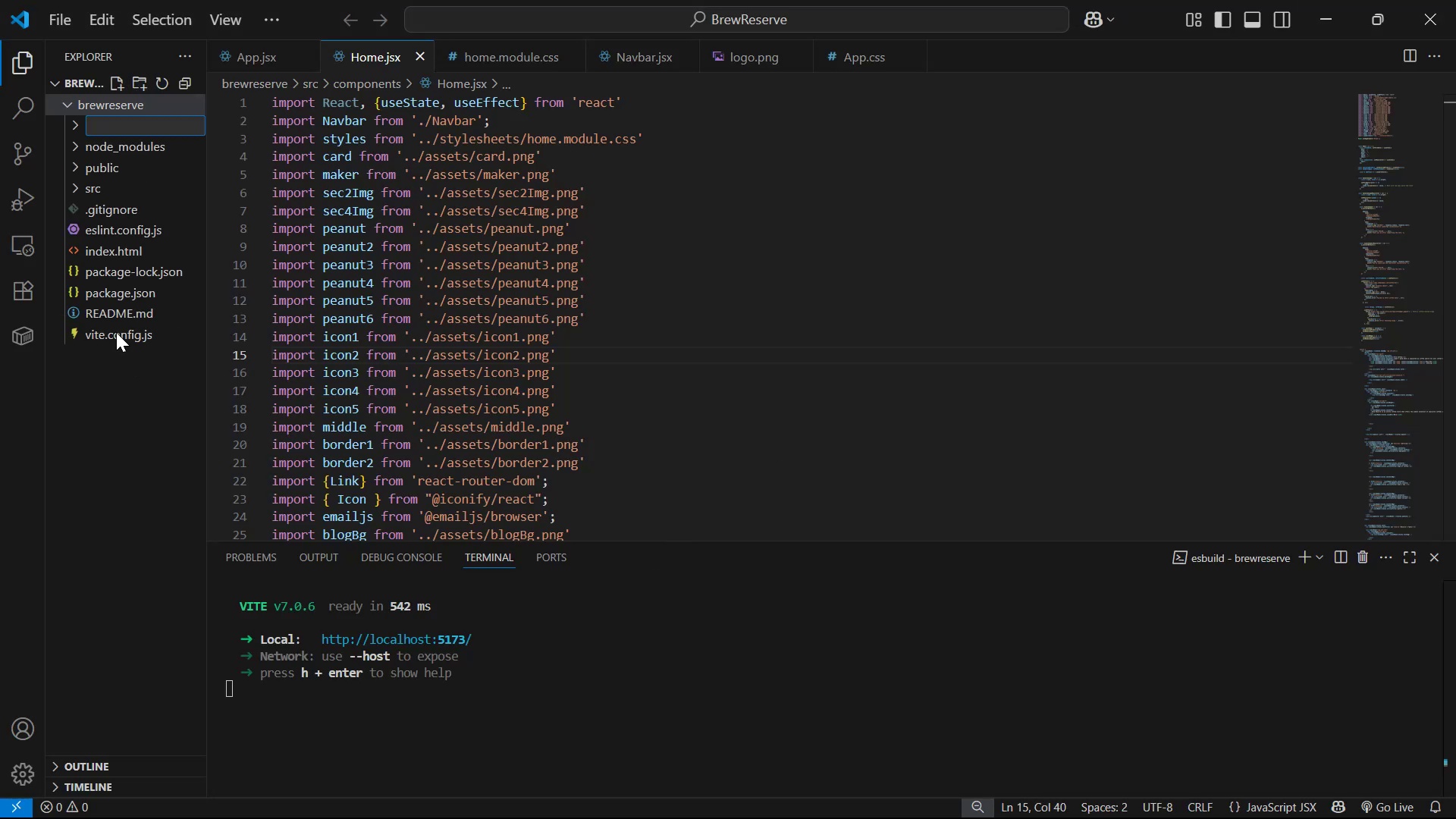 
left_click([71, 104])
 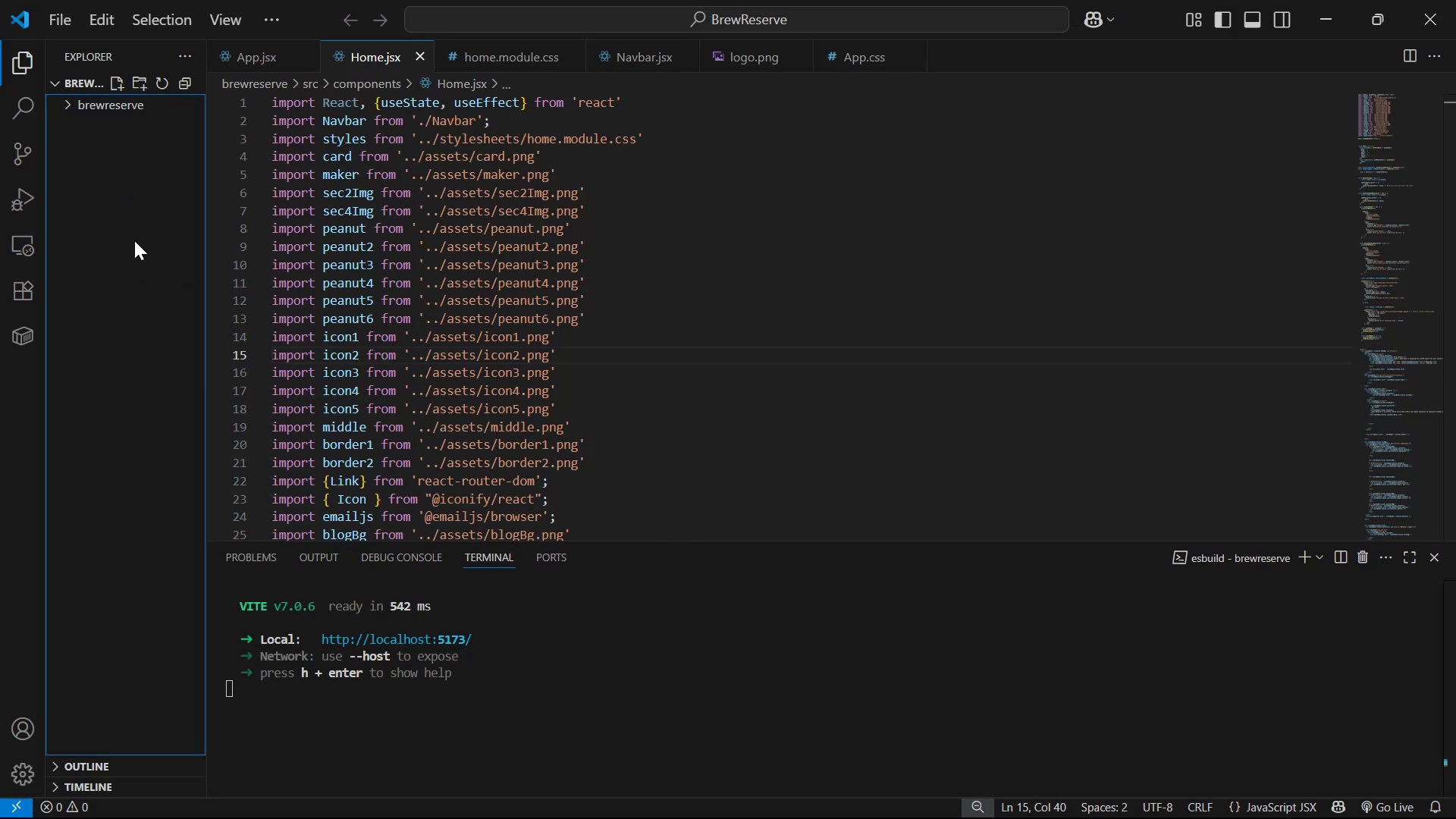 
left_click([142, 80])
 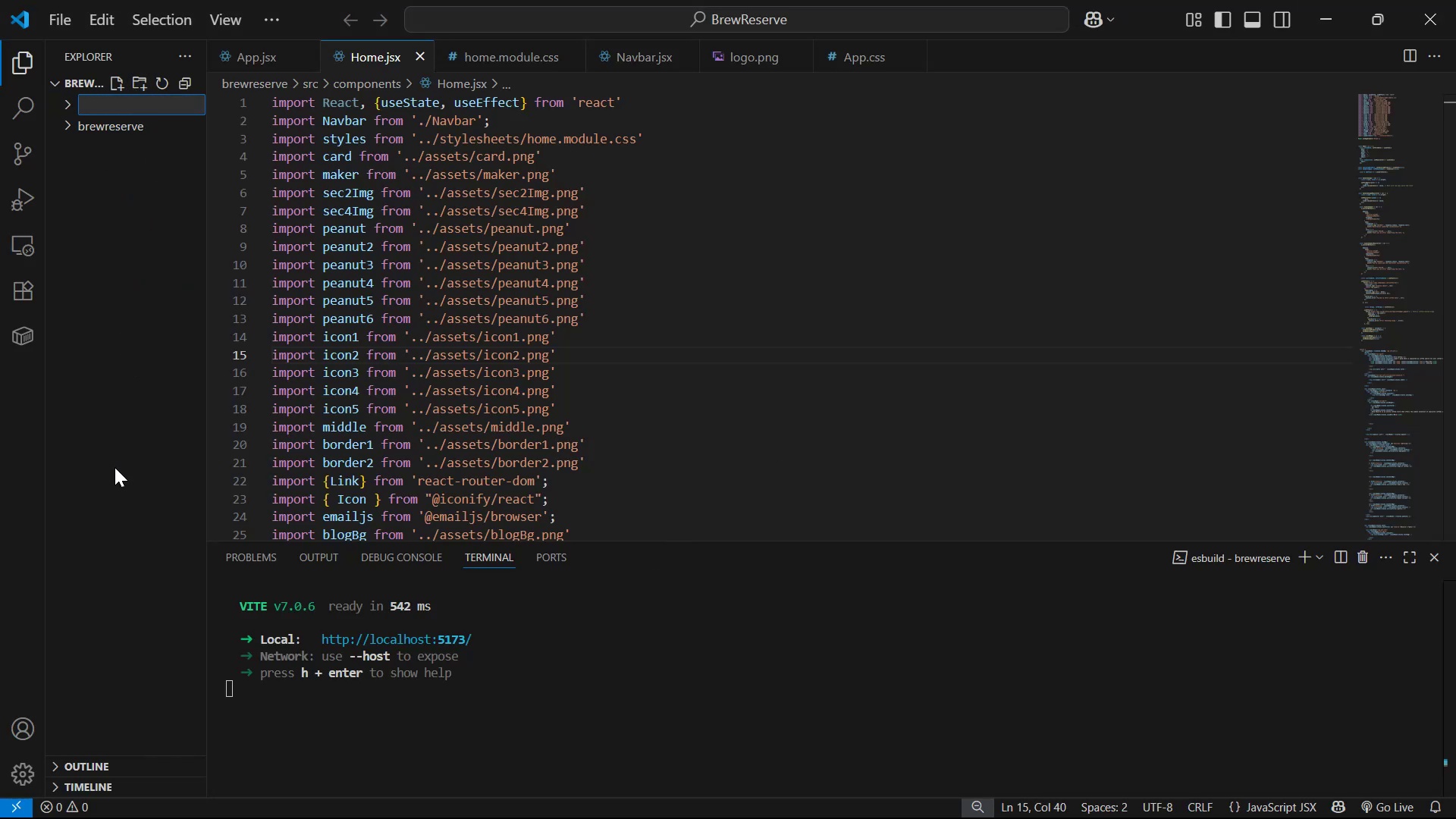 
type(backend )
key(Backspace)
 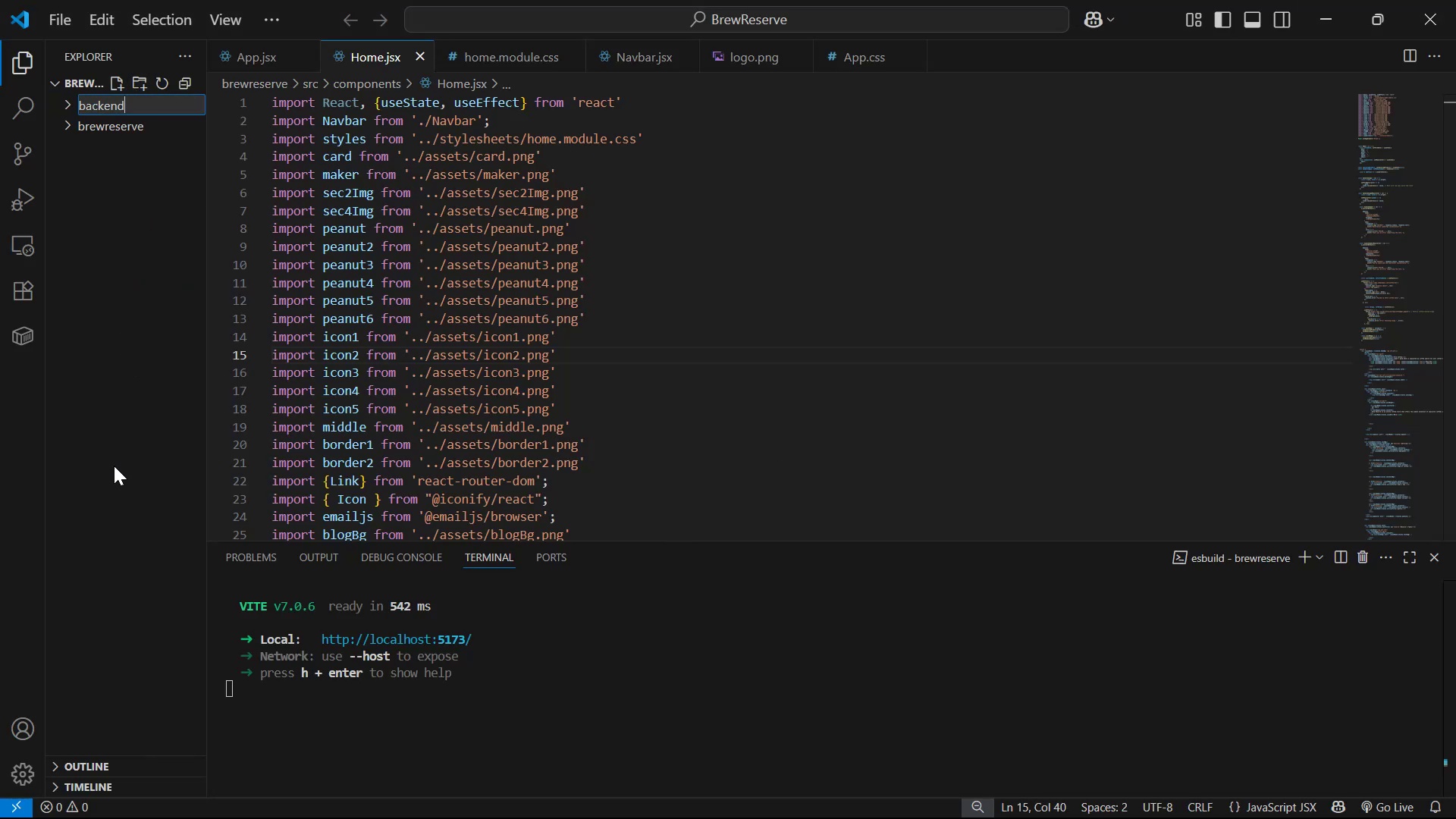 
key(Enter)
 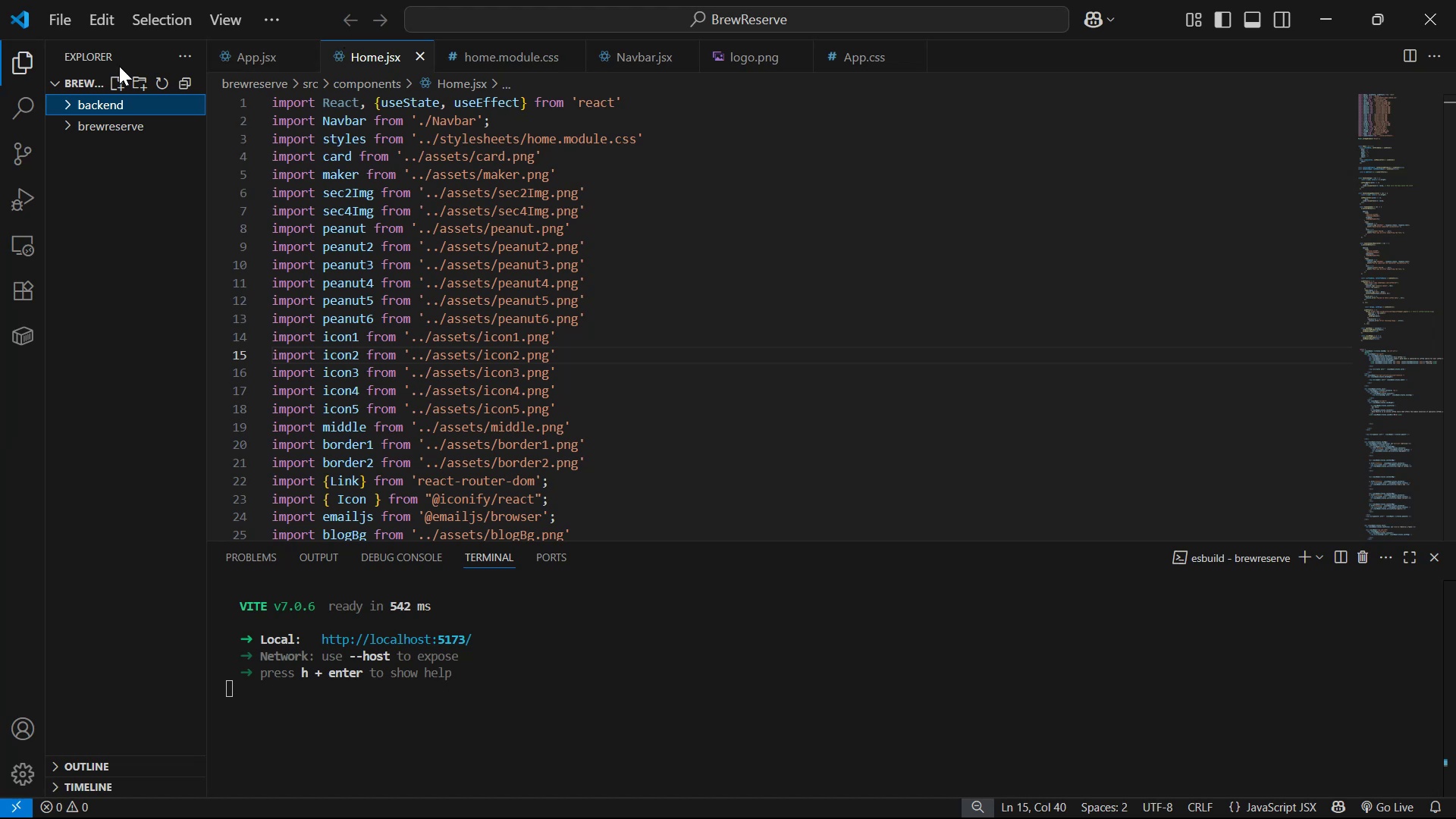 
key(Alt+AltLeft)
 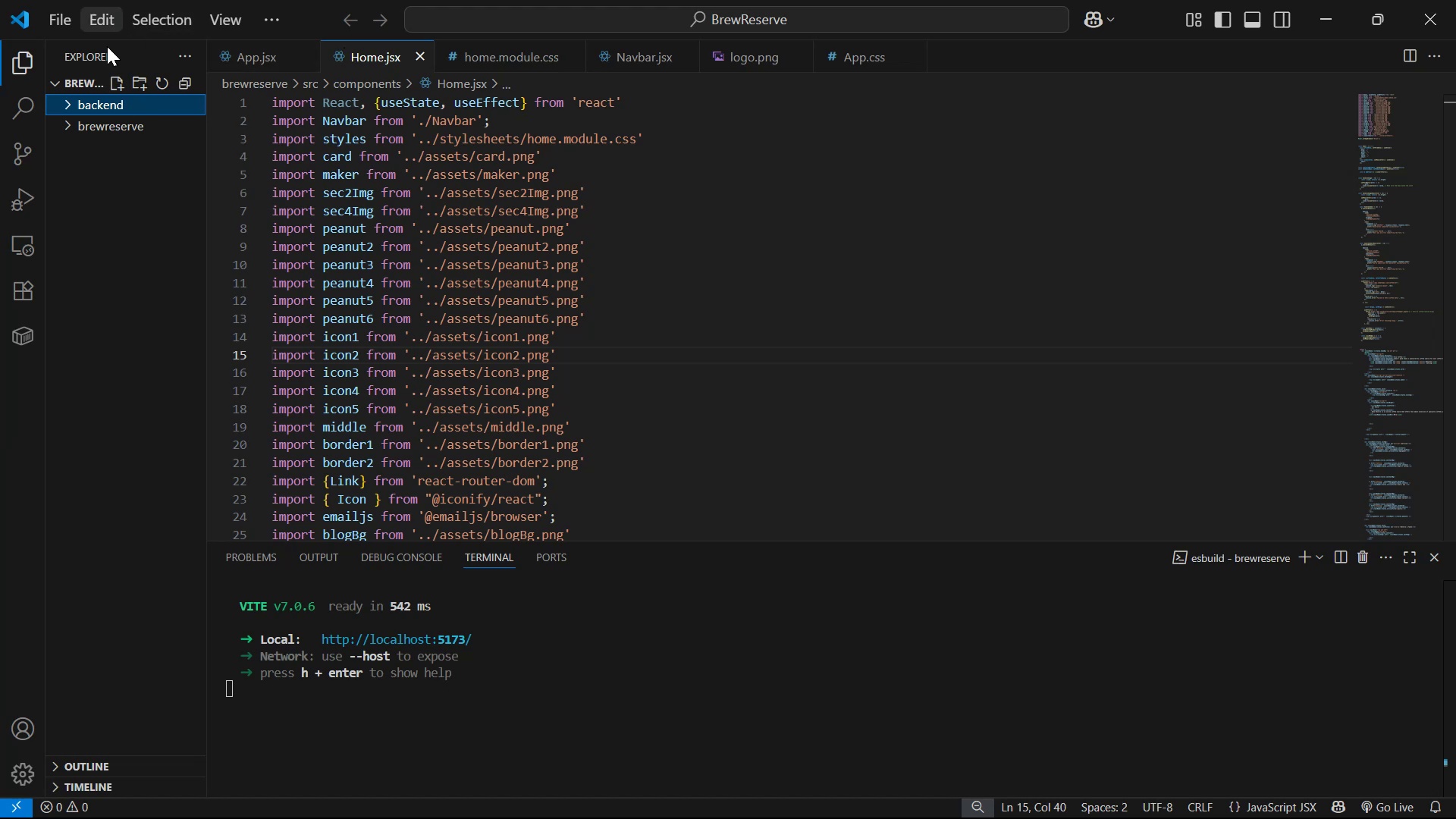 
key(Alt+Tab)
 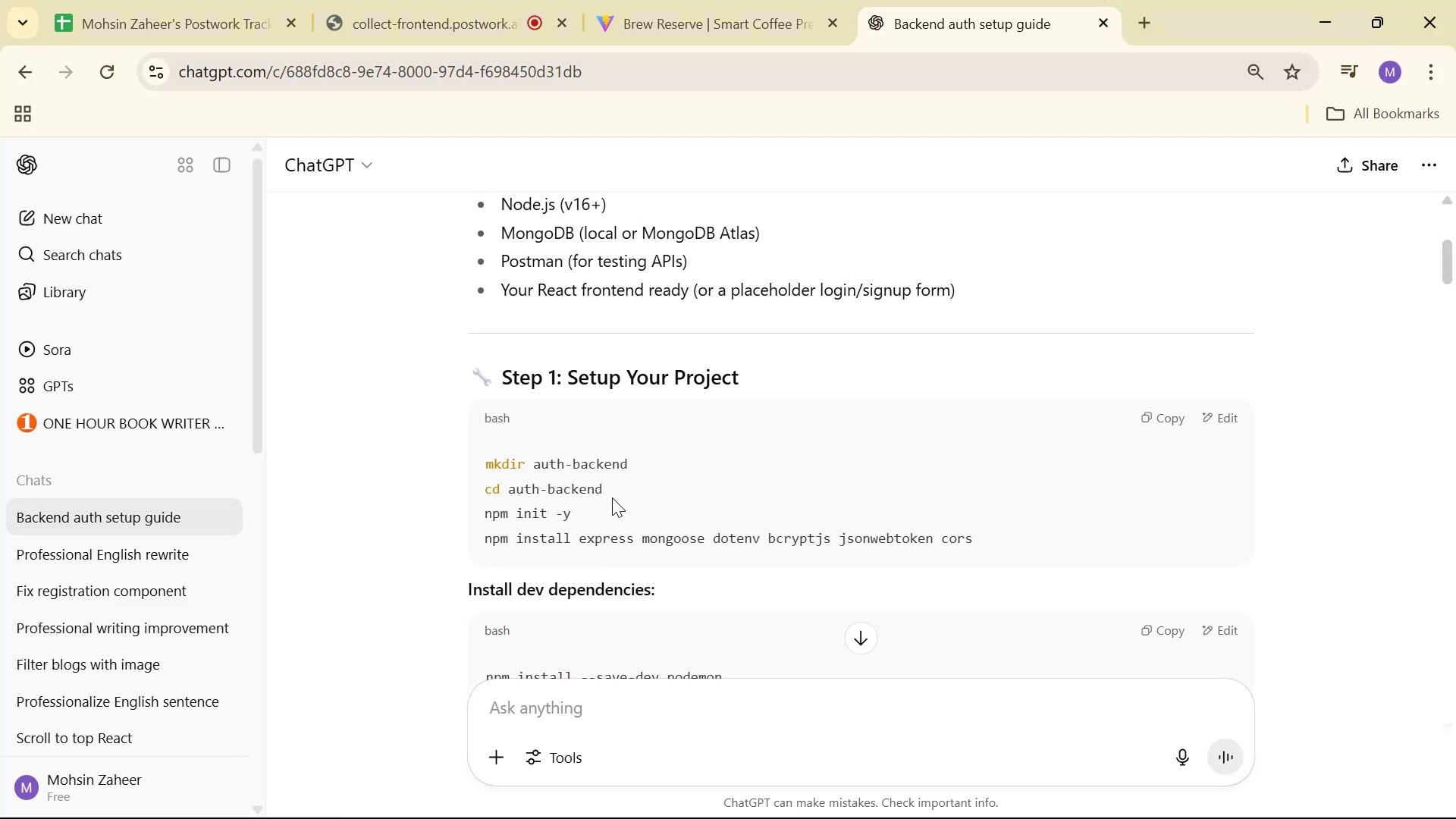 
key(Alt+AltLeft)
 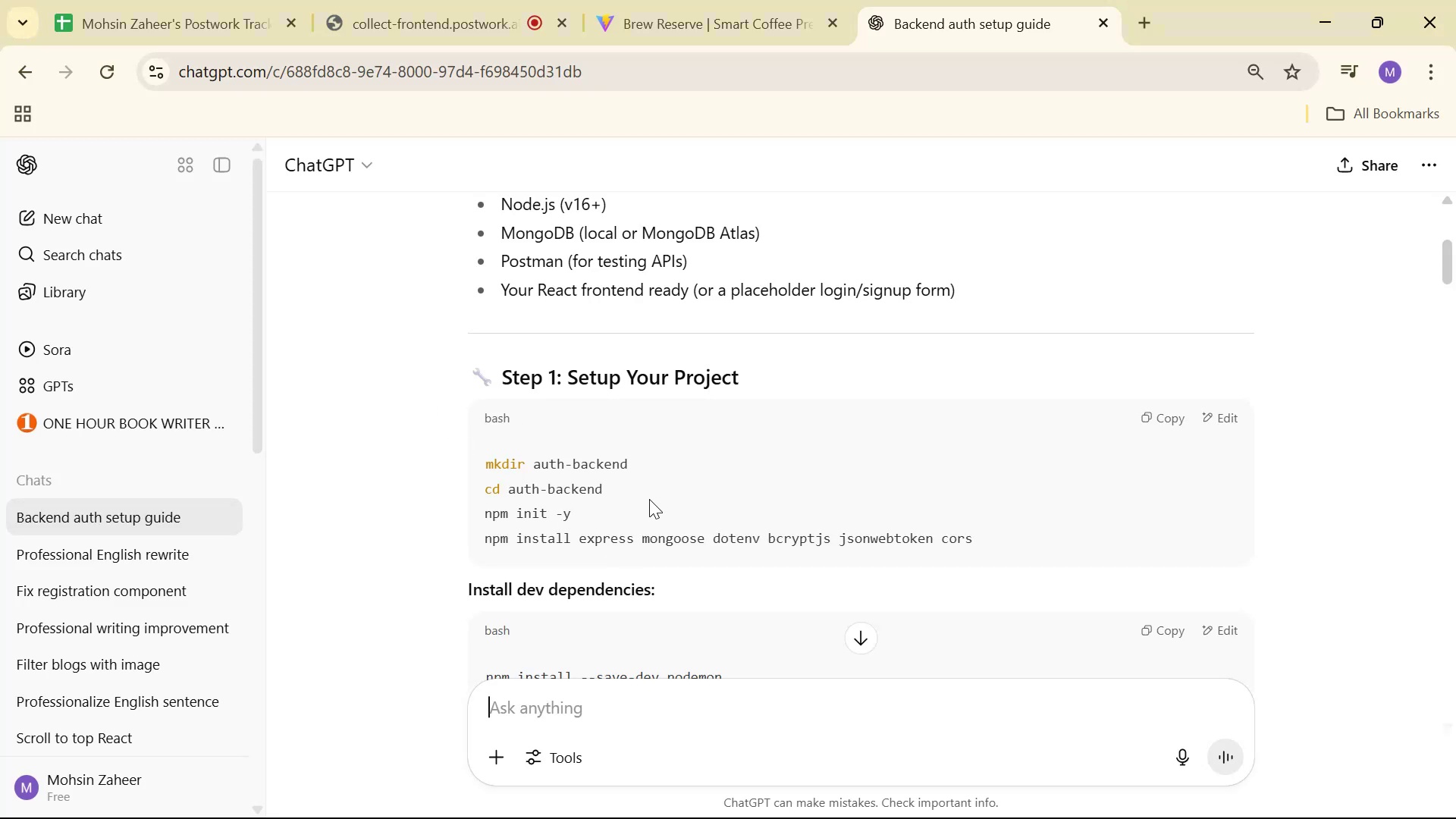 
key(Alt+Tab)
 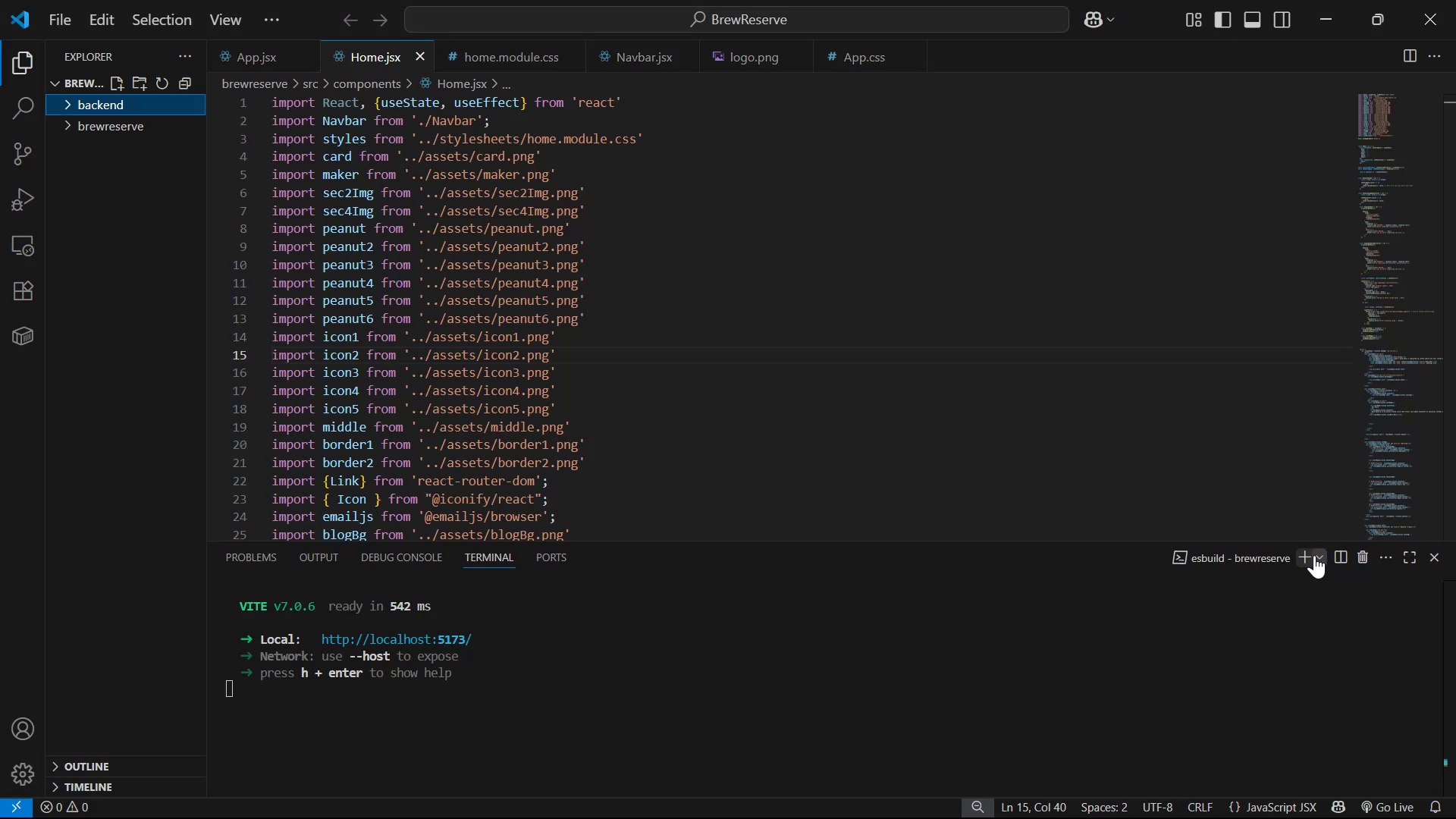 
left_click([1309, 557])
 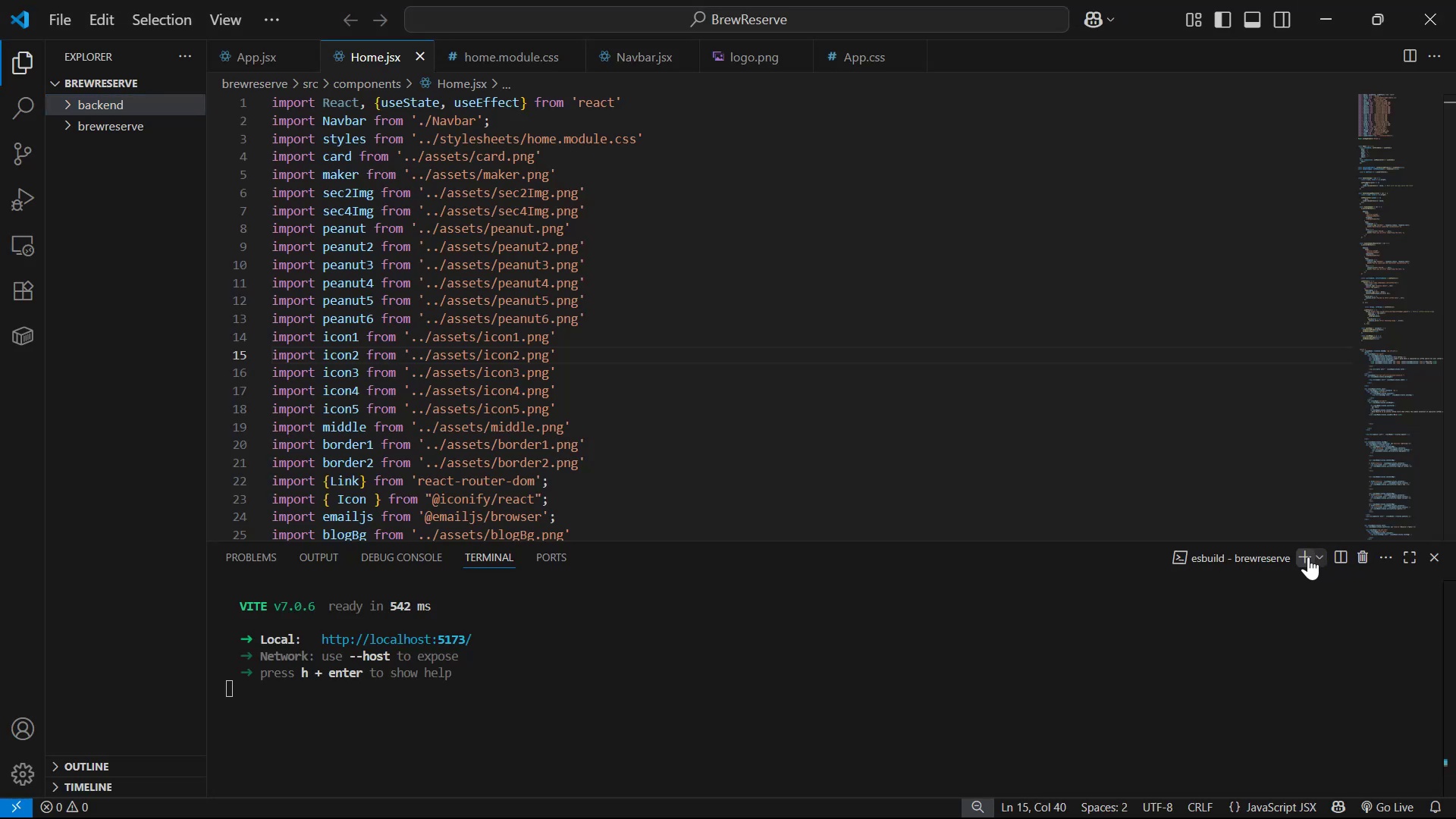 
left_click([1308, 557])
 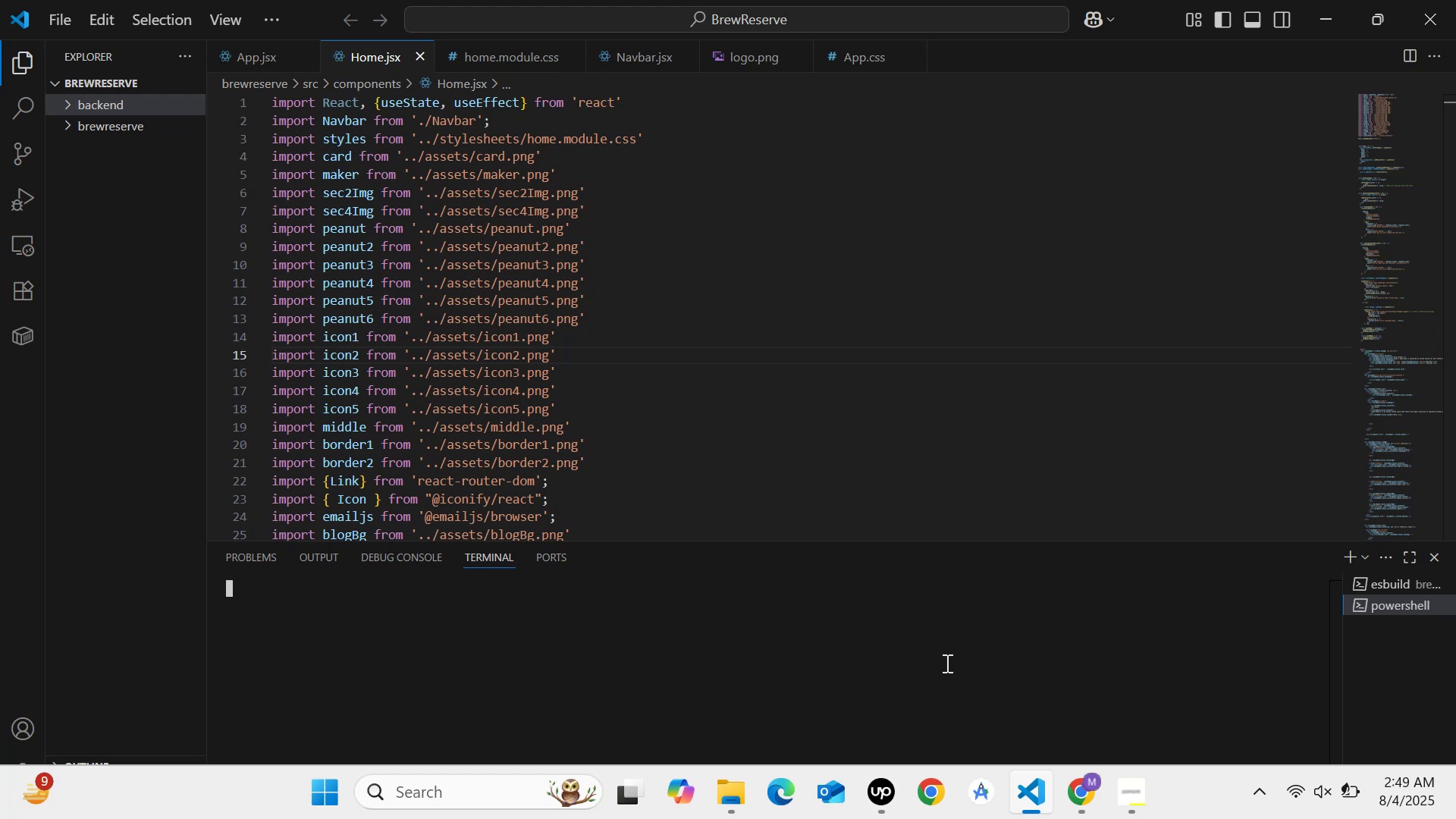 
type(cd ba)
key(Tab)
 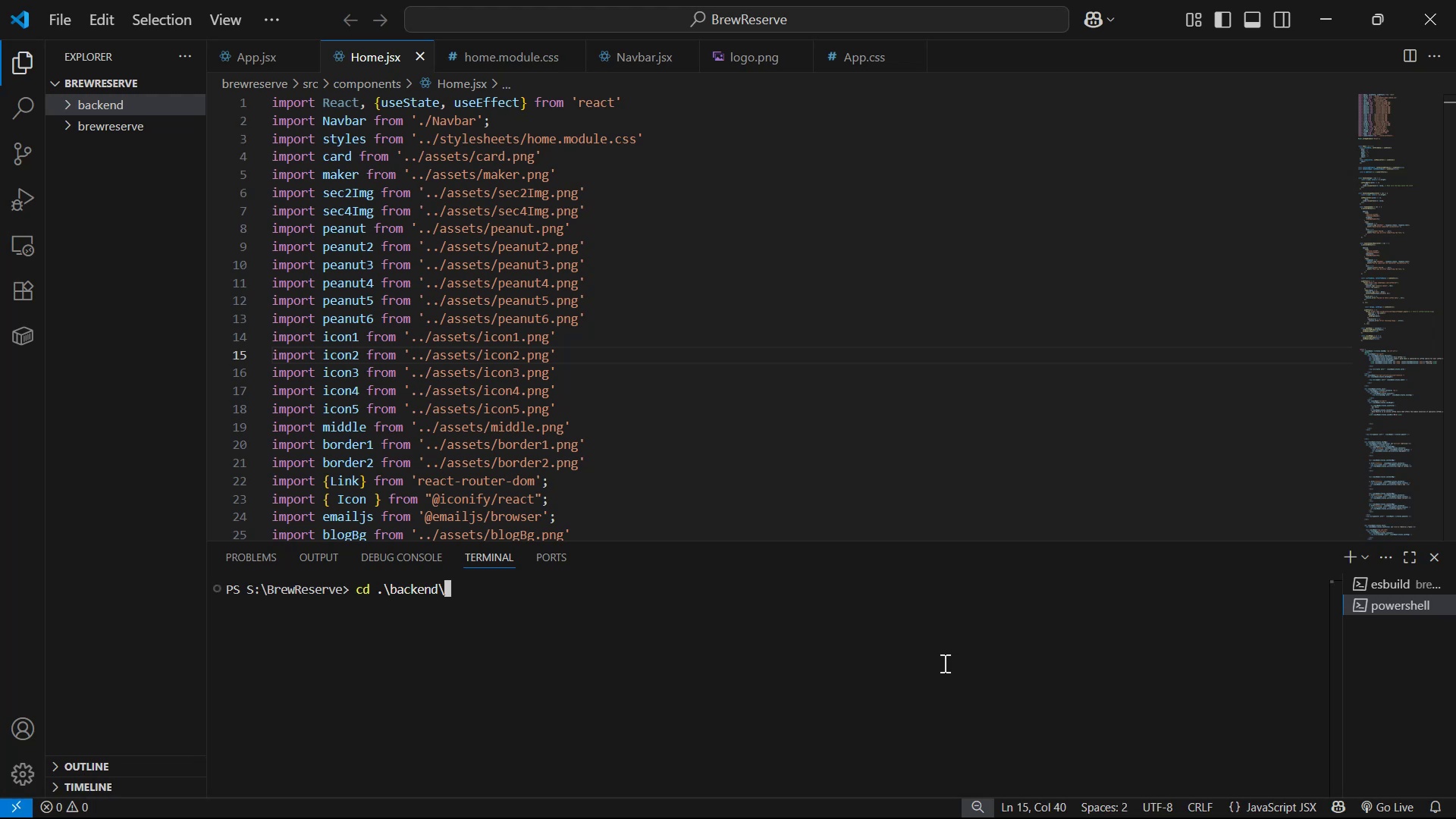 
key(Enter)
 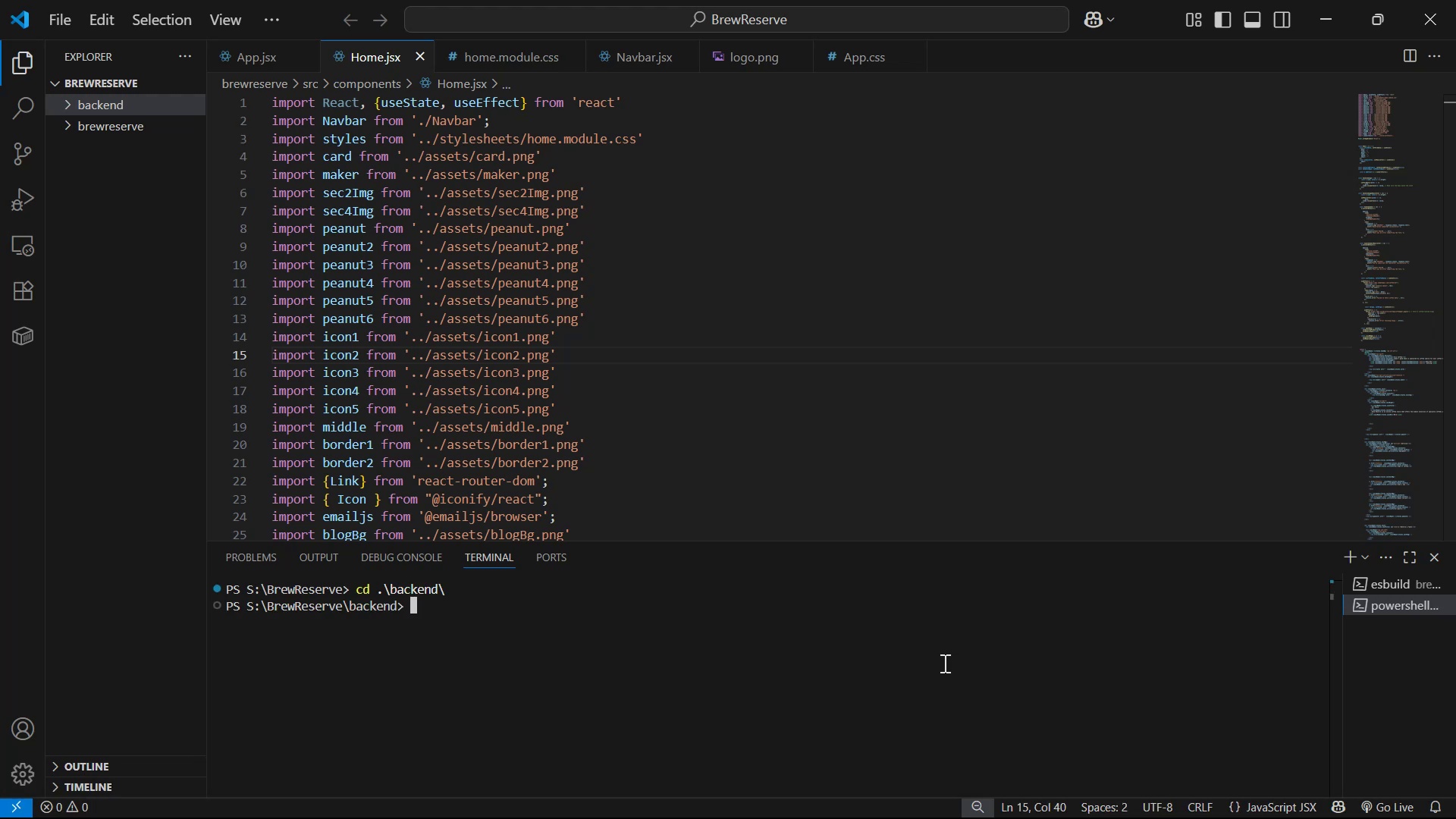 
type(npm init)
 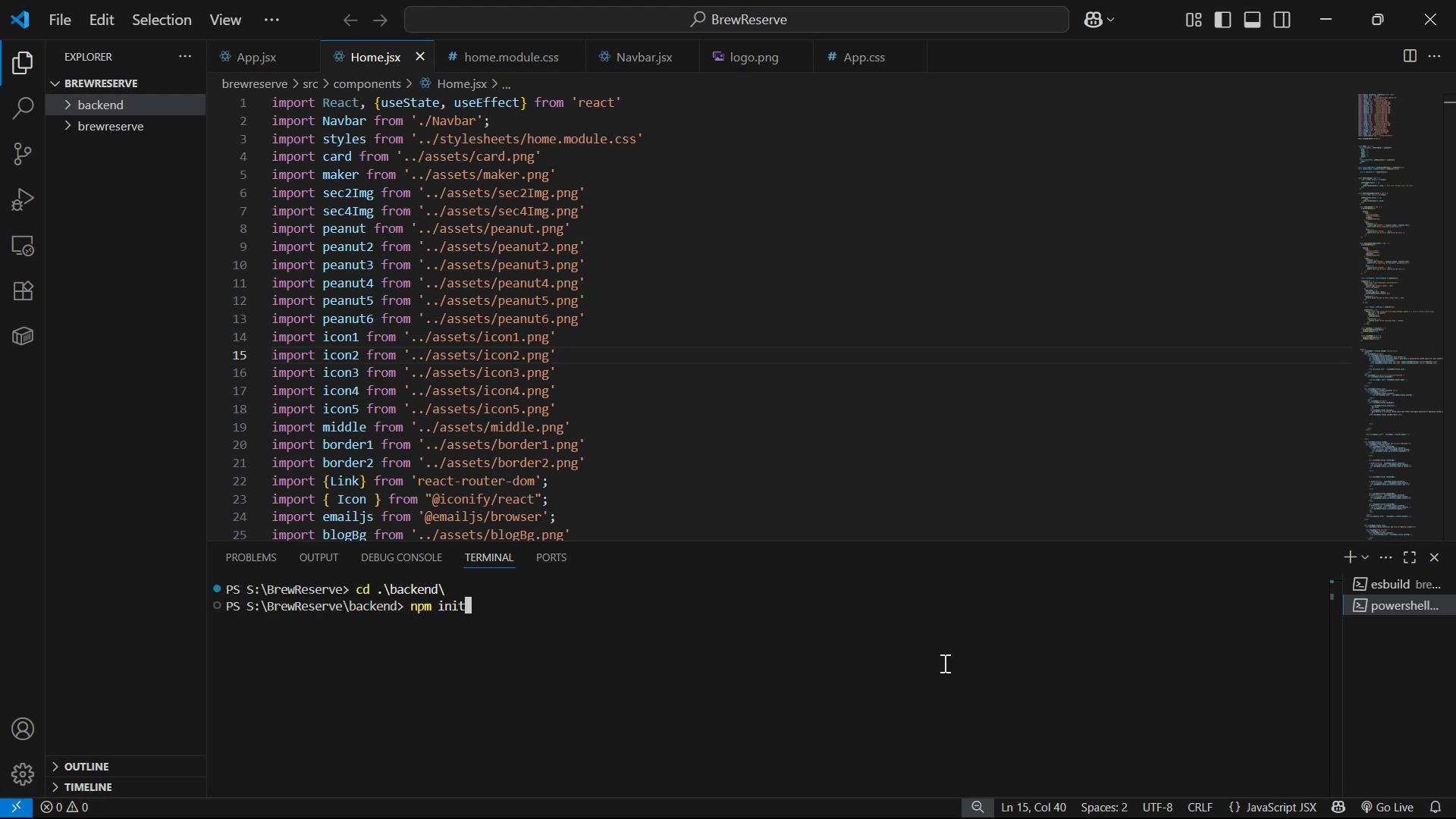 
key(Enter)
 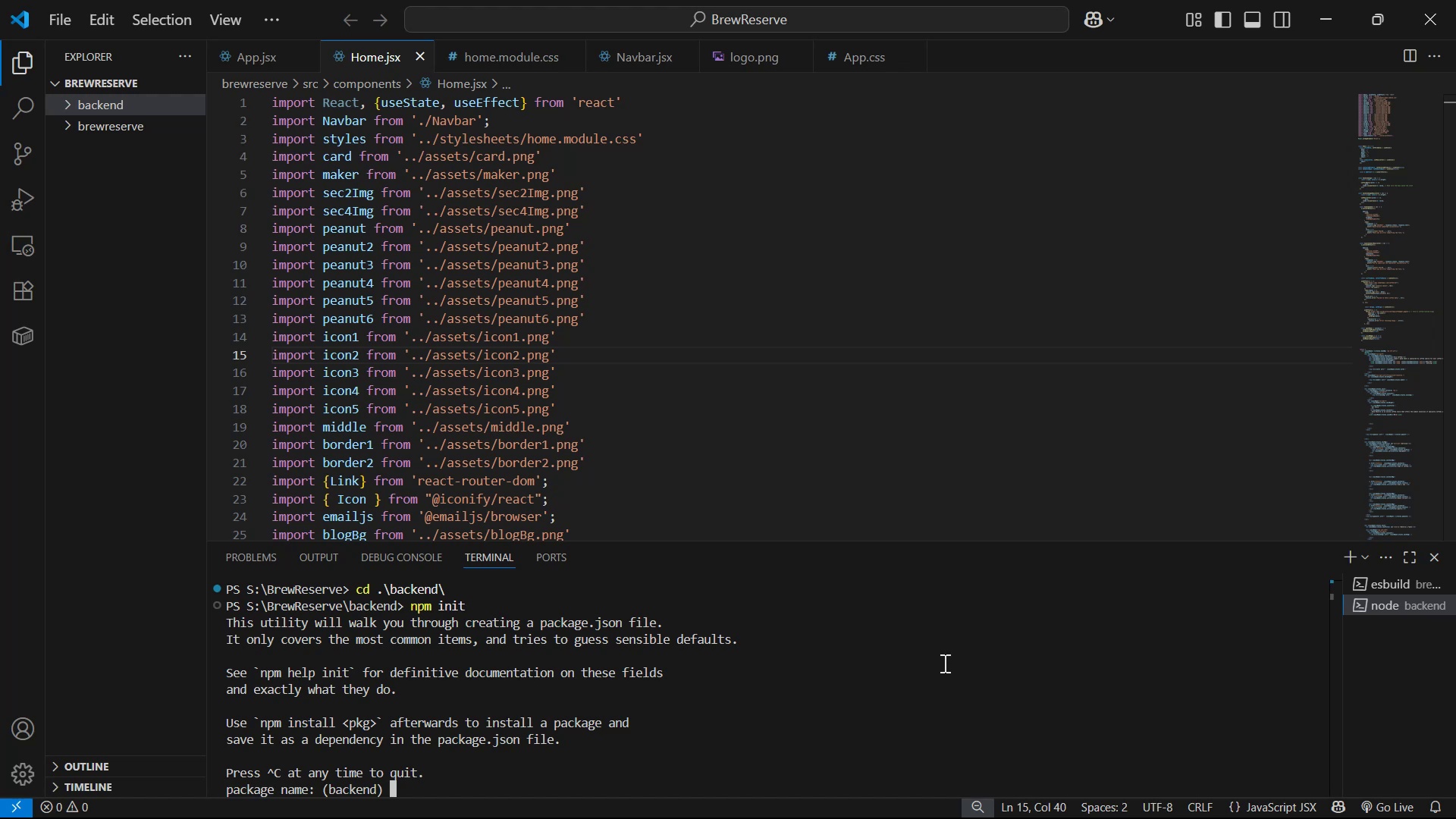 
wait(6.3)
 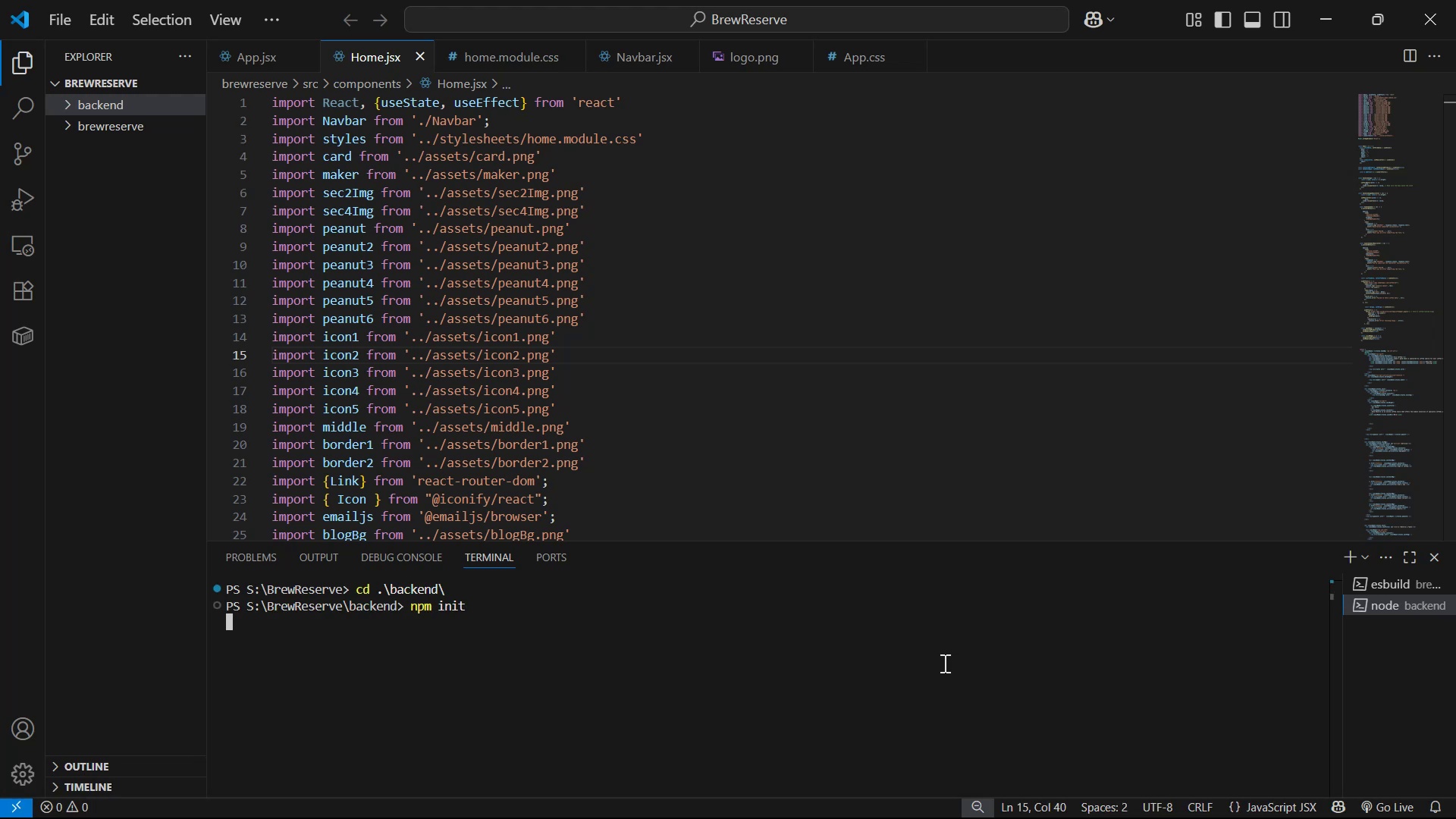 
key(Enter)
 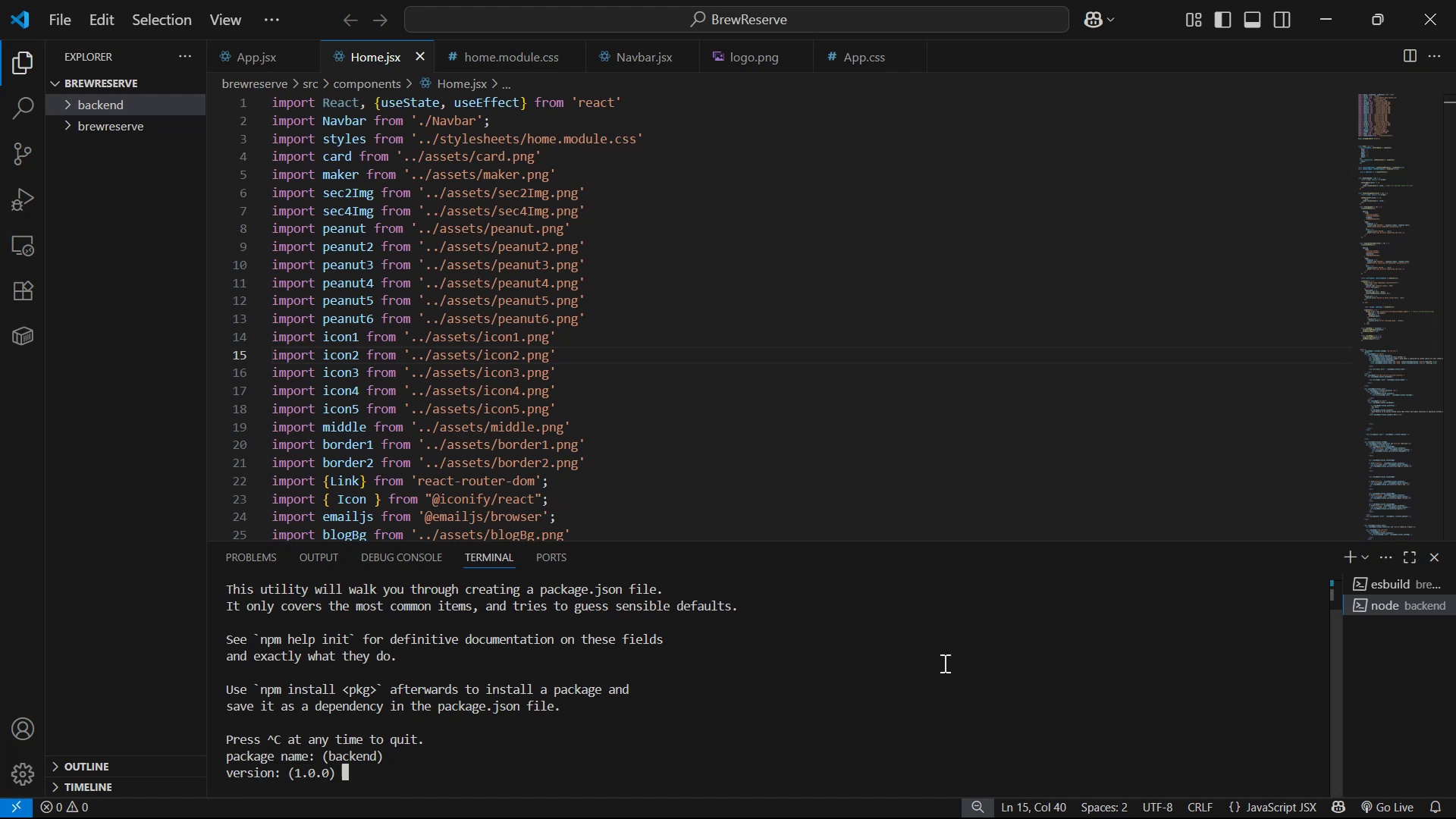 
key(Enter)
 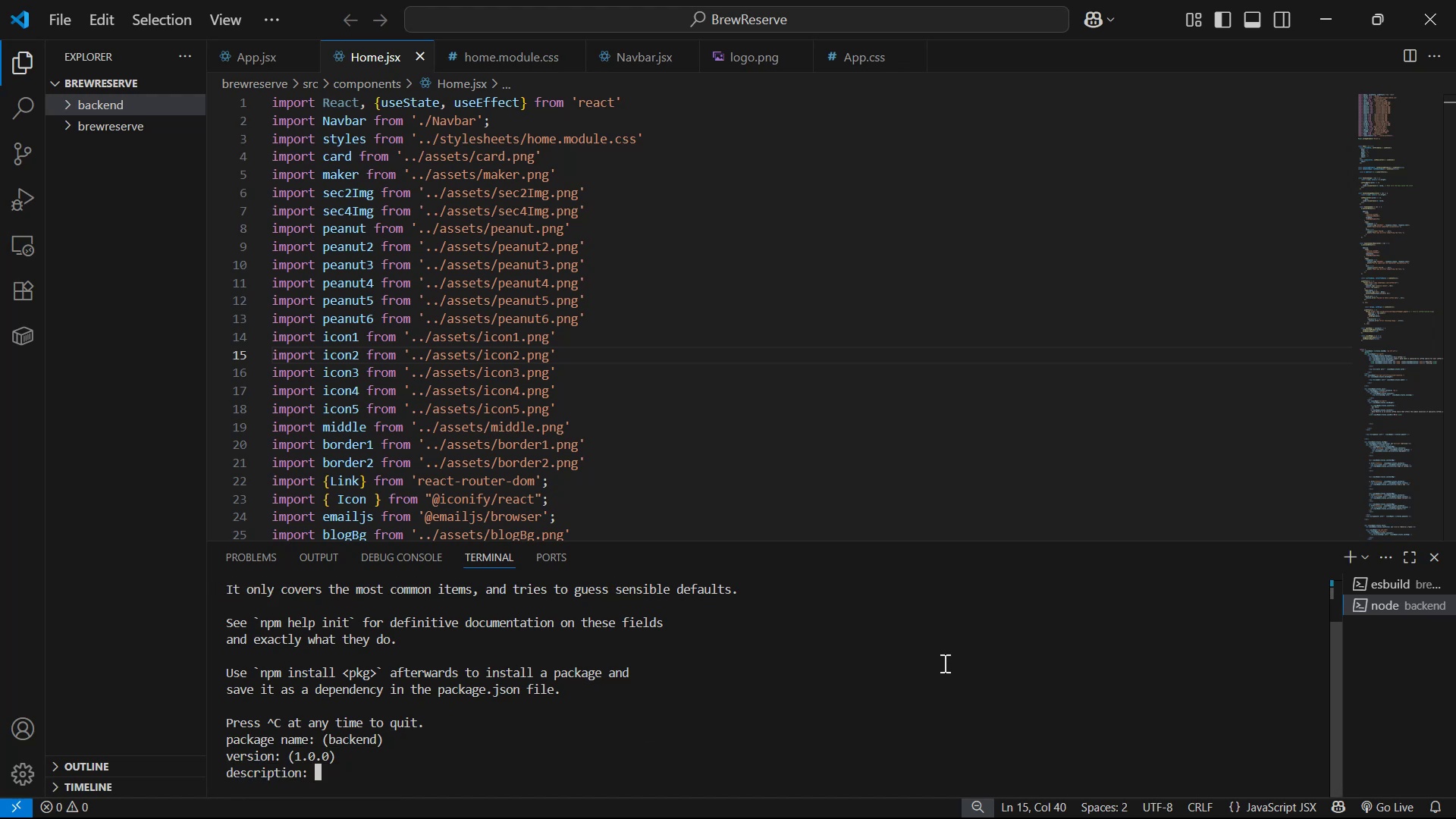 
key(Enter)
 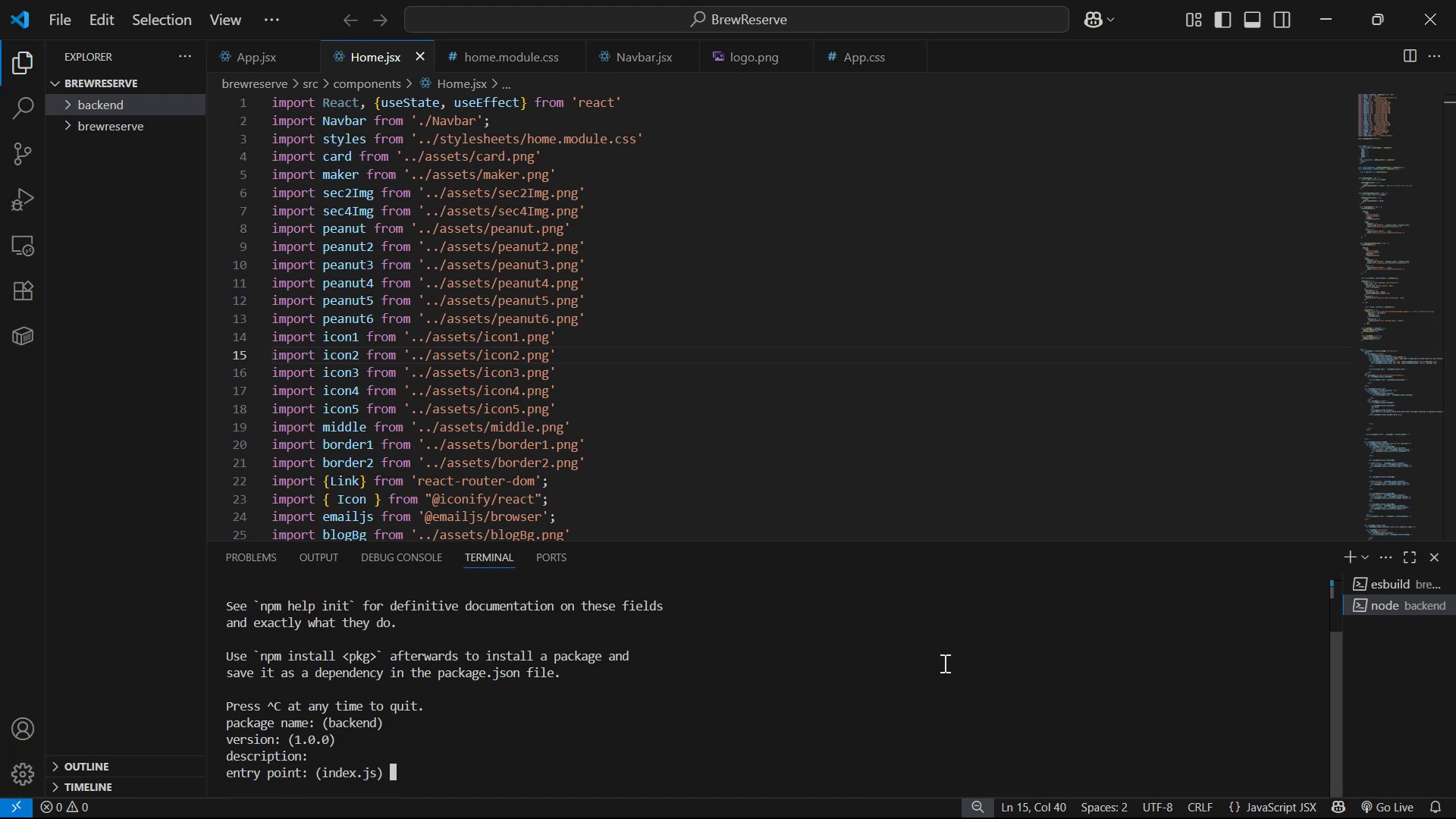 
key(Enter)
 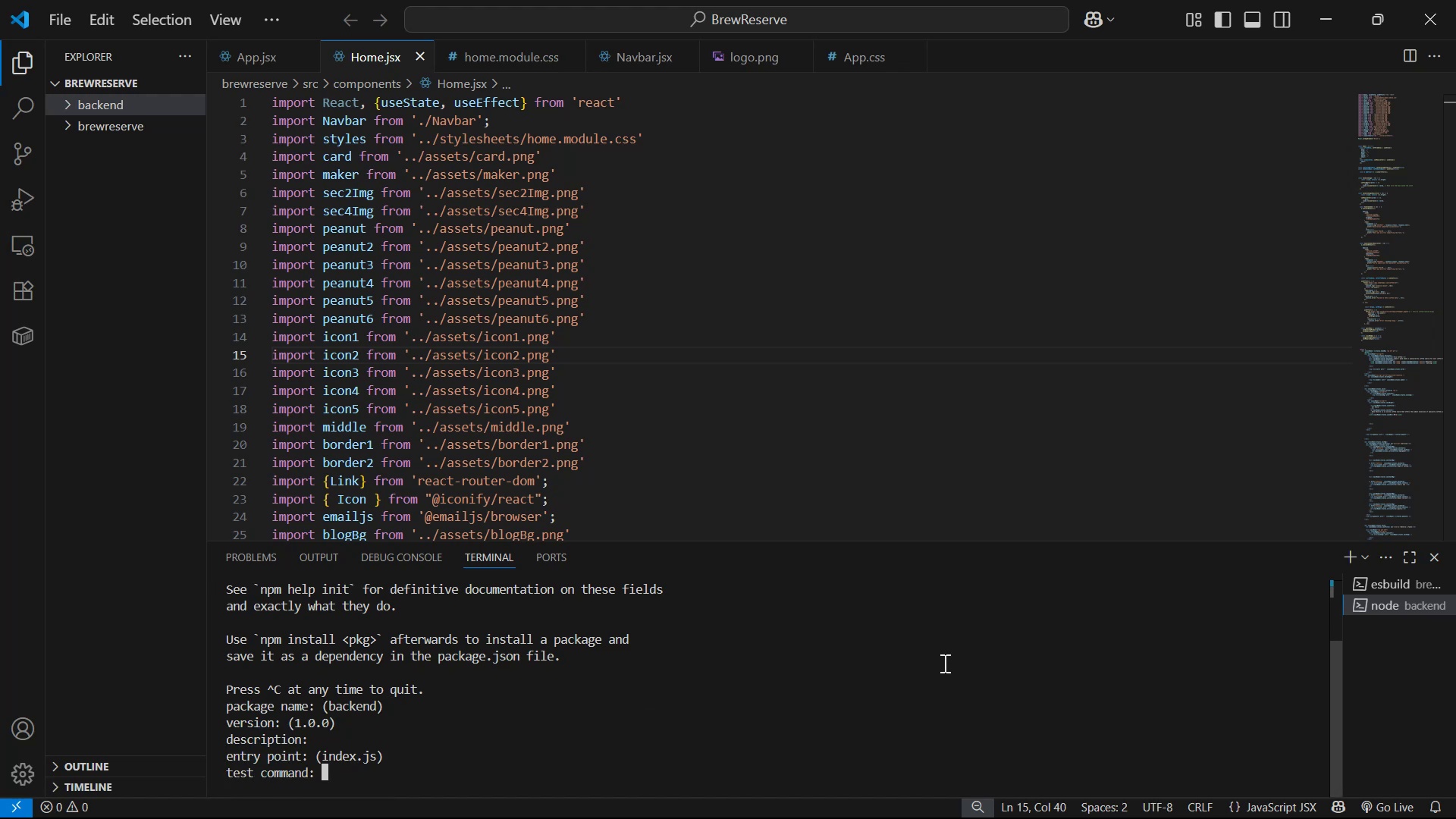 
key(Enter)
 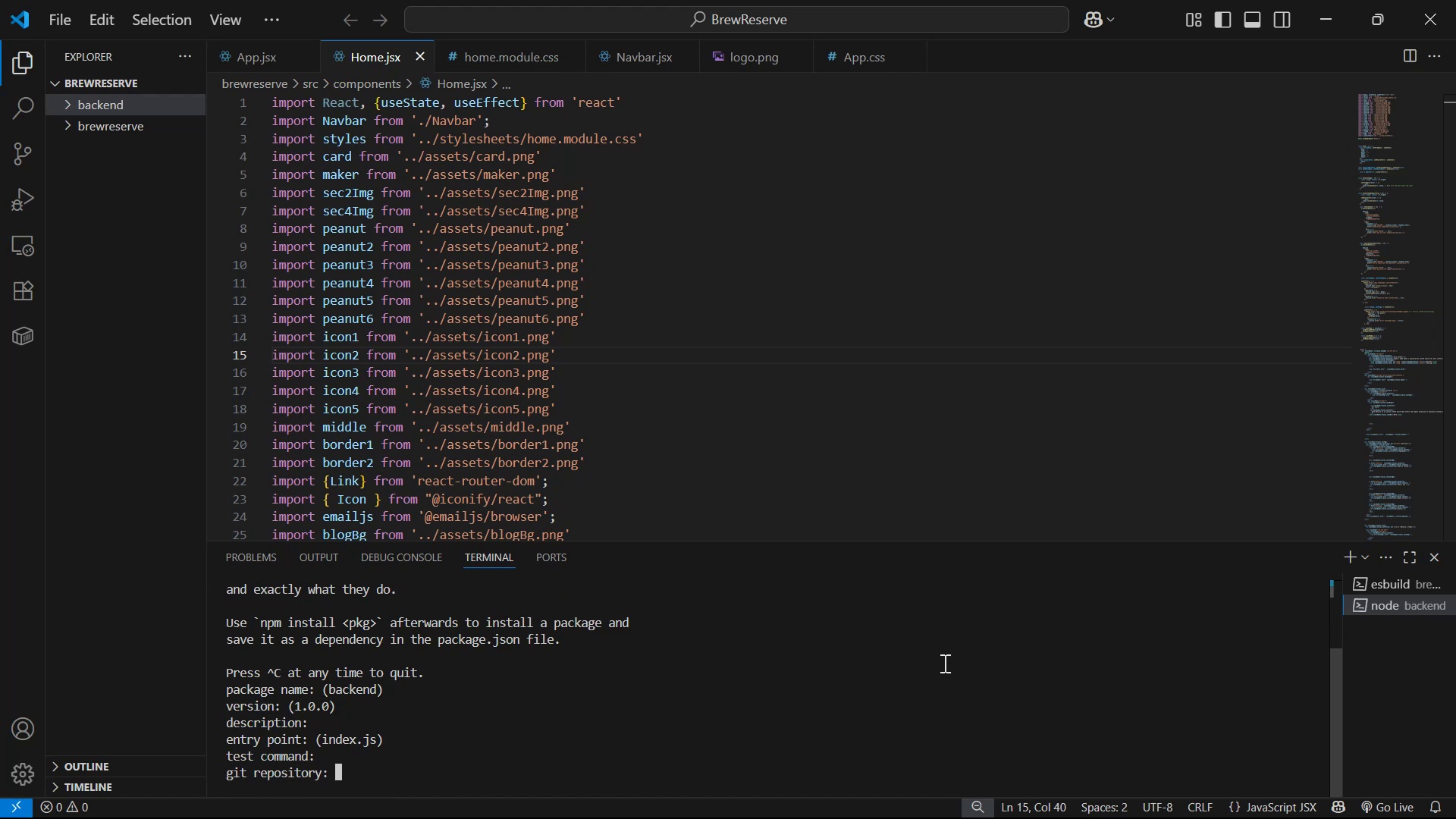 
key(Enter)
 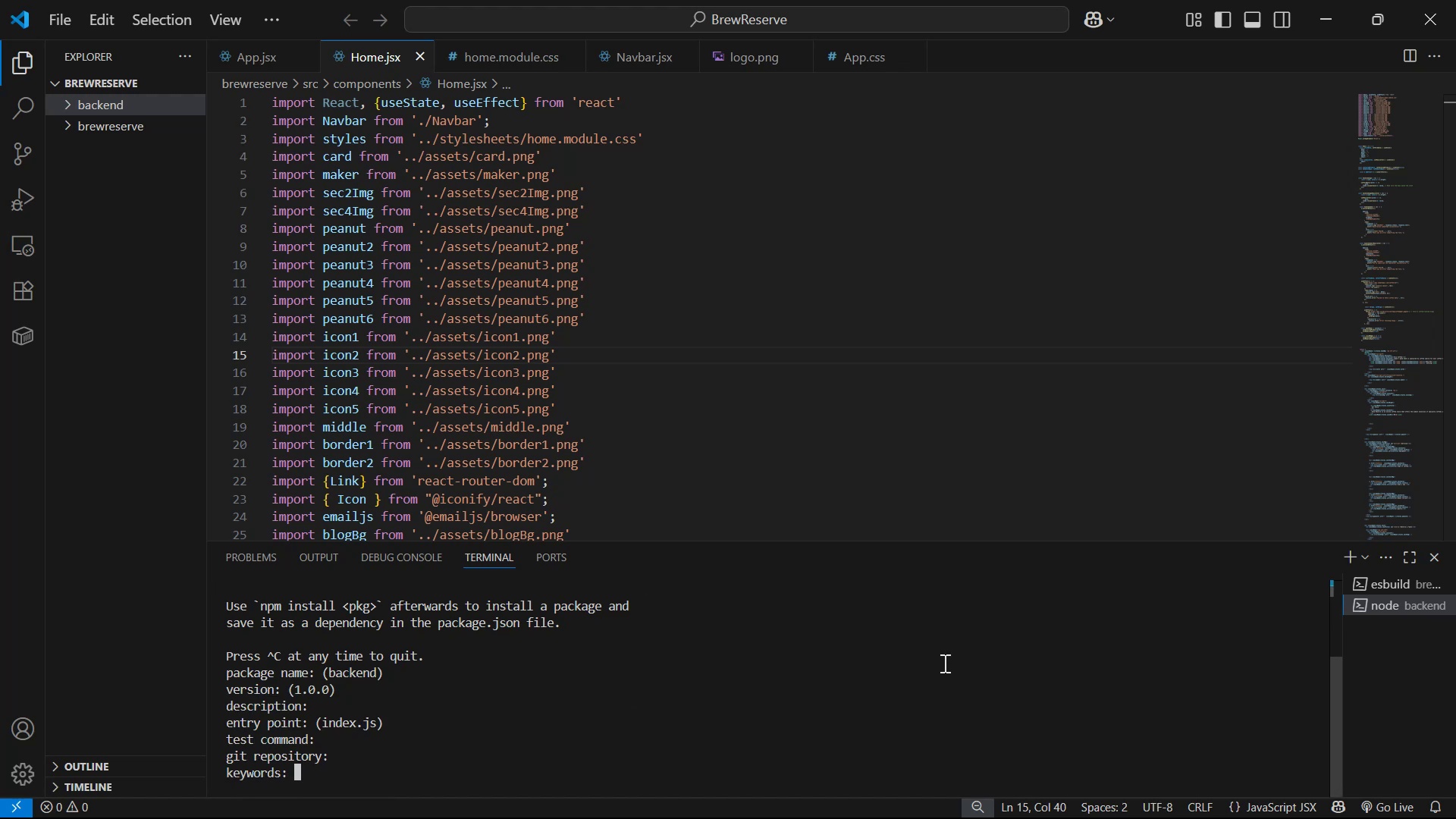 
key(Enter)
 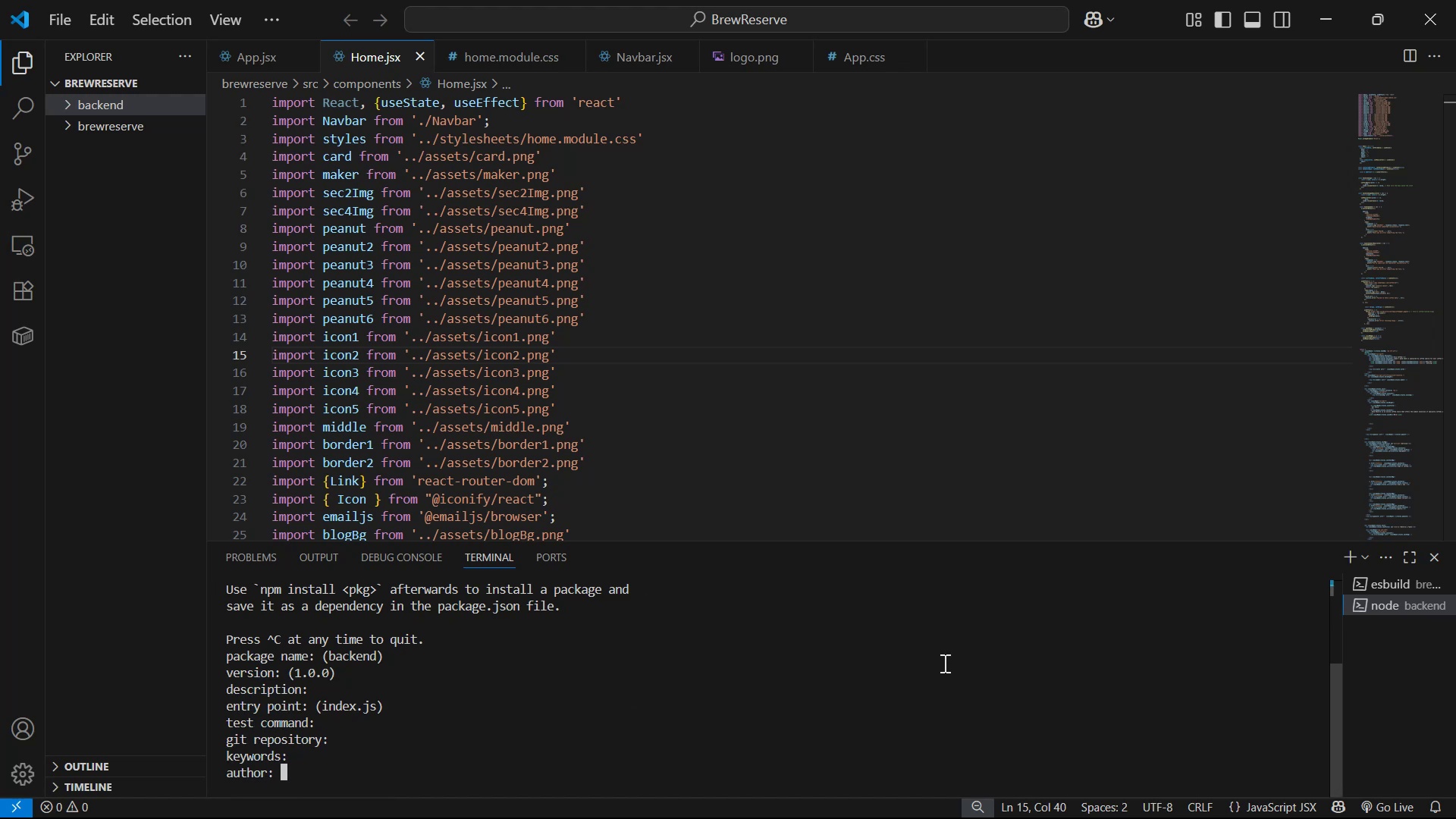 
key(Enter)
 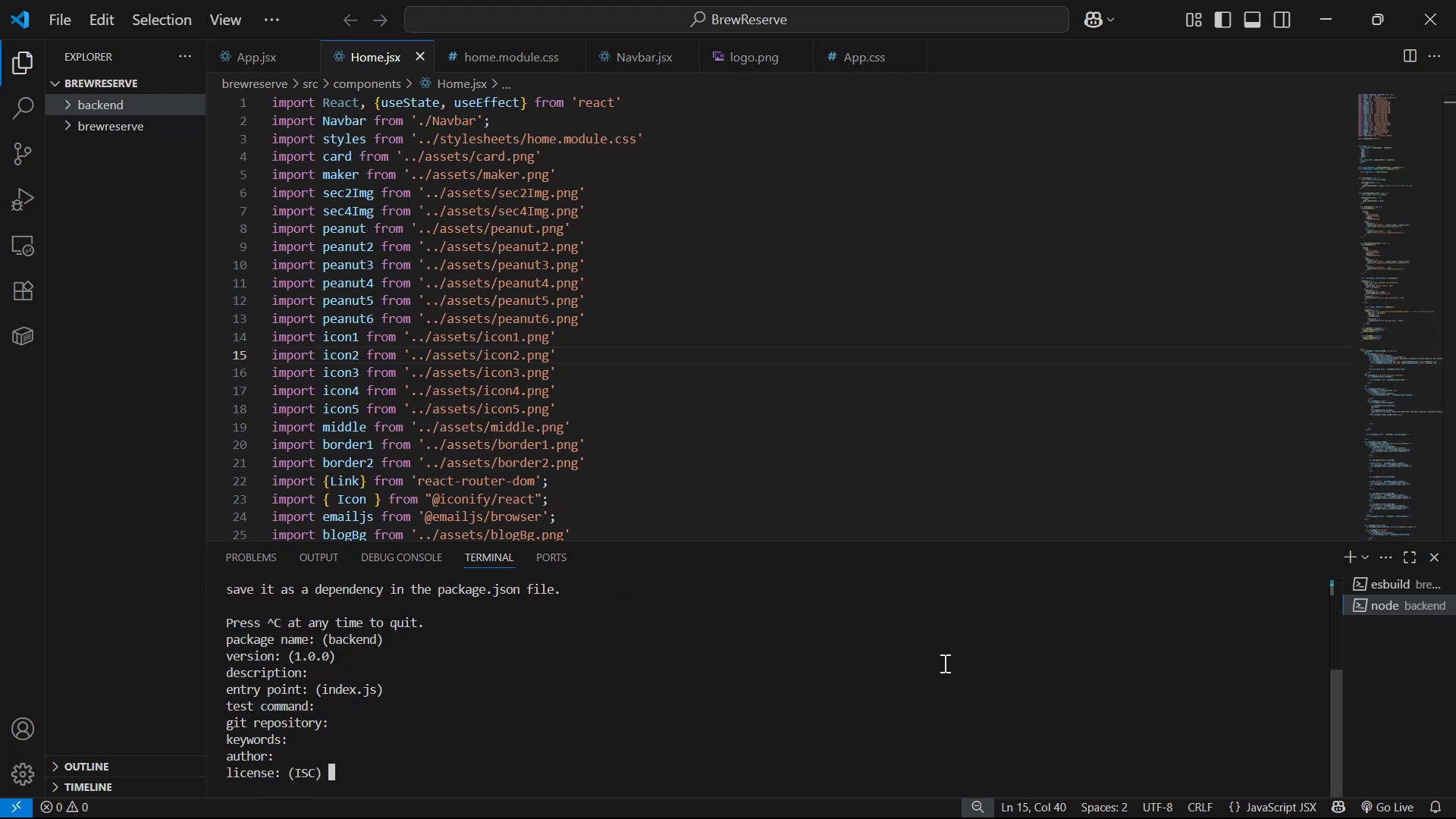 
key(Enter)
 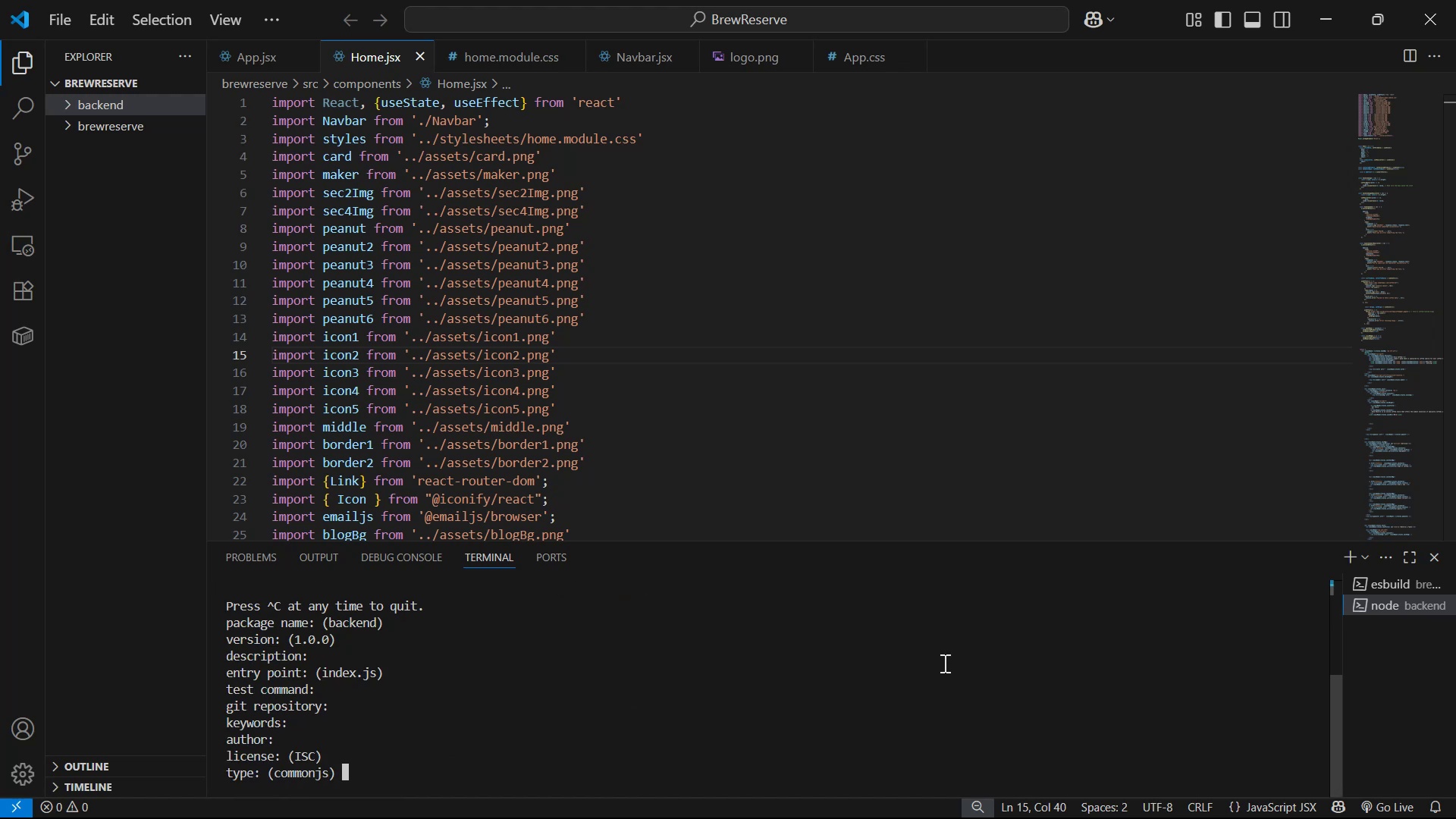 
key(Enter)
 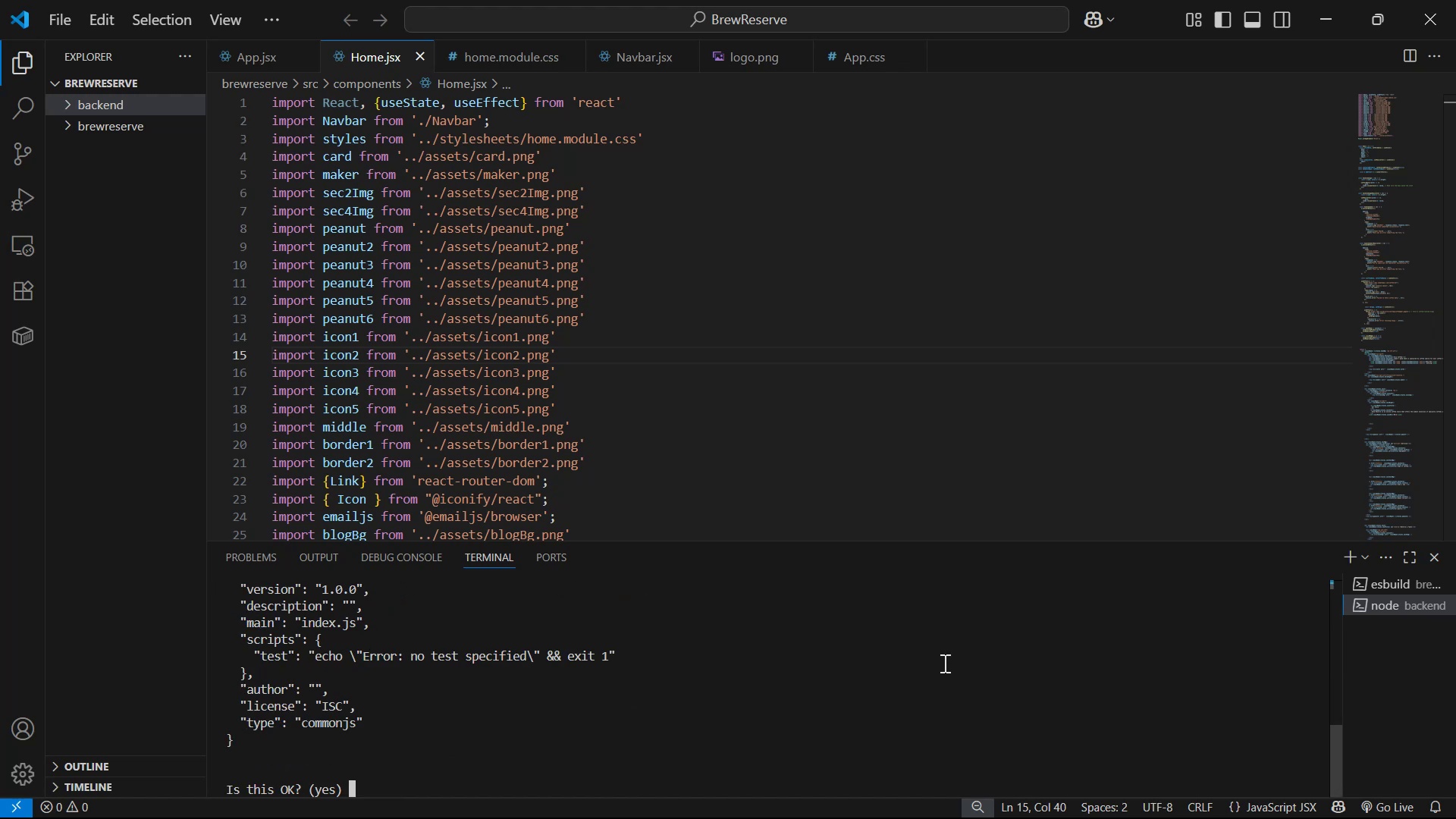 
key(Enter)
 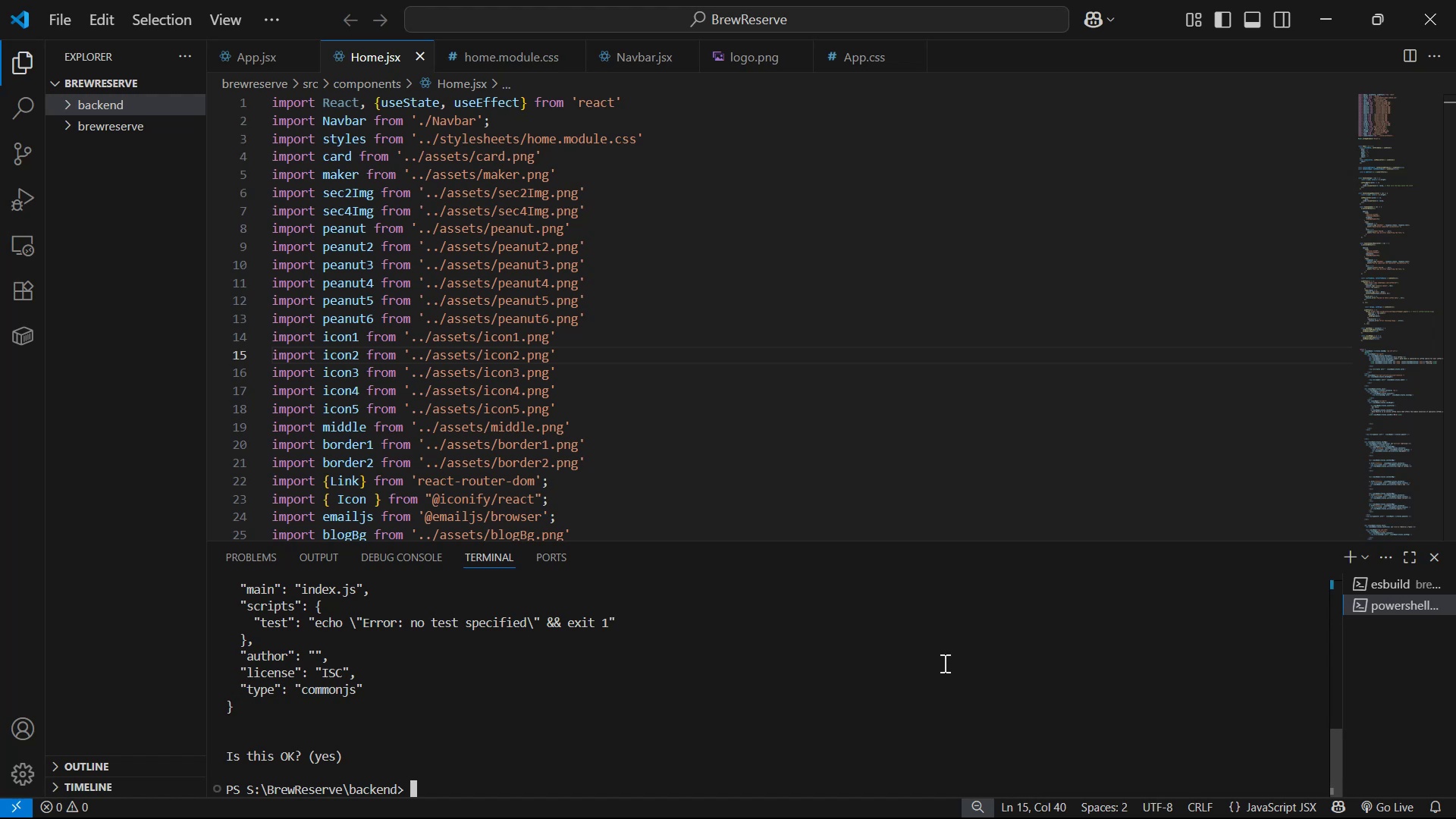 
key(Alt+AltLeft)
 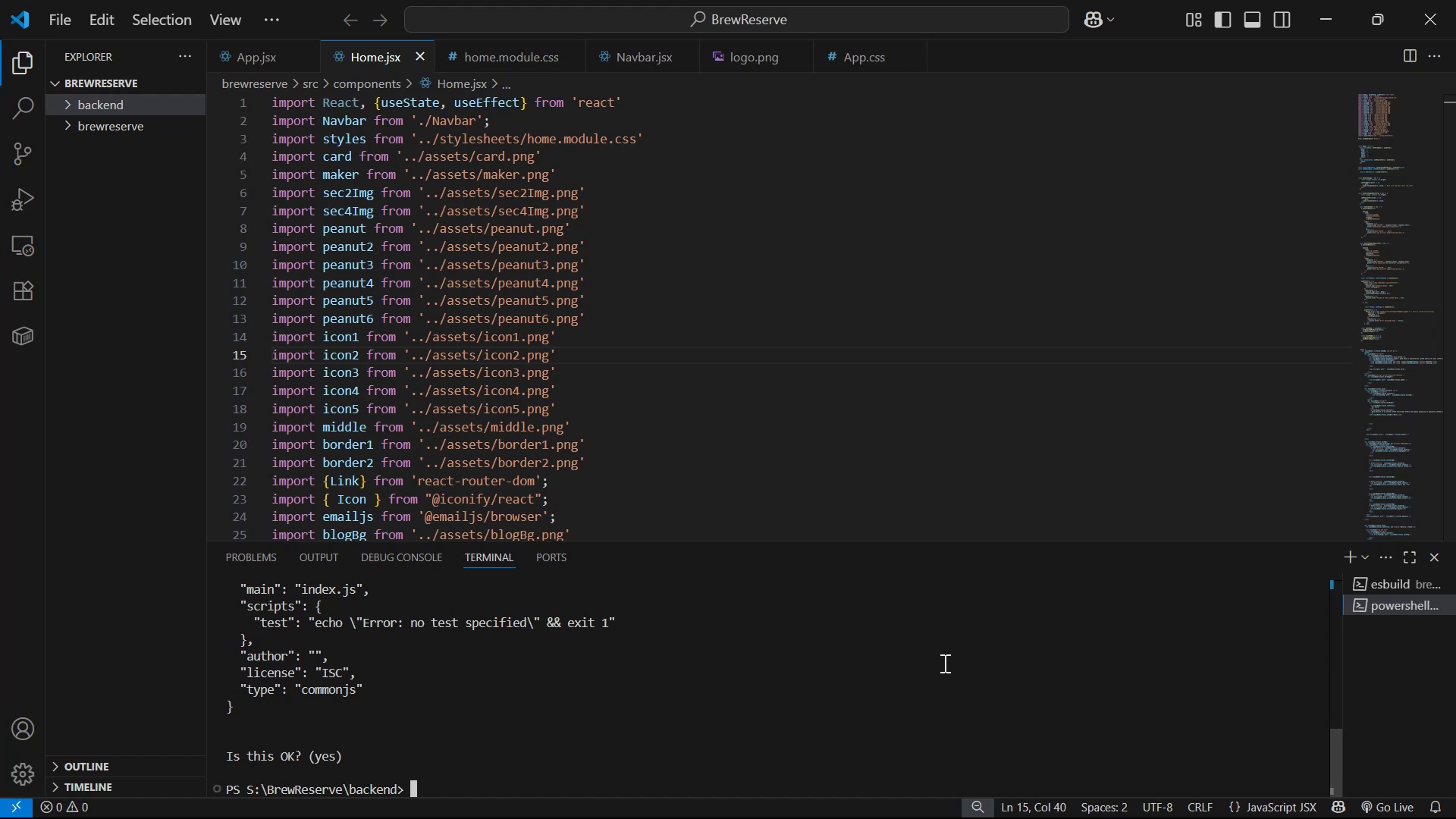 
key(Alt+Tab)
 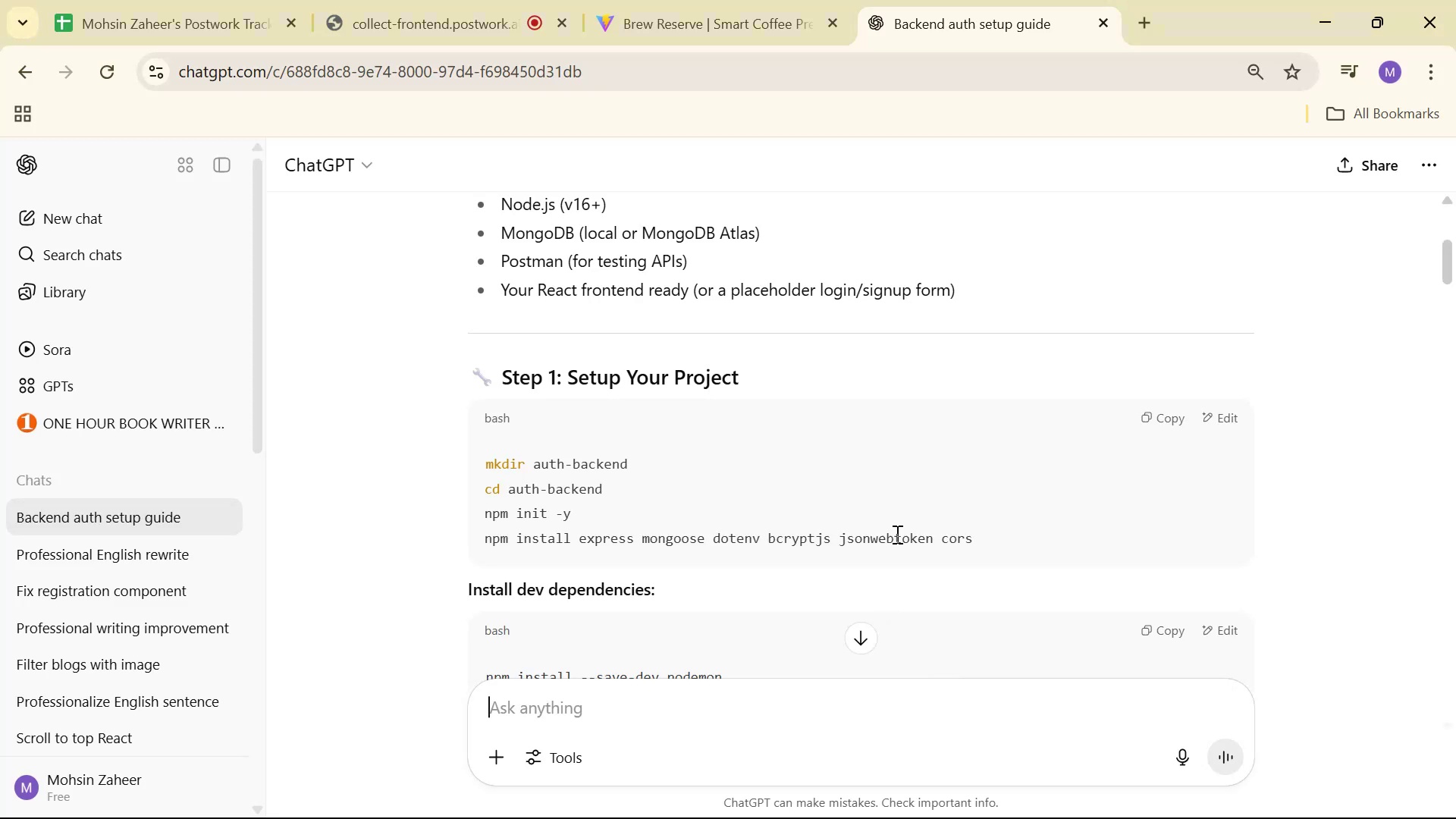 
left_click_drag(start_coordinate=[989, 536], to_coordinate=[418, 536])
 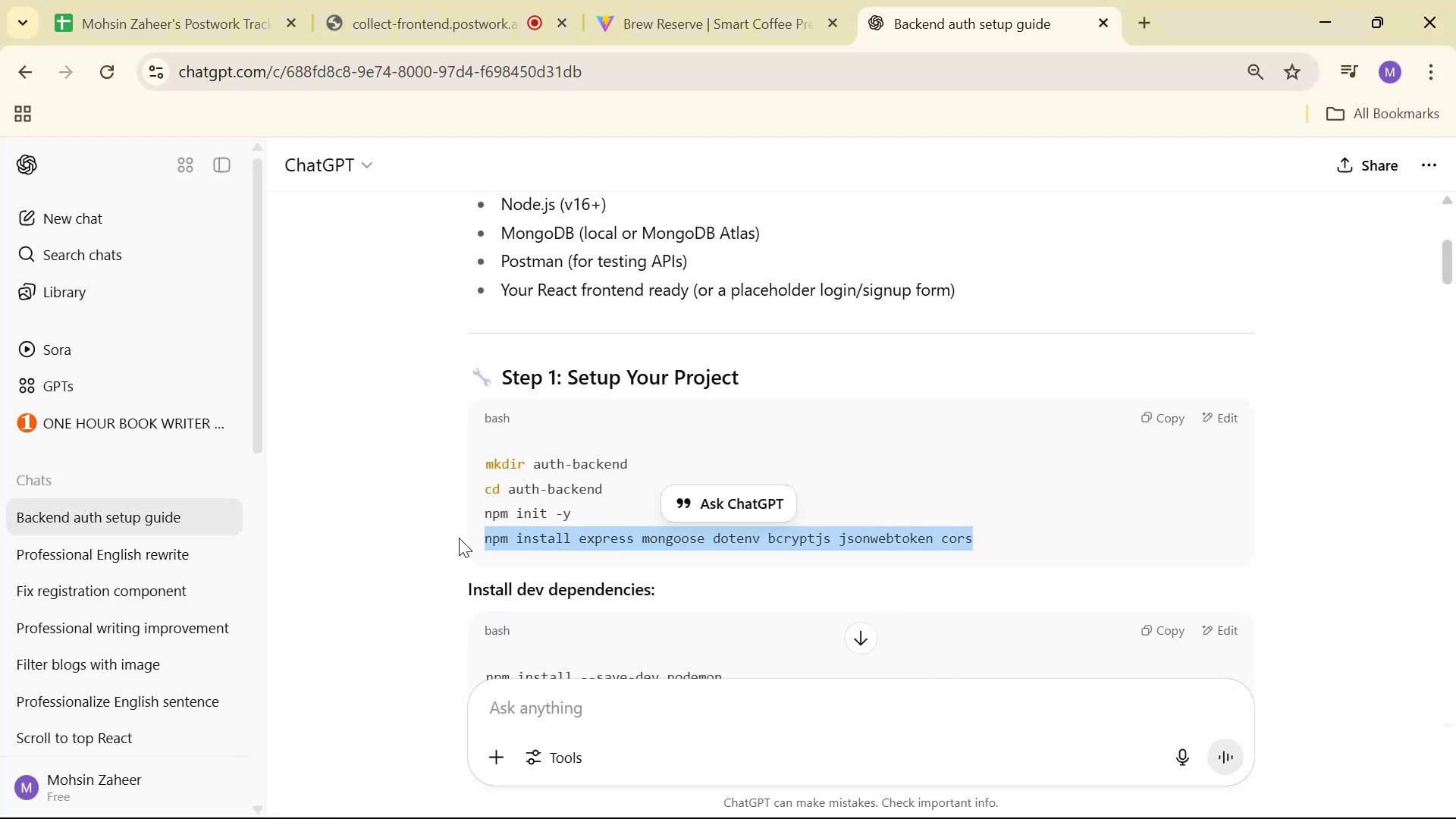 
key(Control+C)
 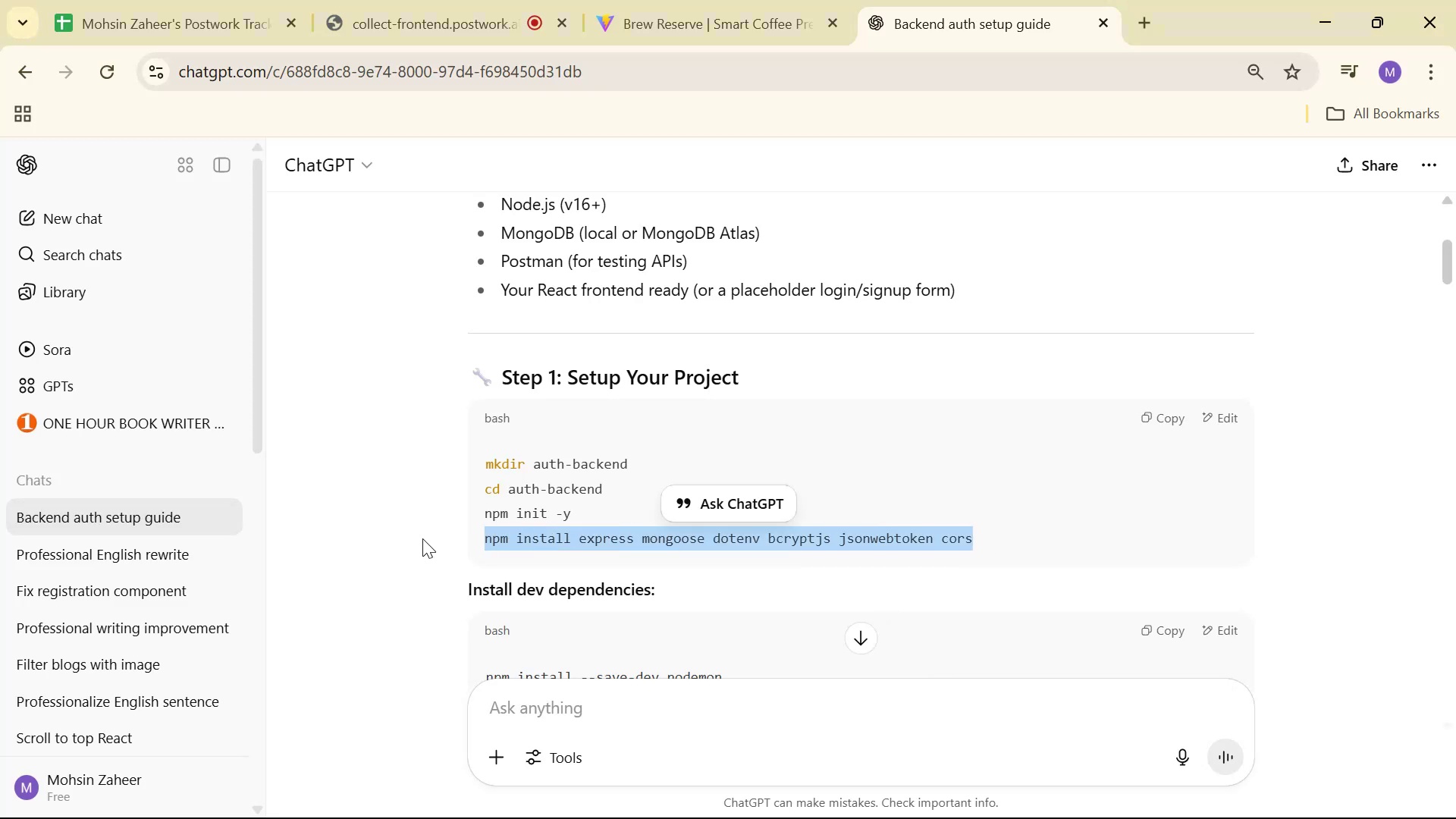 
key(Alt+AltLeft)
 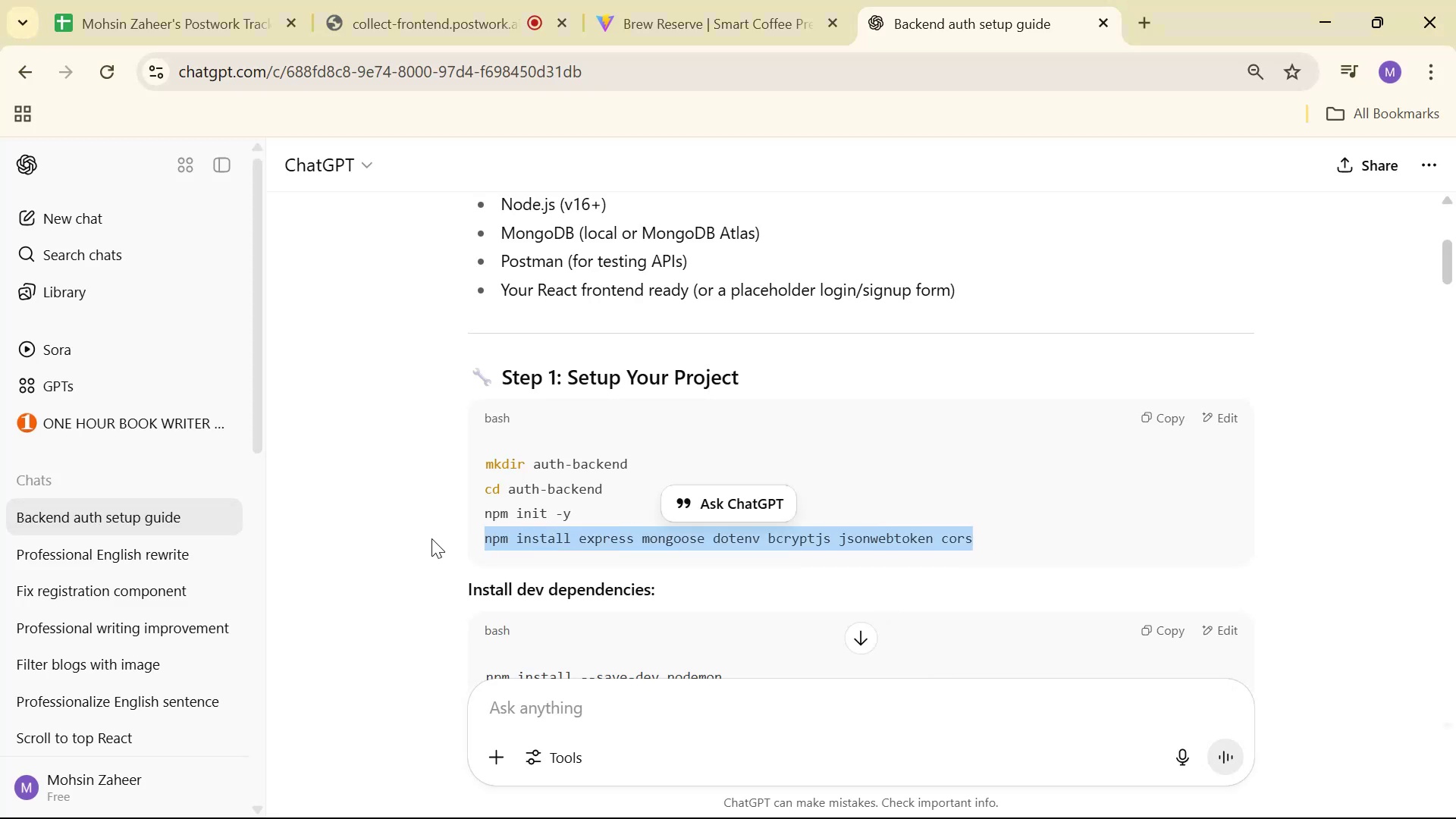 
key(Alt+Tab)
 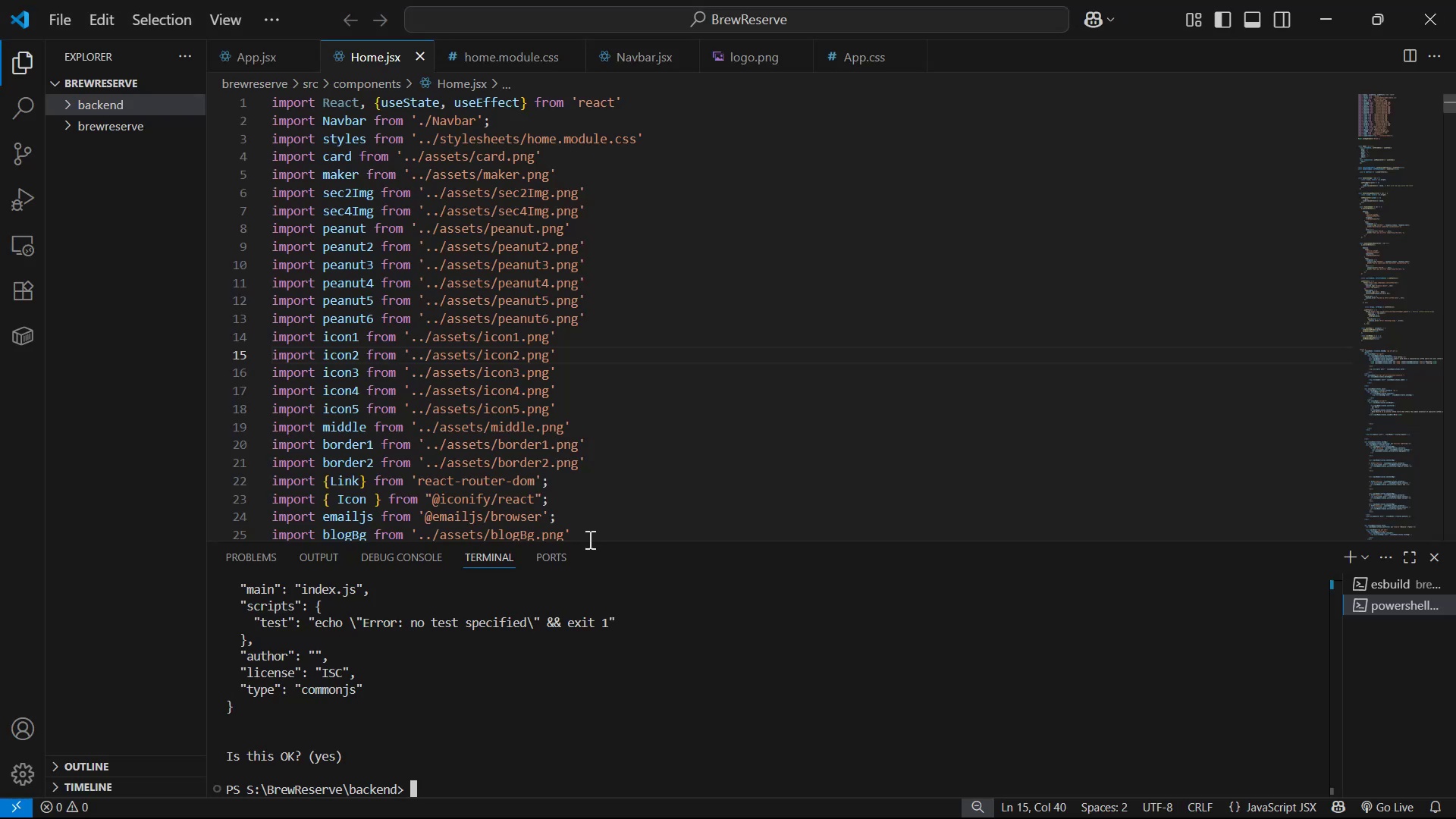 
key(Control+V)
 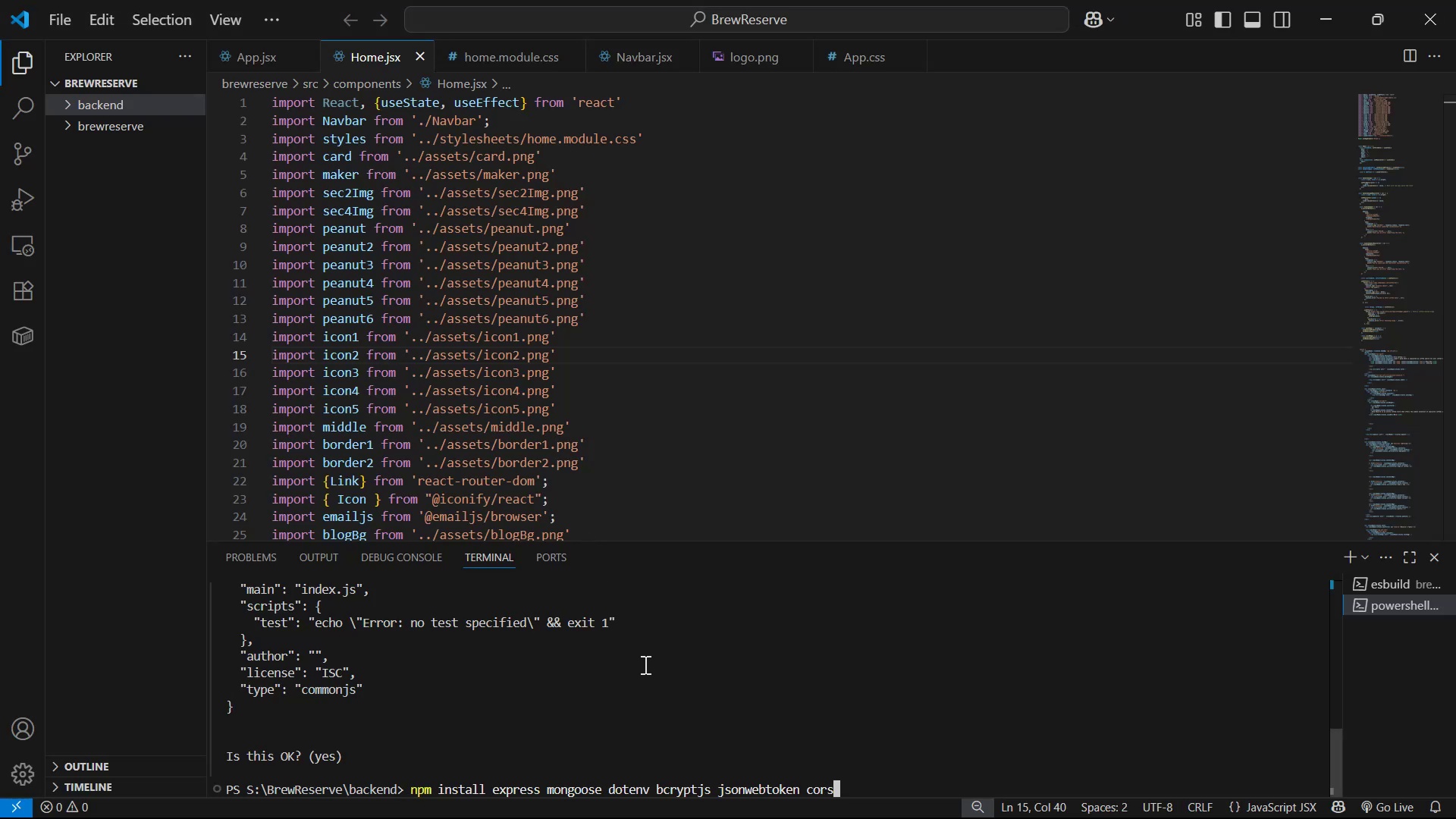 
key(Enter)
 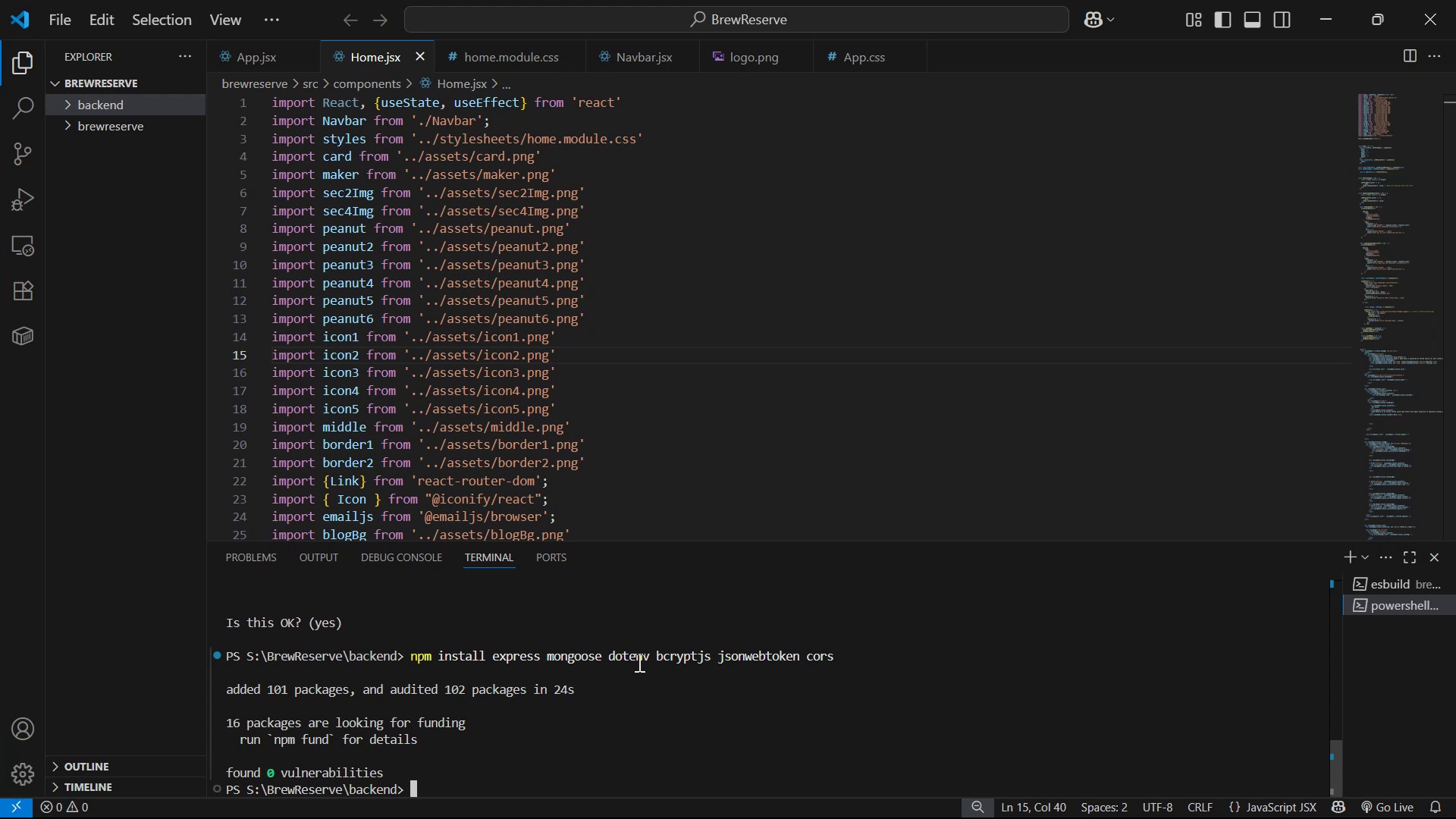 
wait(44.79)
 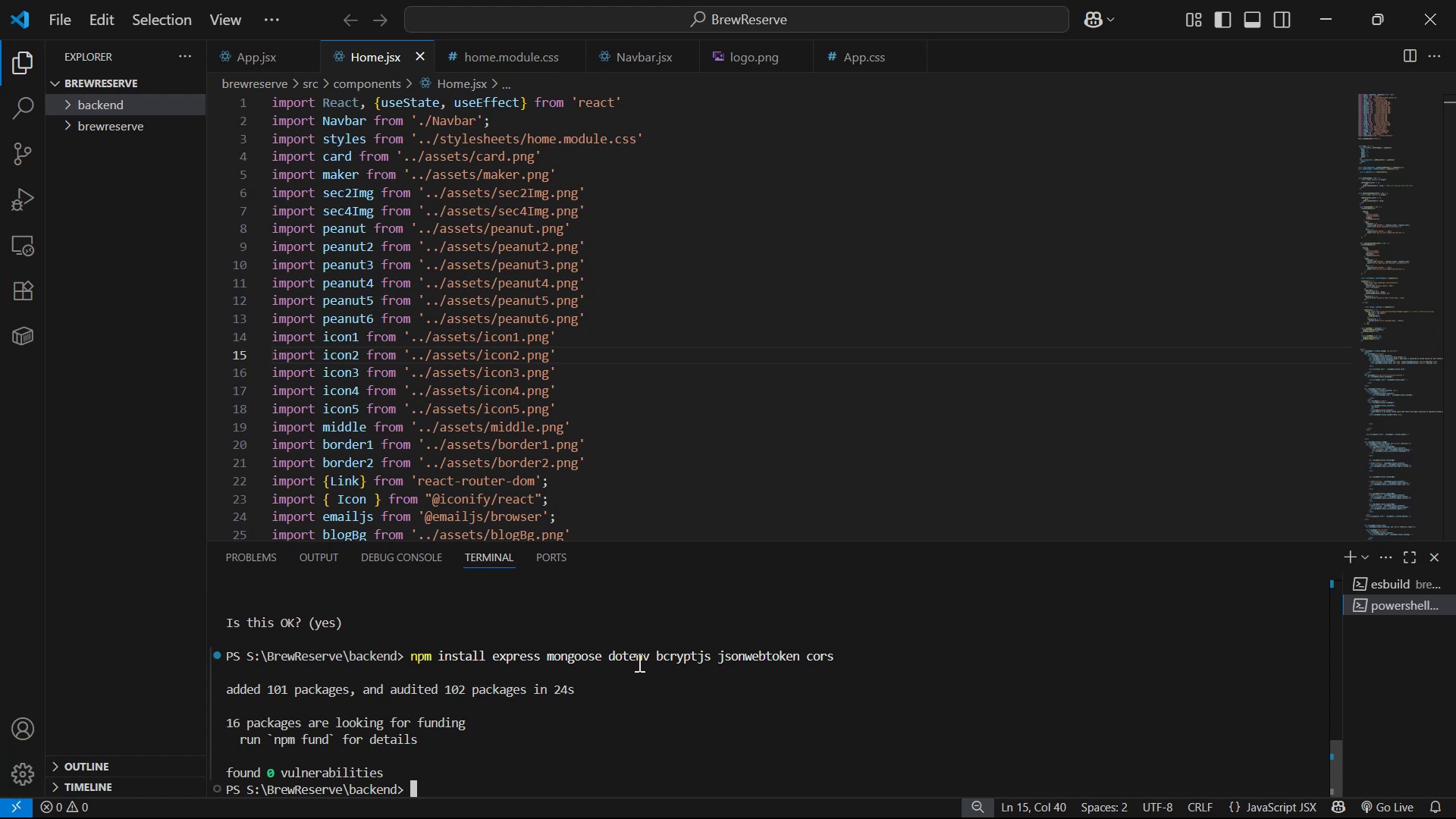 
key(Alt+AltLeft)
 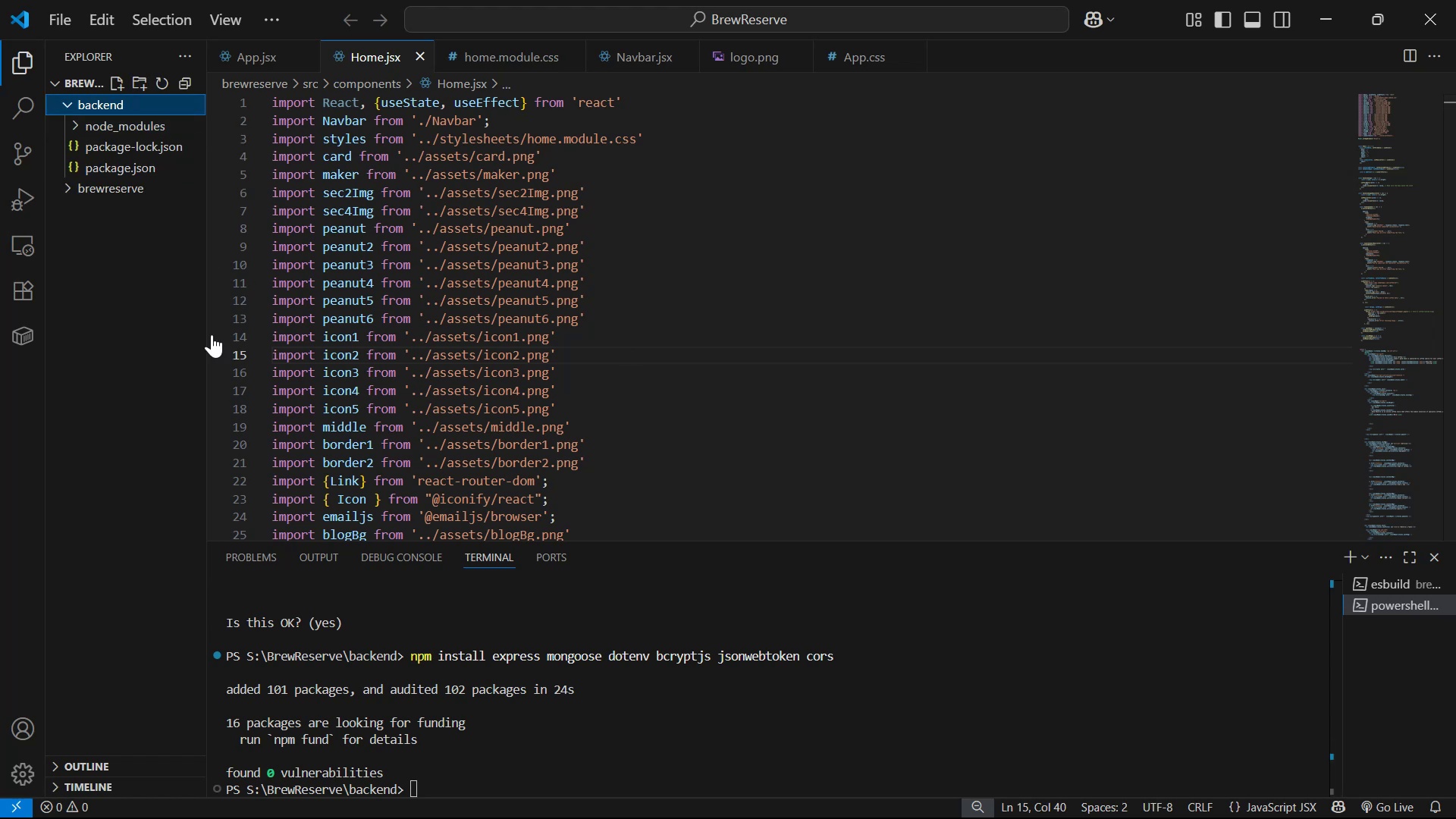 
key(Alt+Tab)
 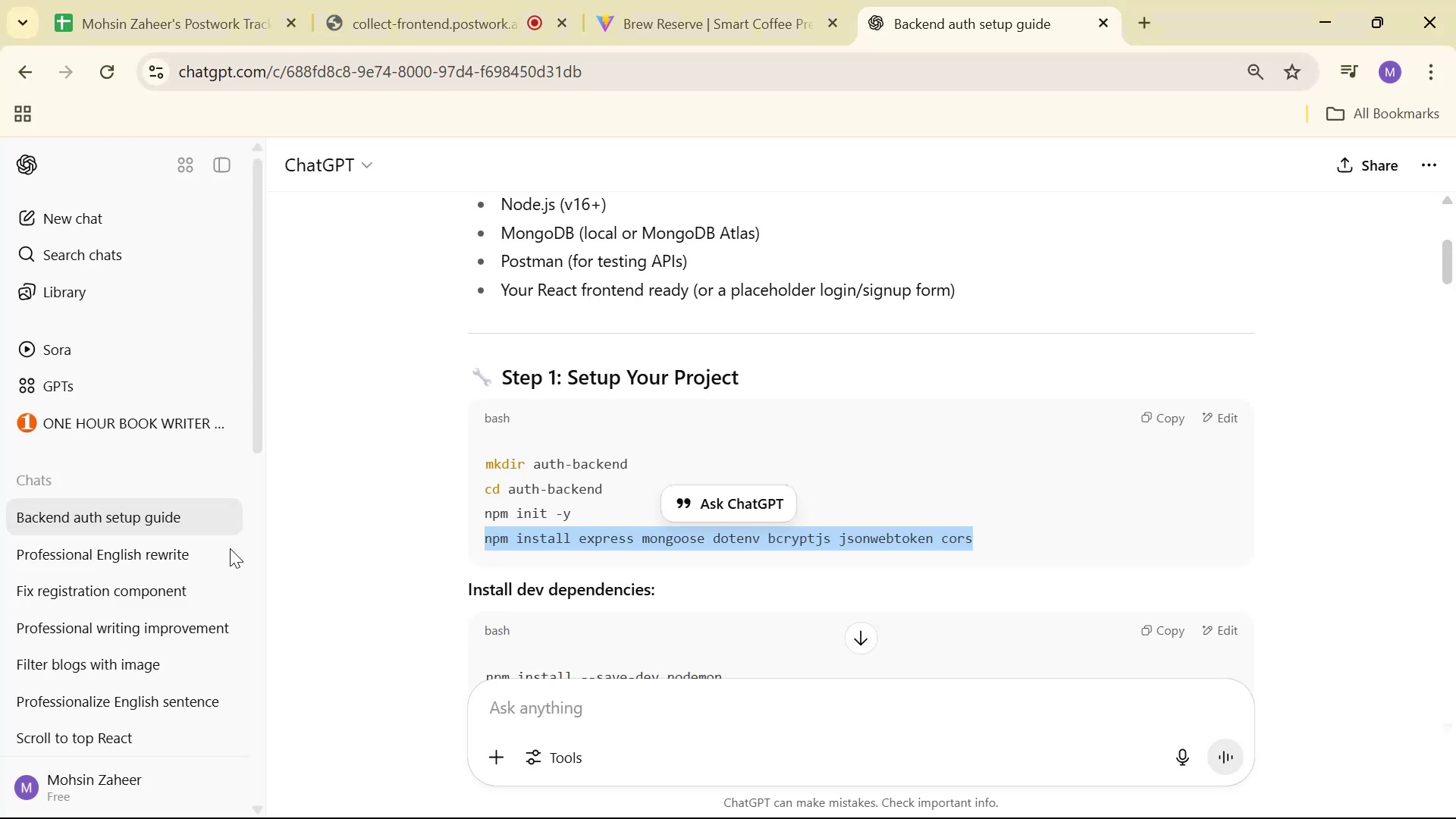 
scroll: coordinate [686, 447], scroll_direction: down, amount: 3.0
 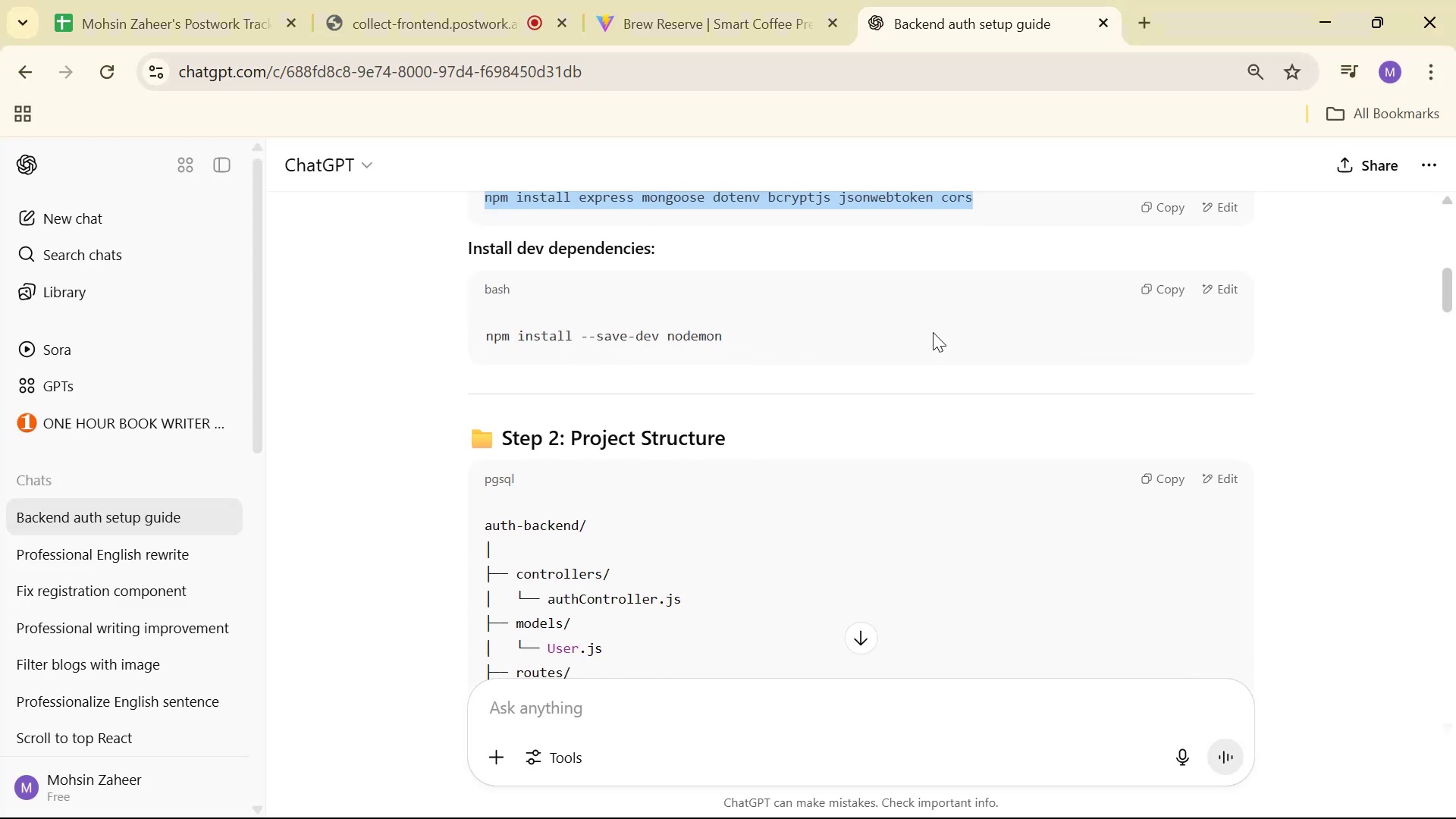 
left_click([1159, 289])
 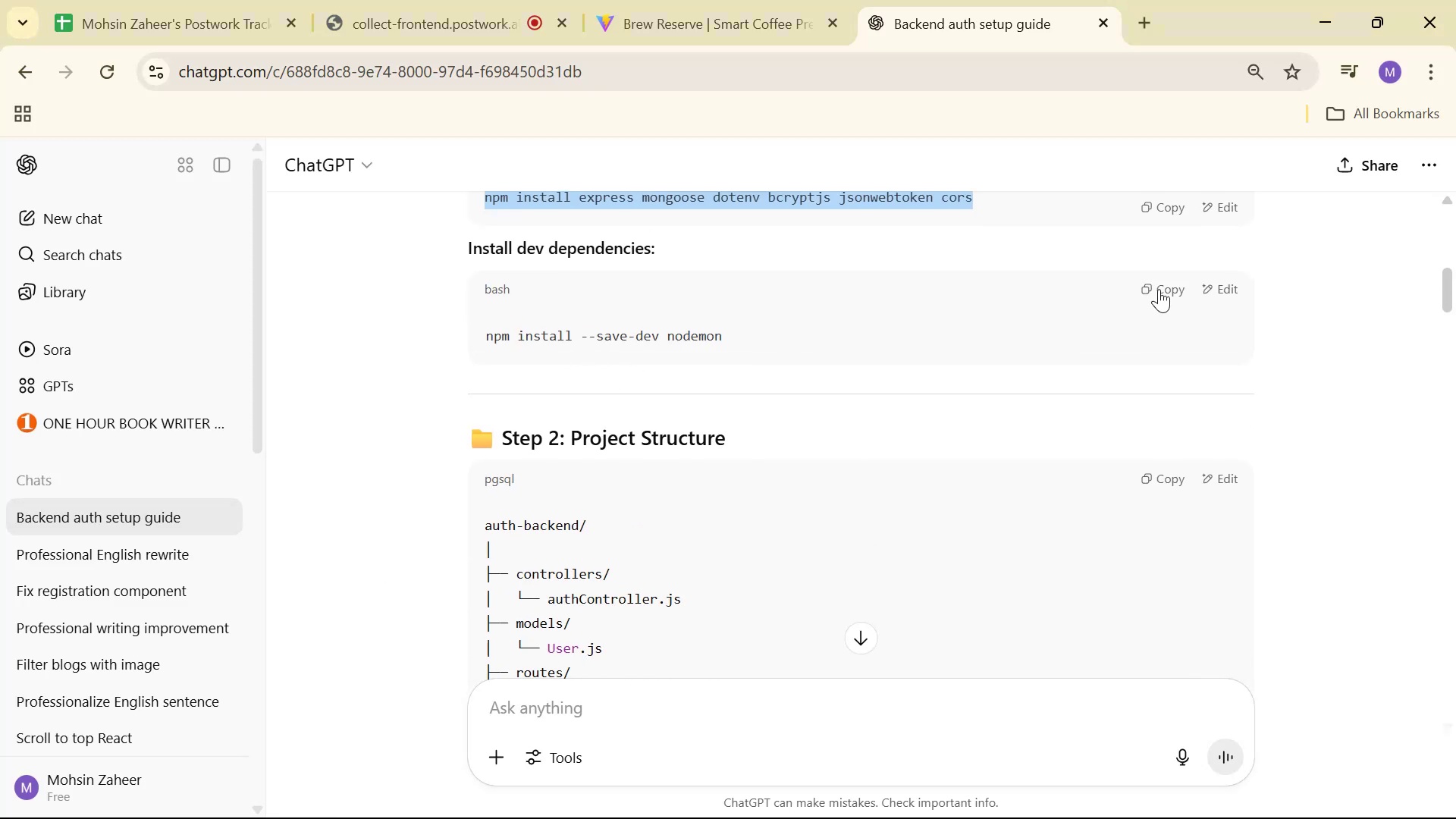 
key(Alt+AltLeft)
 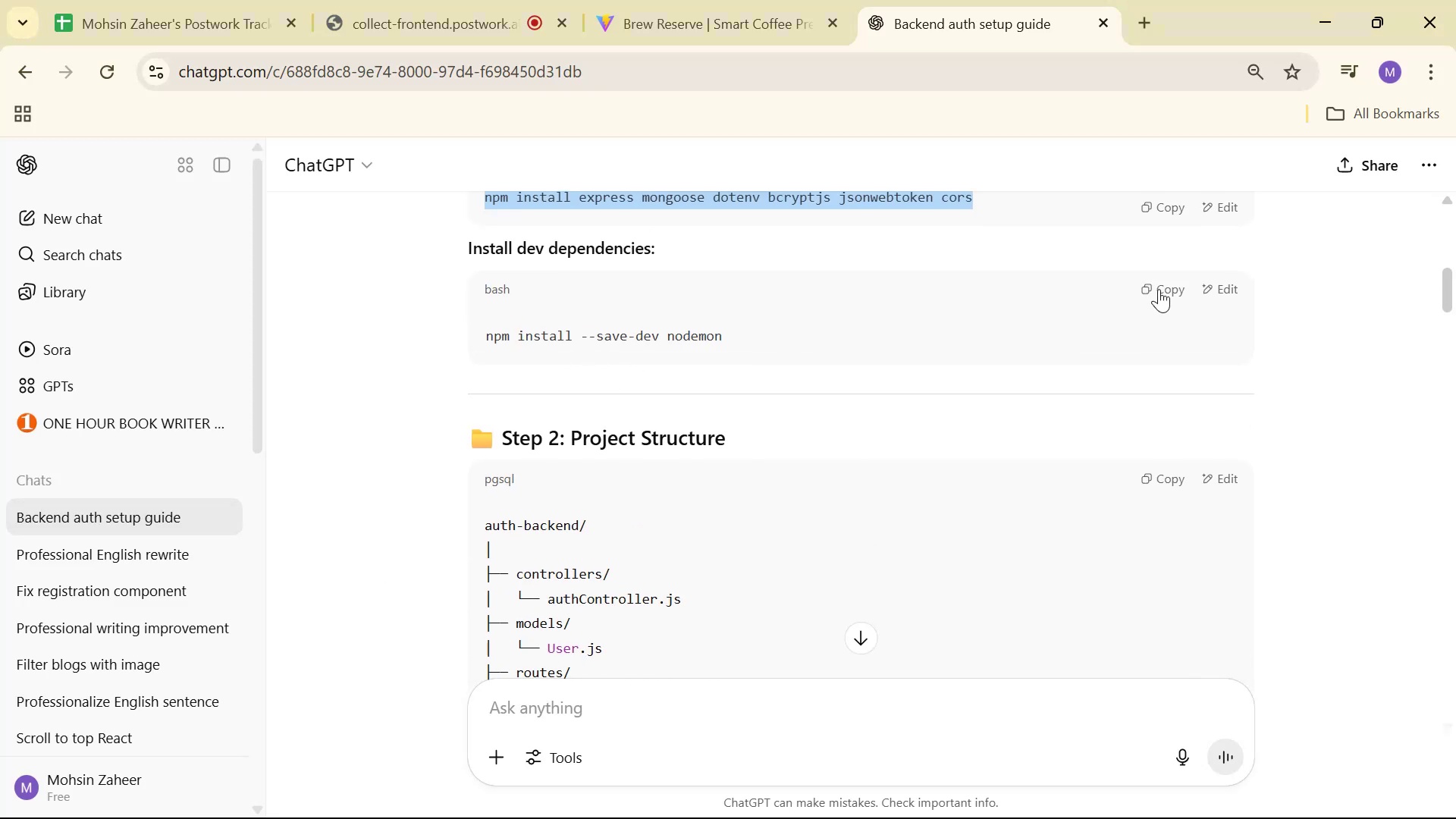 
key(Alt+Tab)
 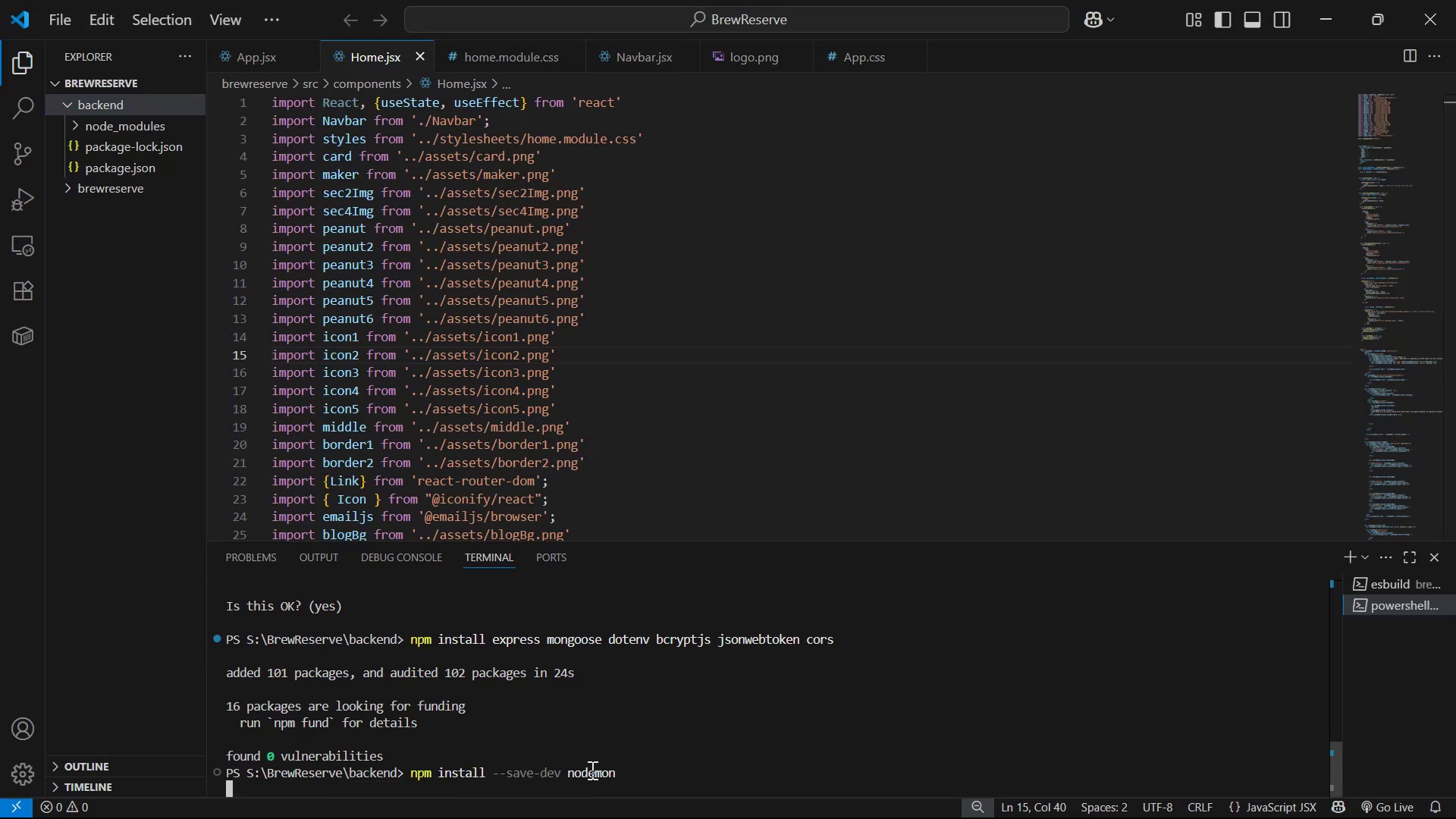 
key(Backspace)
 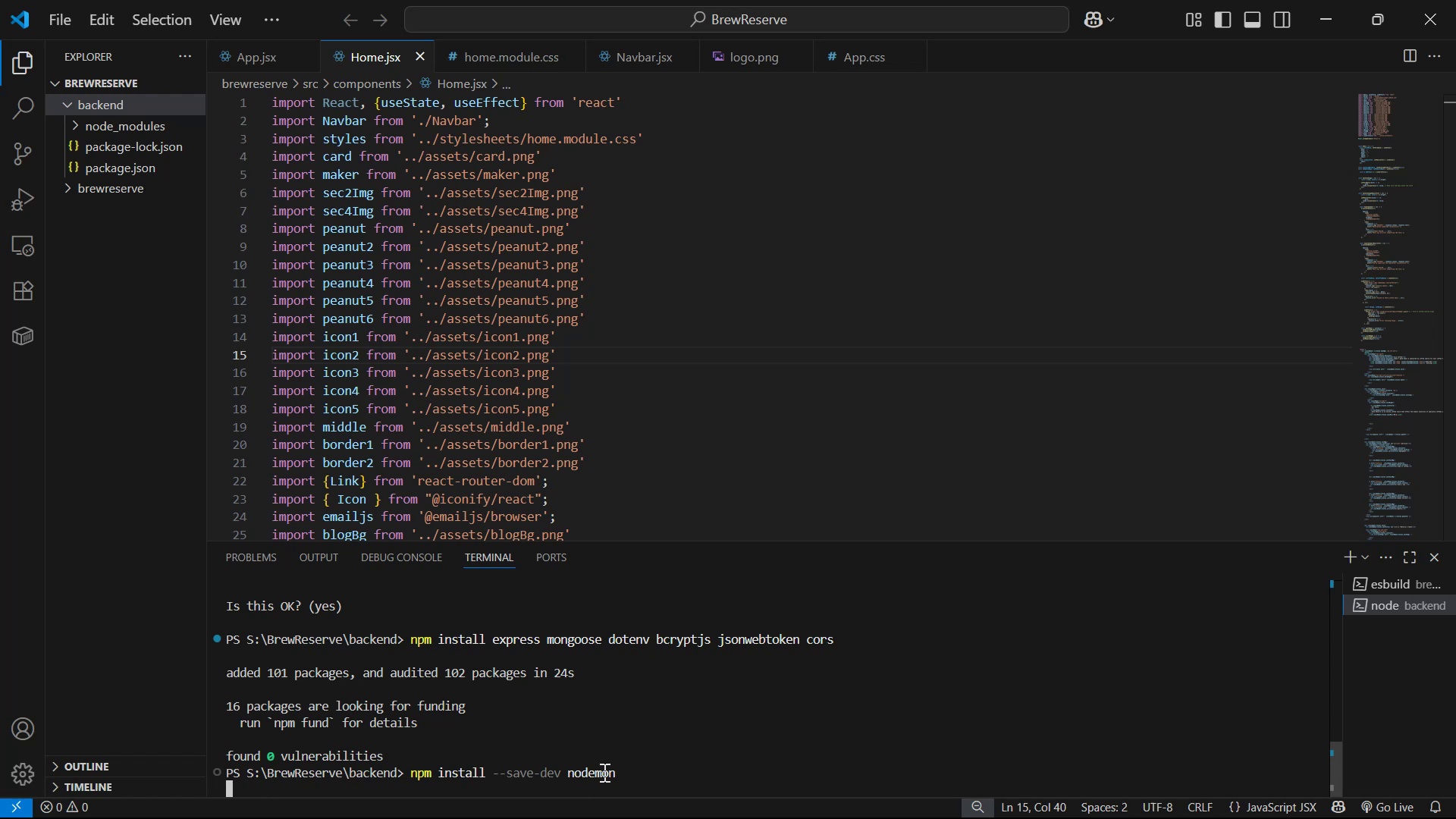 
key(Enter)
 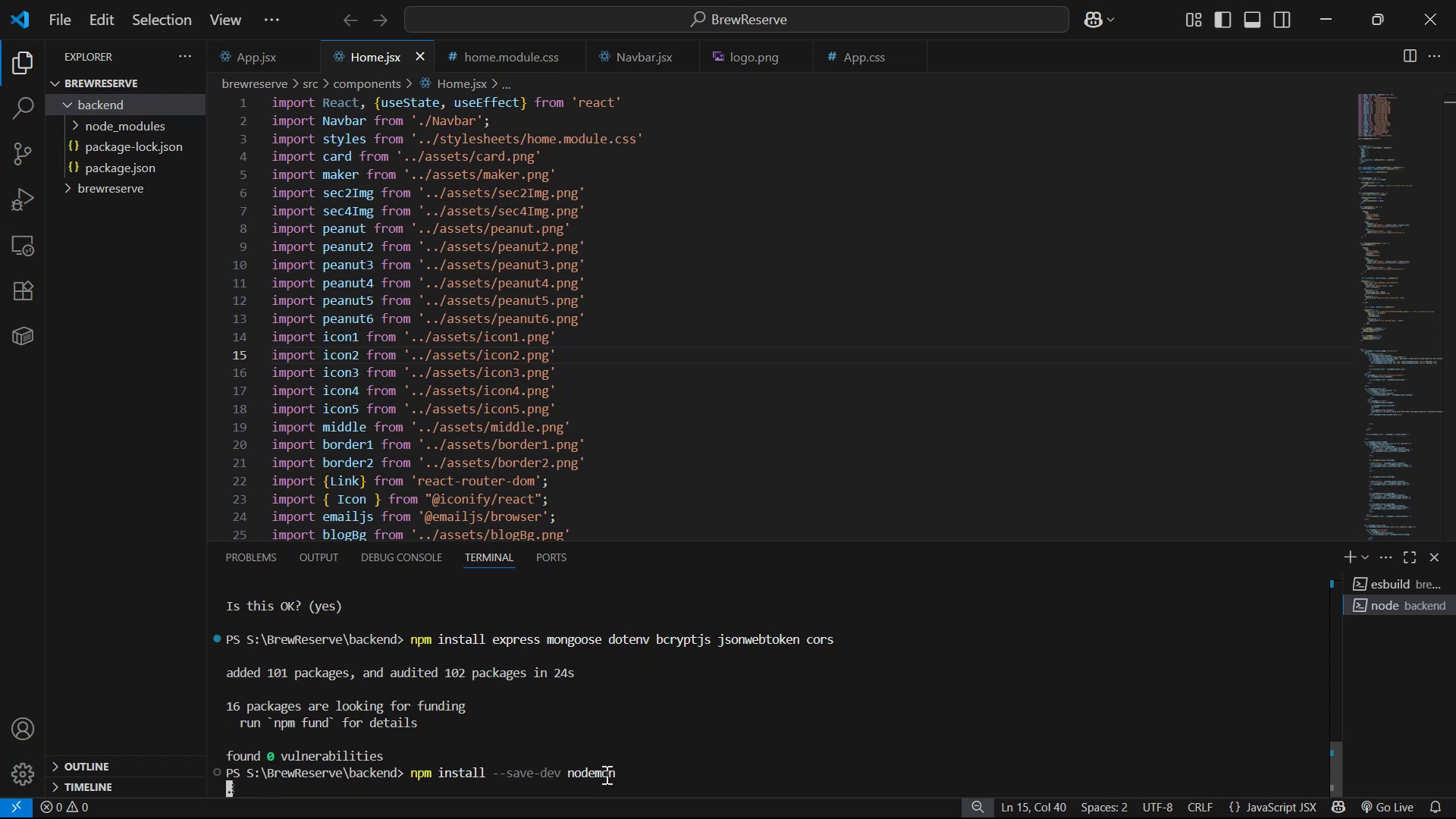 
key(Alt+AltLeft)
 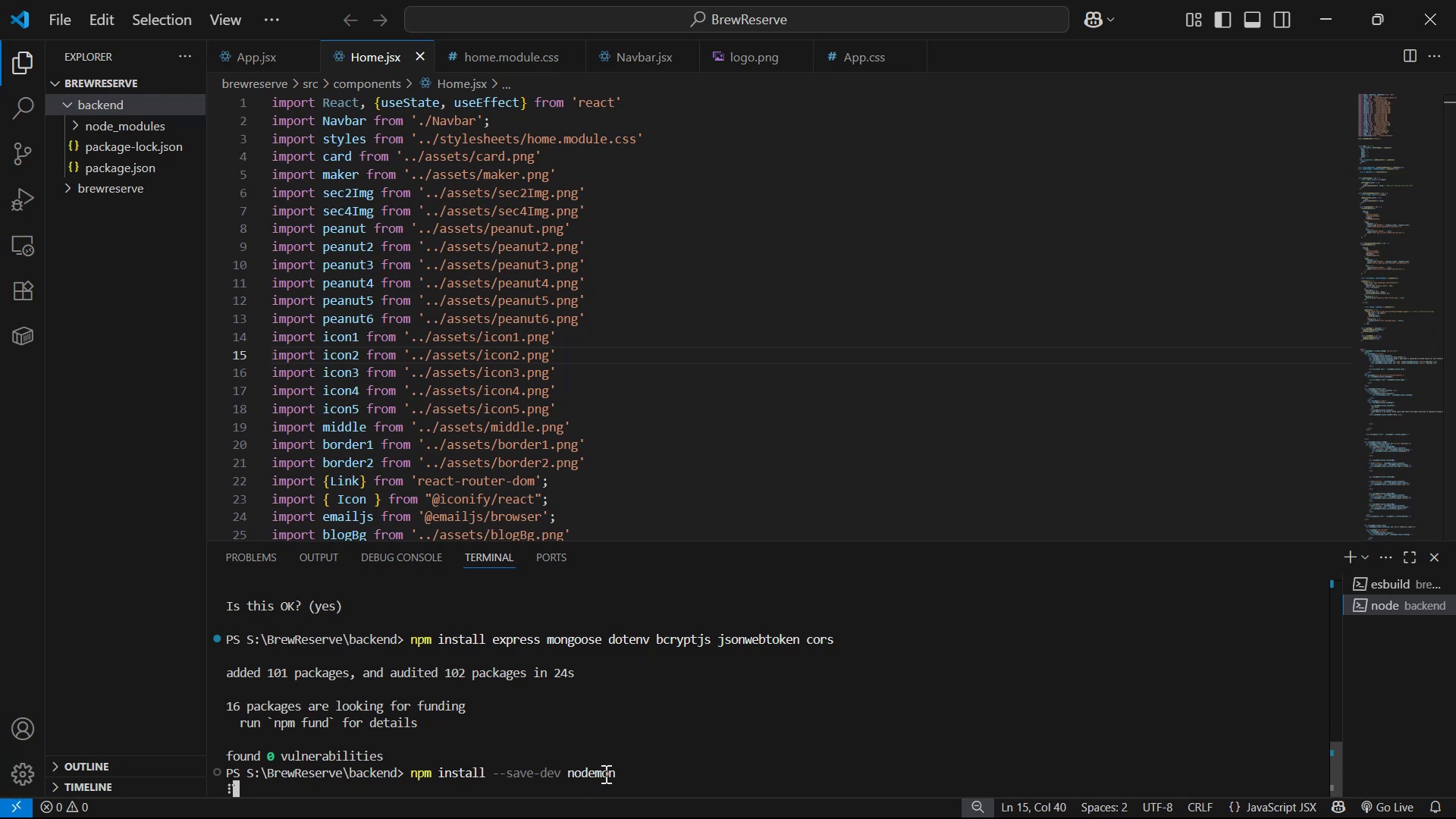 
key(Alt+Tab)
 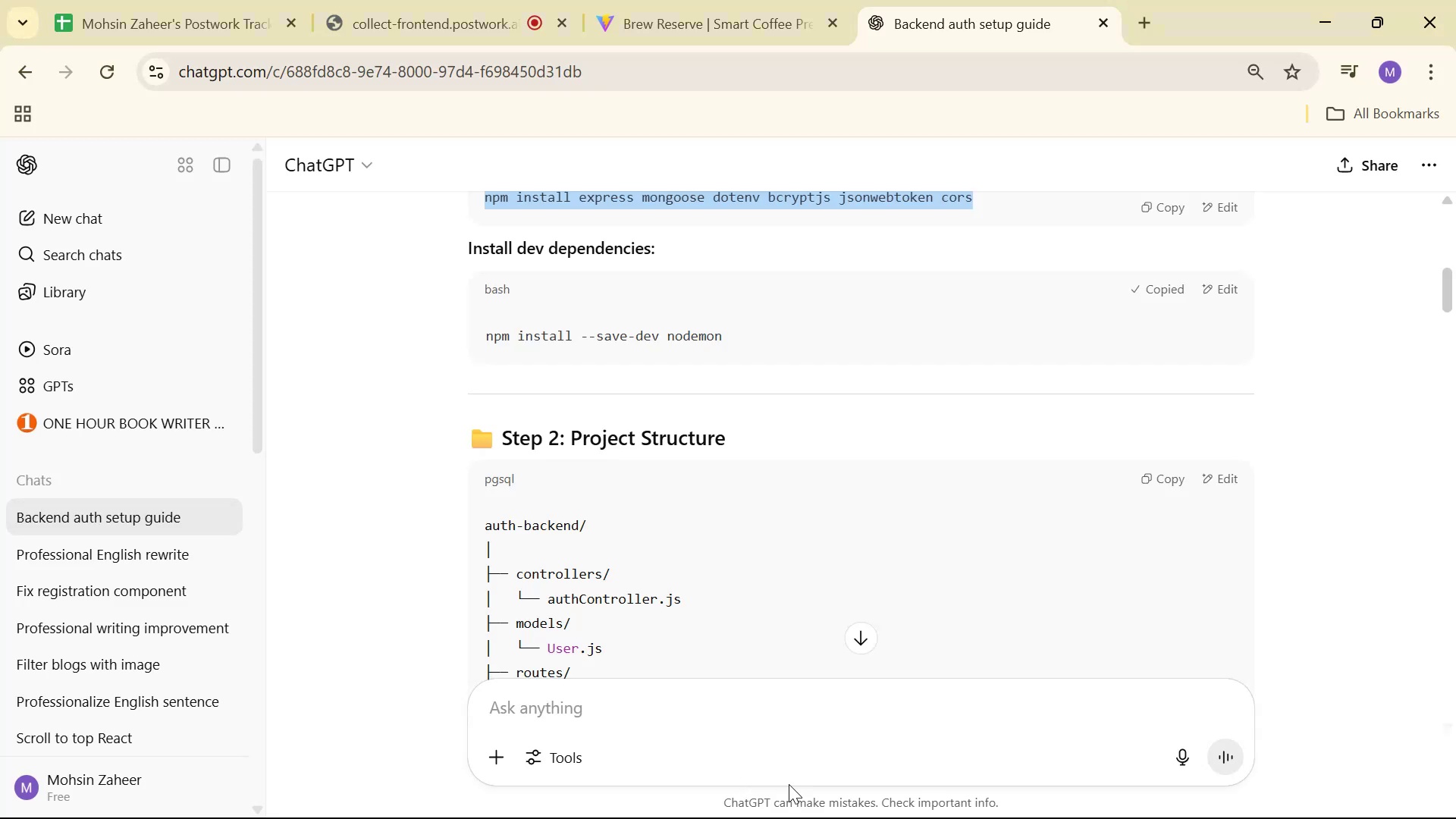 
scroll: coordinate [605, 431], scroll_direction: down, amount: 3.0
 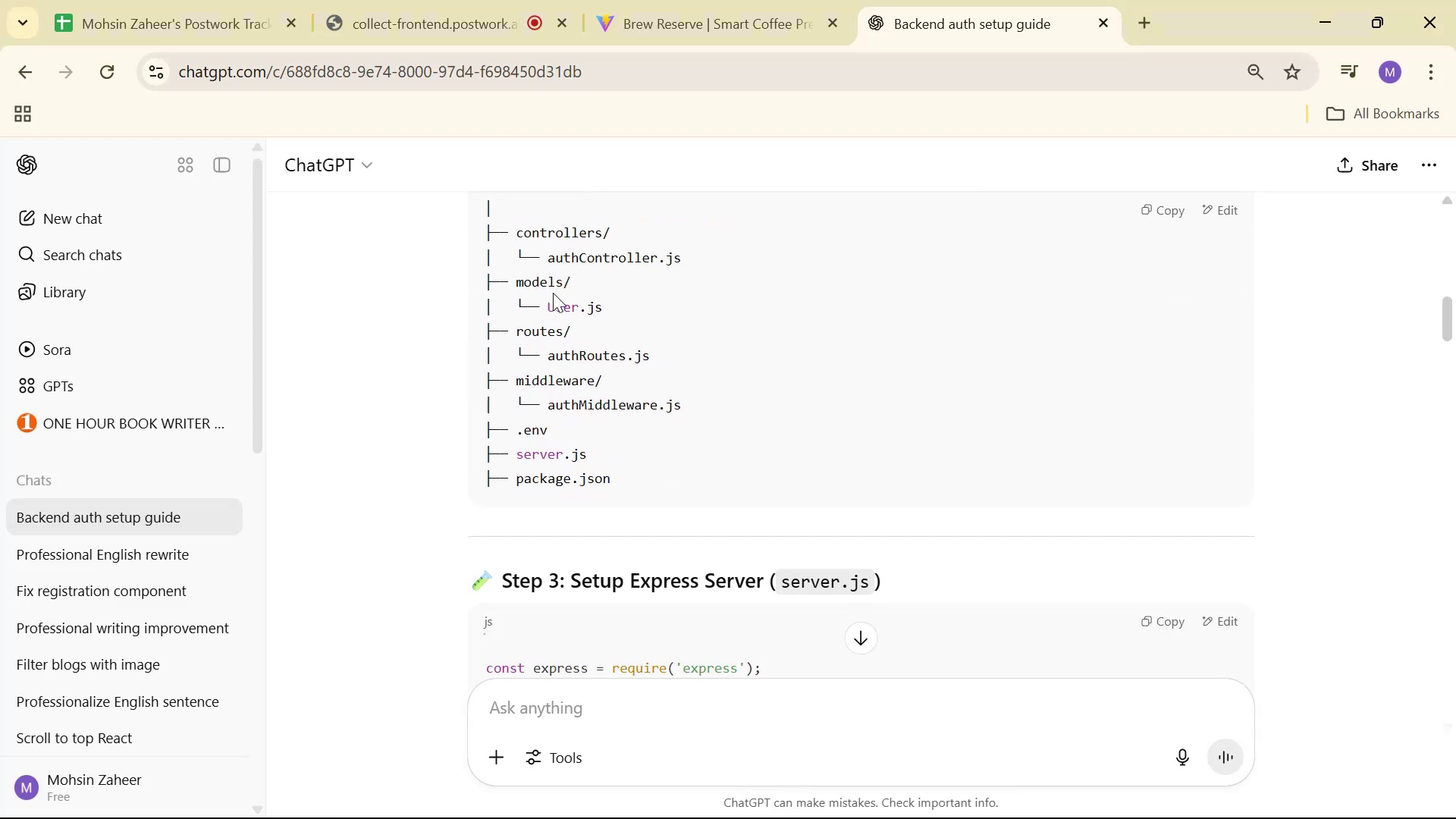 
scroll: coordinate [535, 252], scroll_direction: up, amount: 1.0
 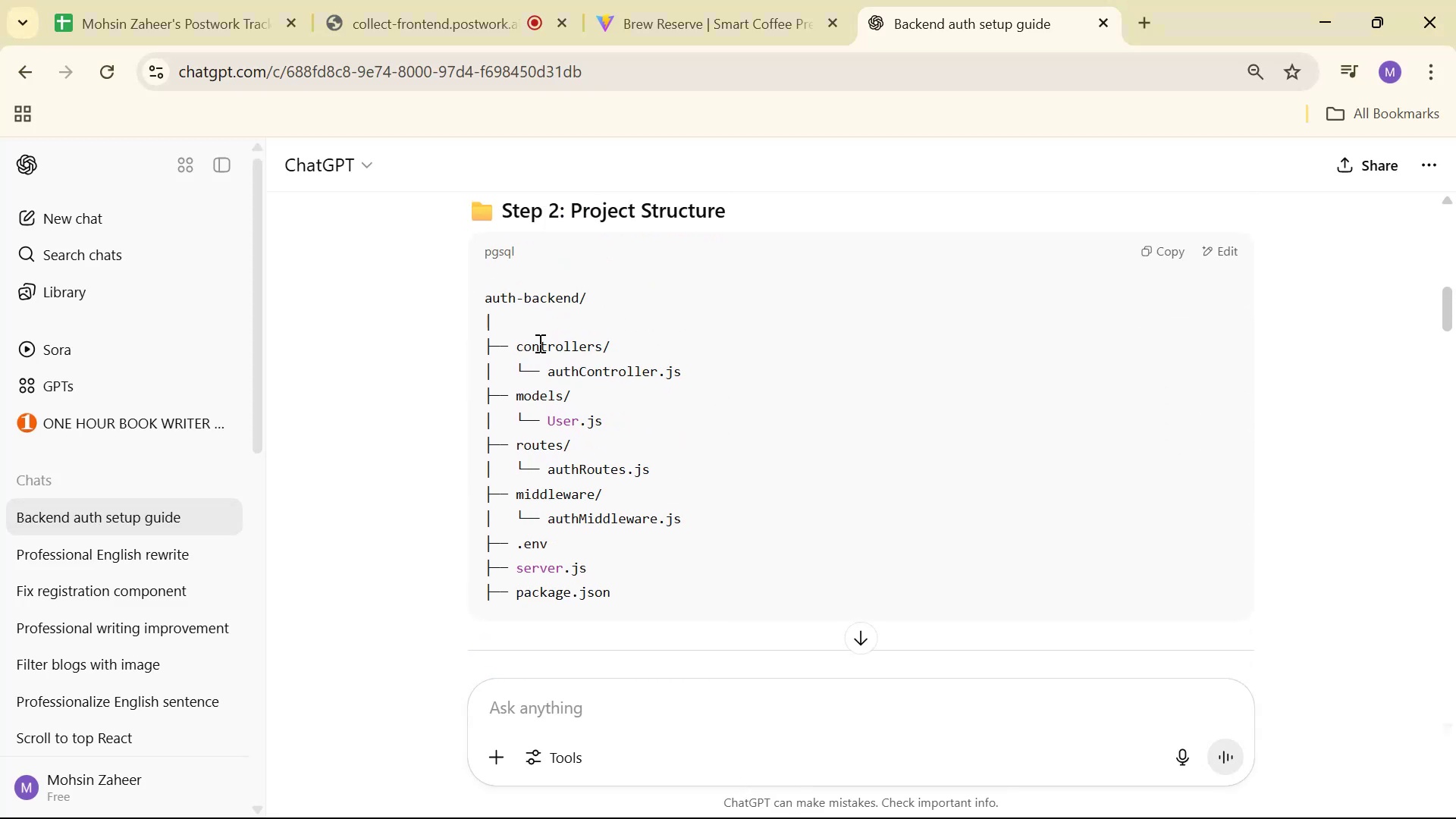 
left_click_drag(start_coordinate=[519, 340], to_coordinate=[603, 347])
 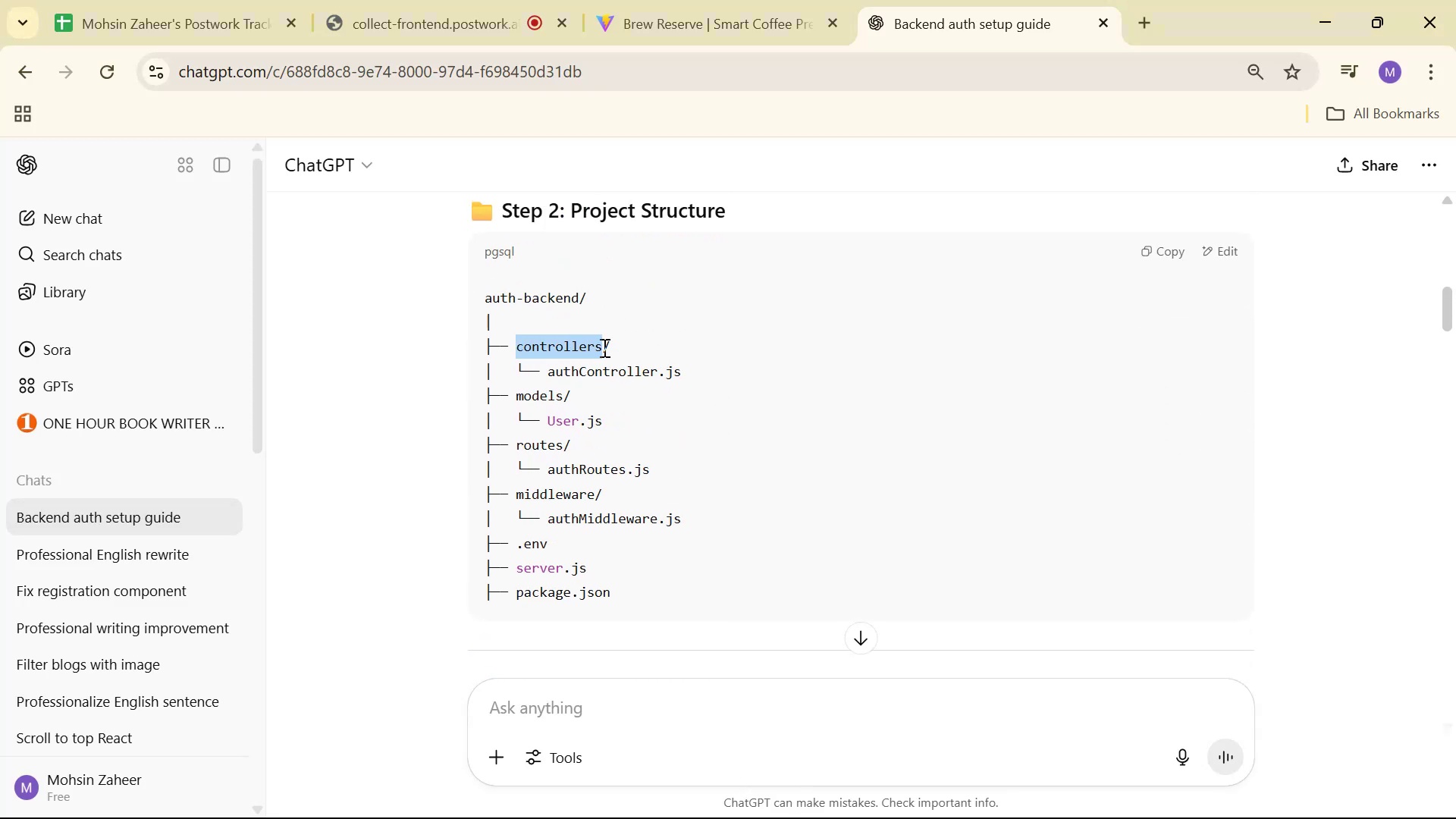 
key(Control+ControlLeft)
 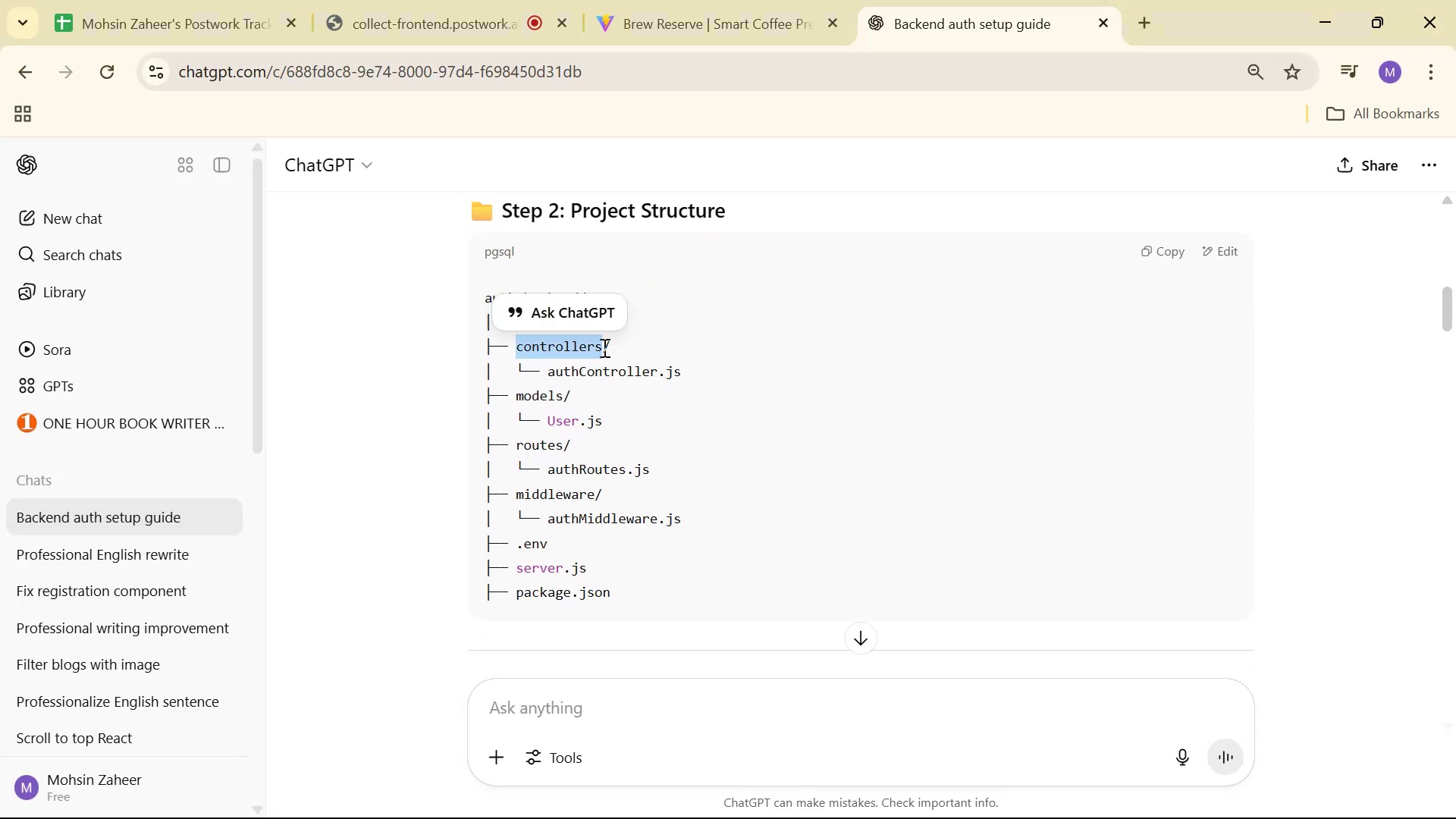 
key(Control+C)
 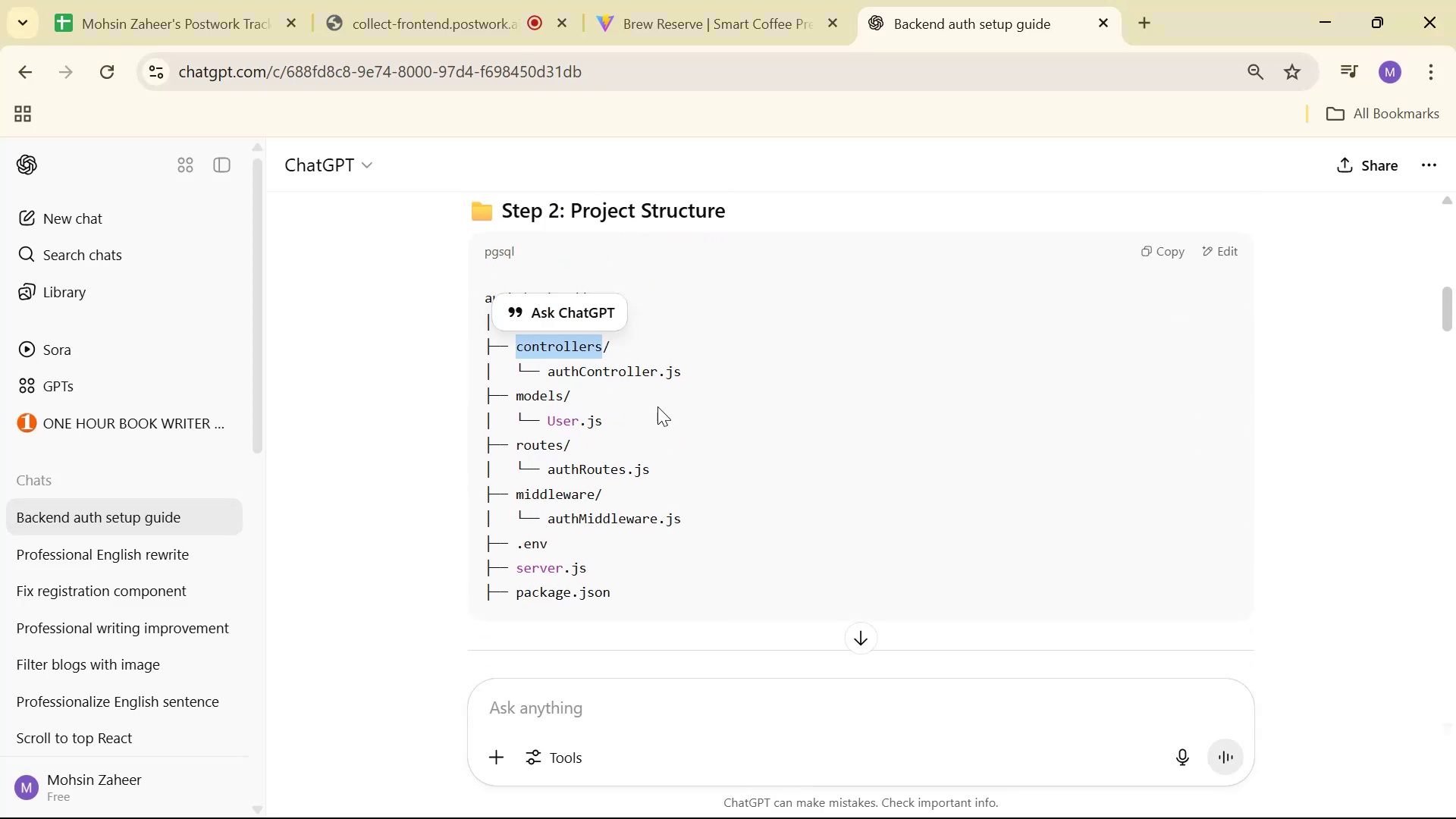 
key(Alt+AltLeft)
 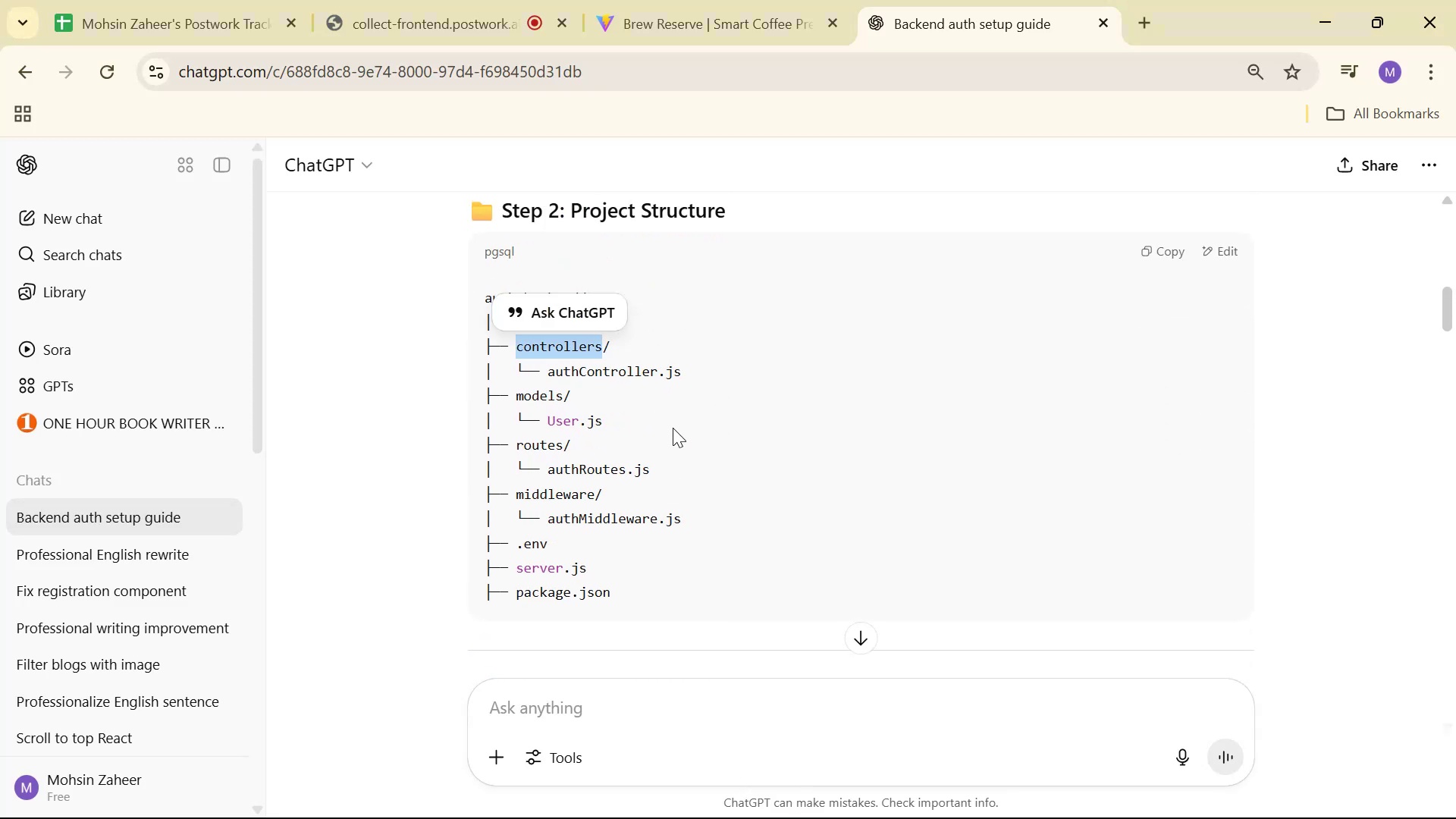 
key(Alt+Tab)
 